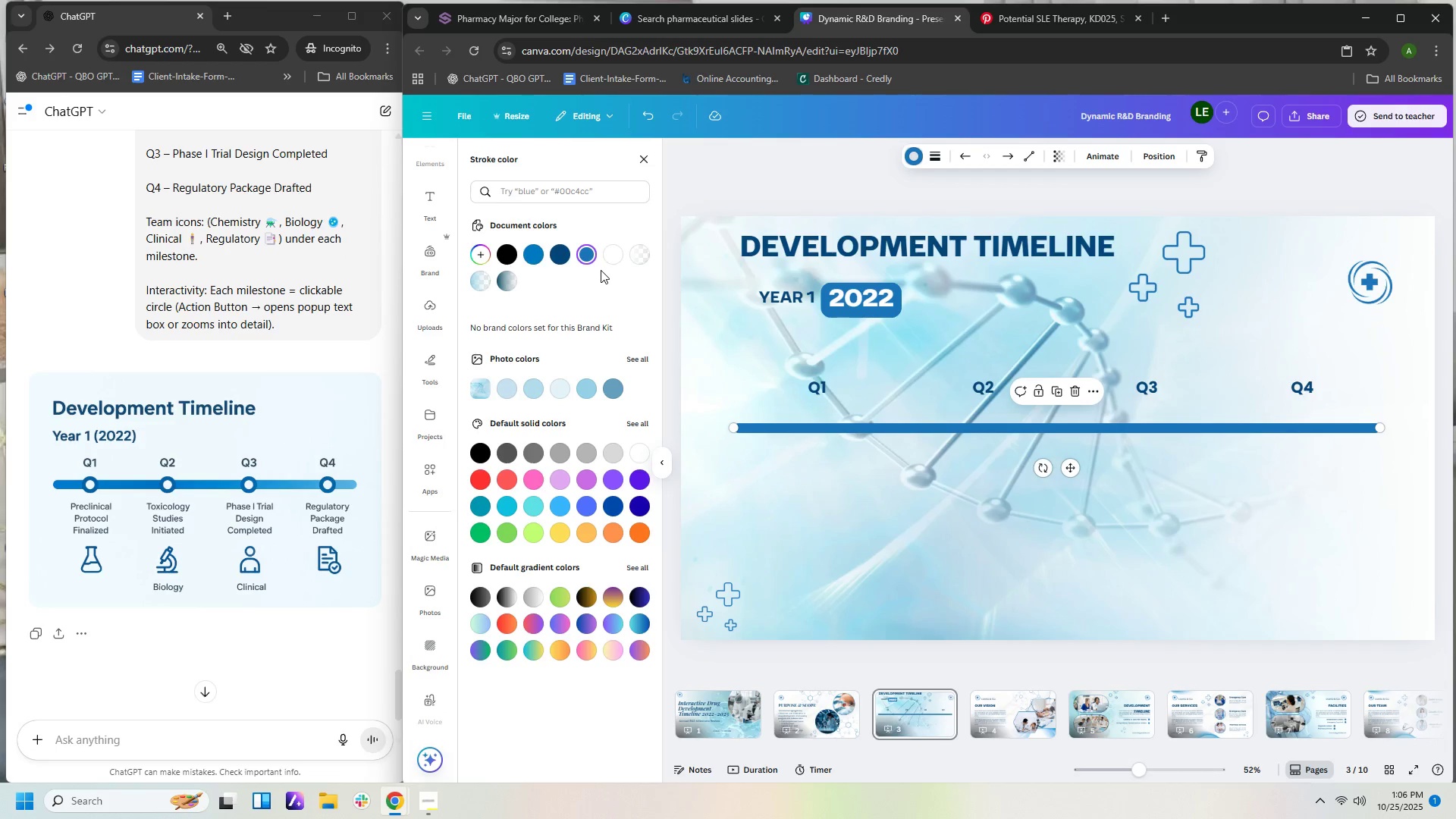 
left_click([558, 255])
 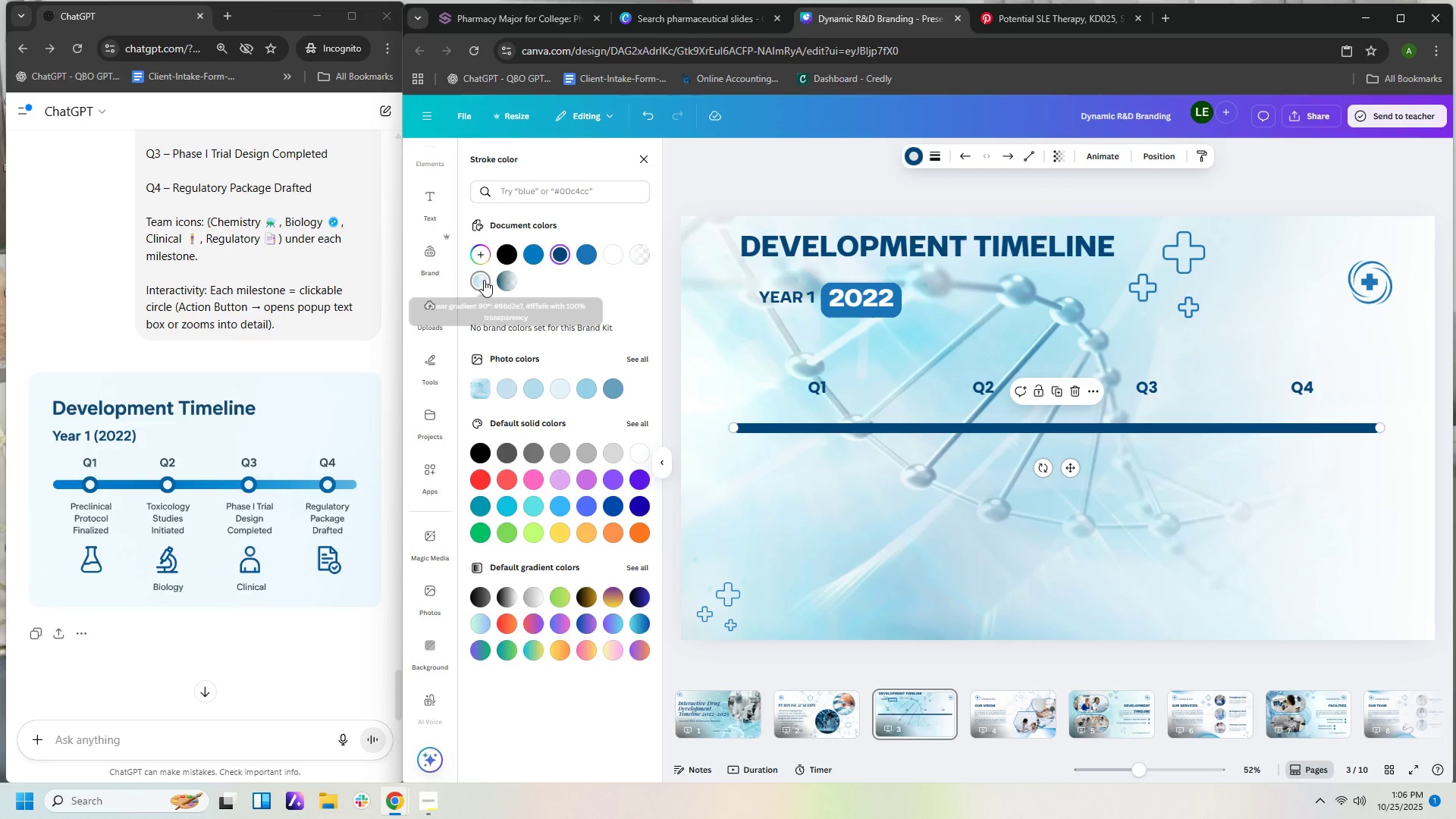 
left_click([483, 279])
 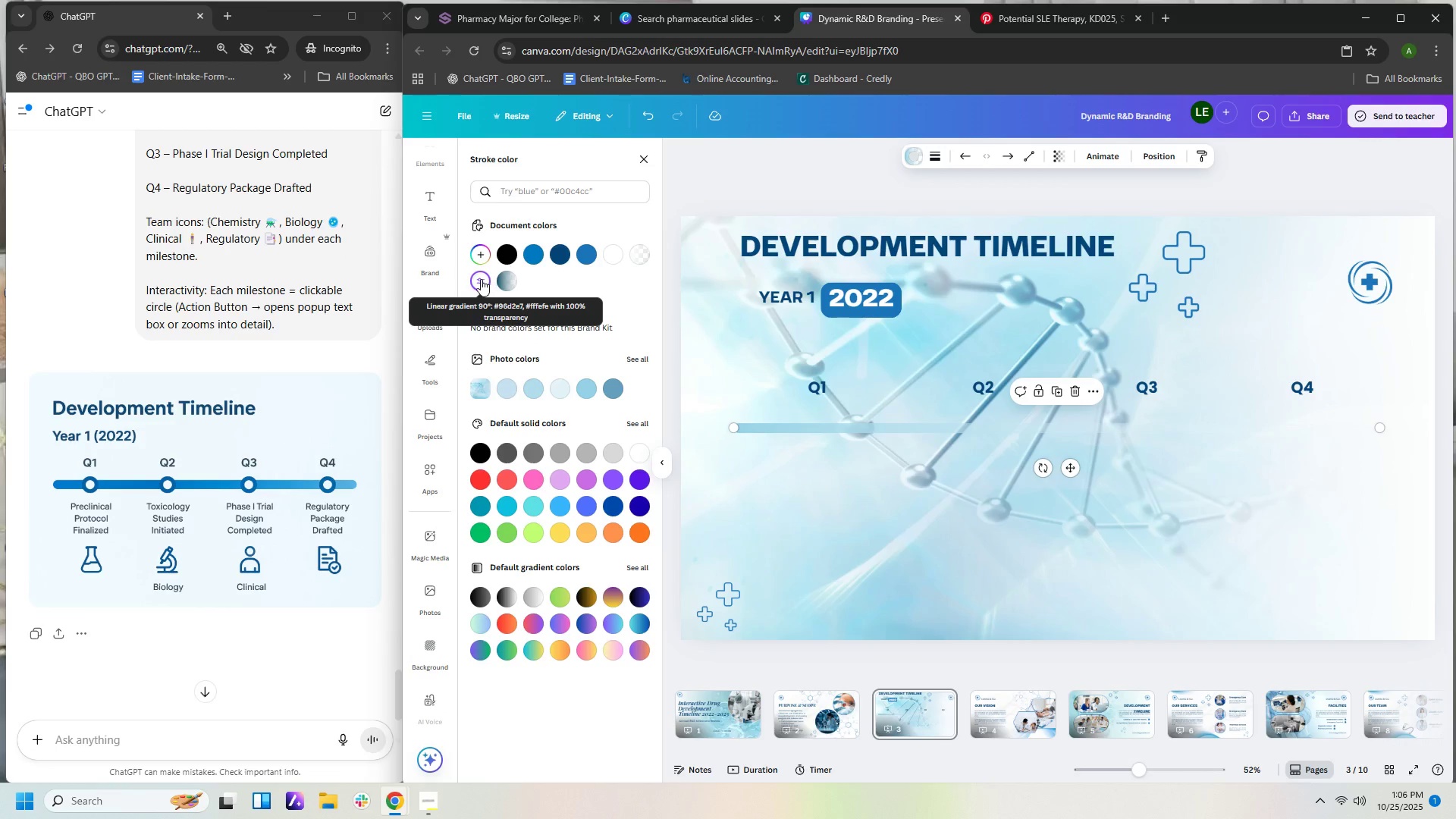 
left_click([479, 279])
 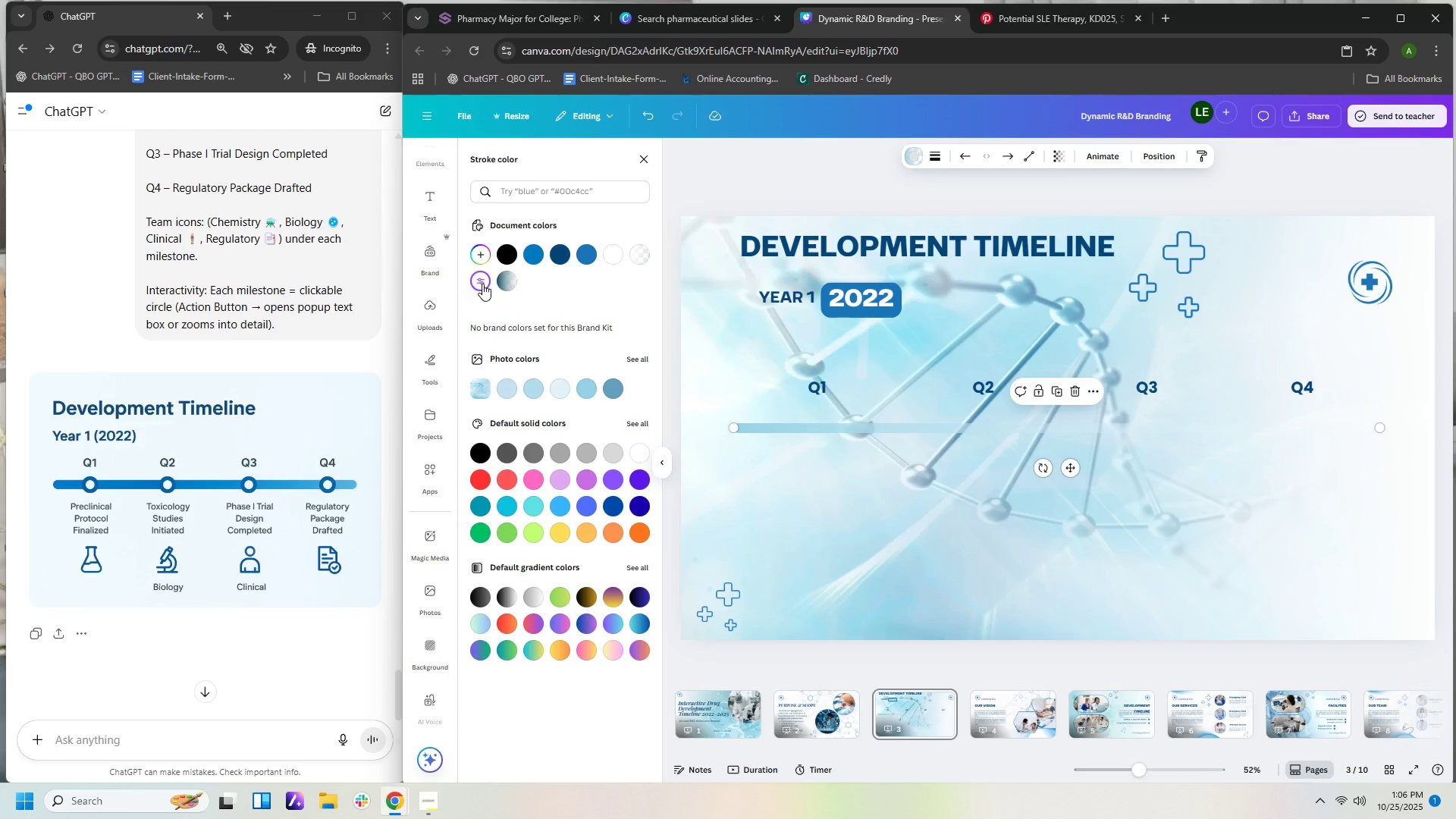 
left_click([482, 284])
 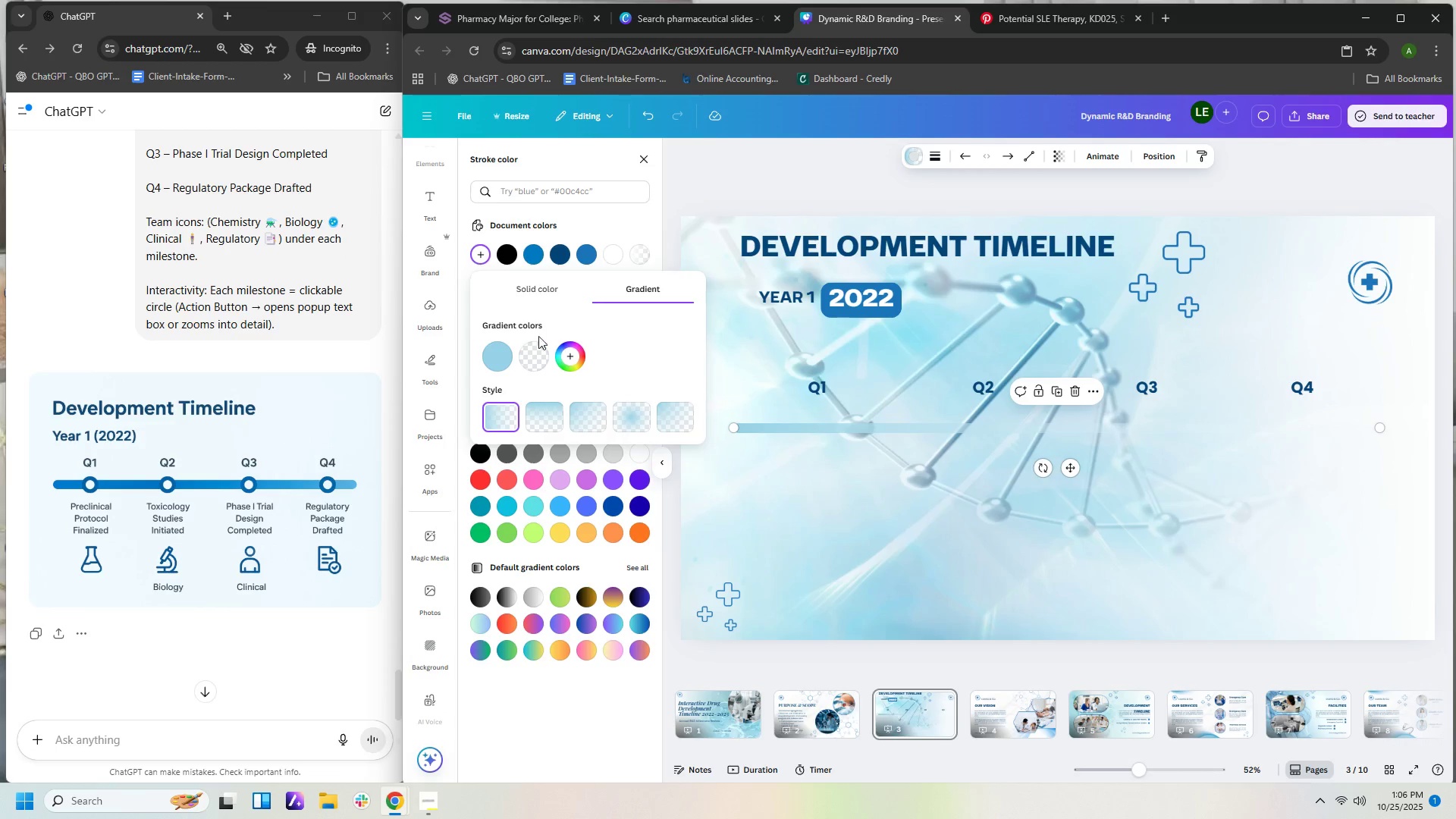 
left_click([506, 360])
 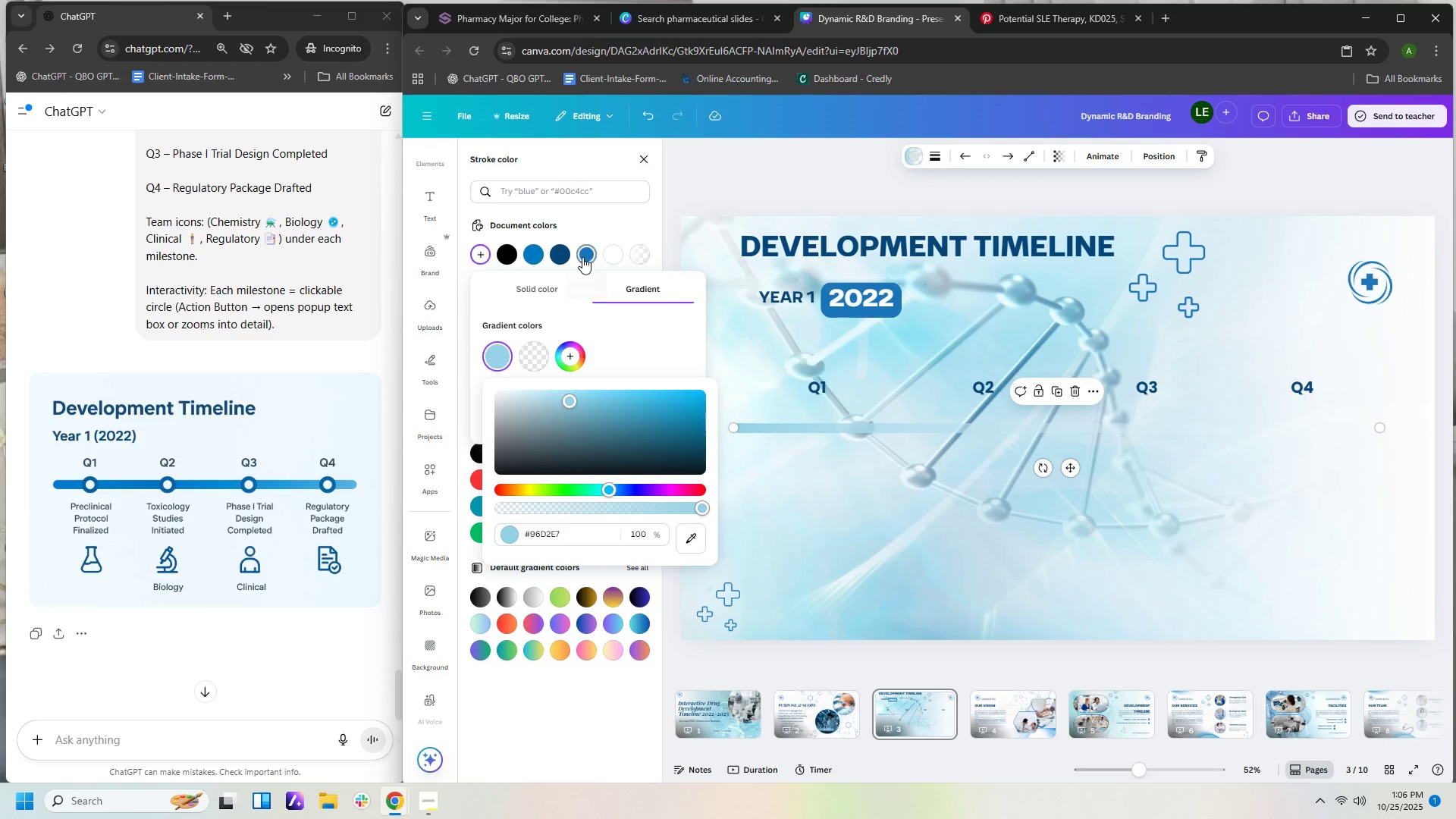 
wait(8.54)
 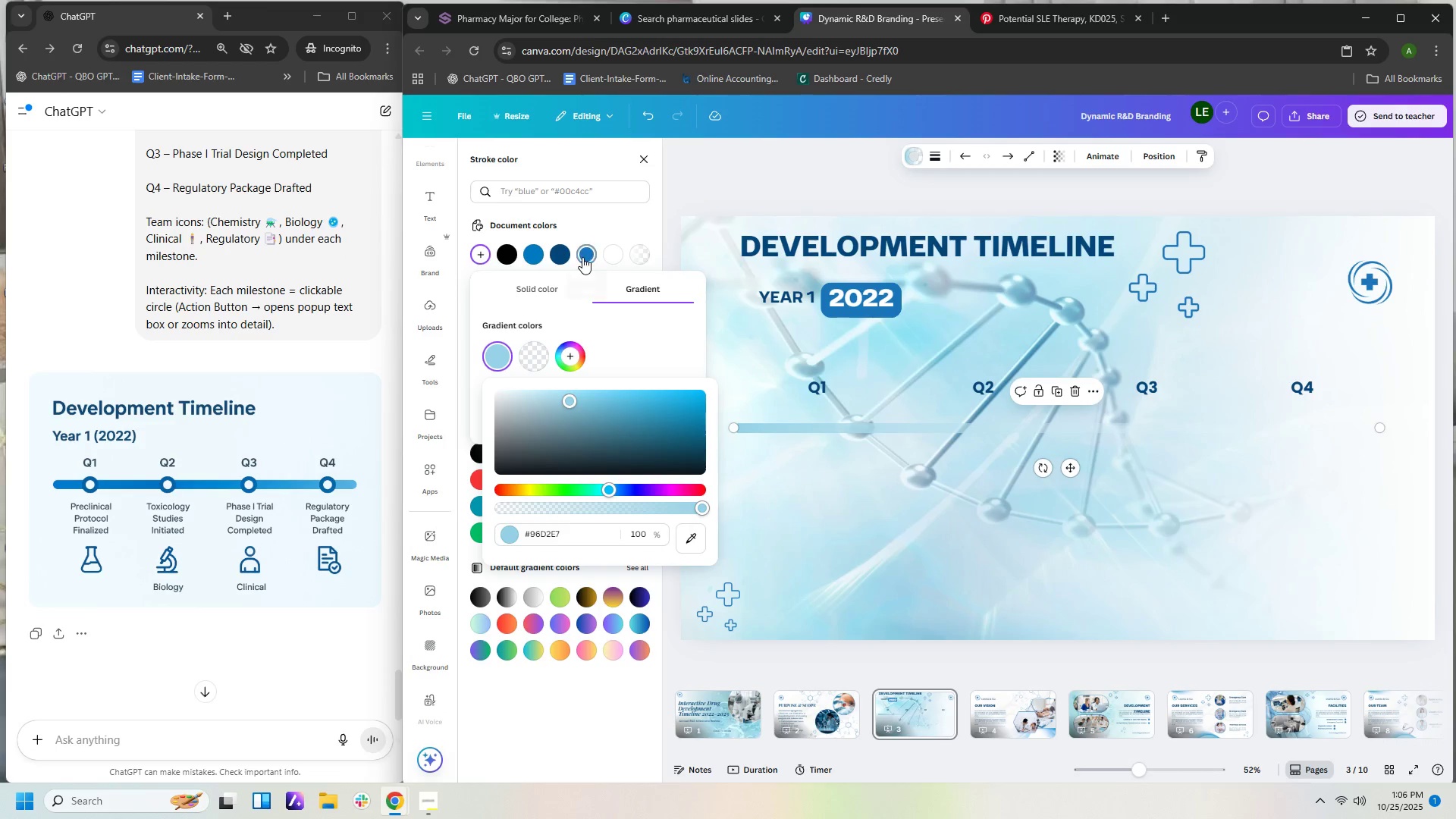 
left_click([585, 529])
 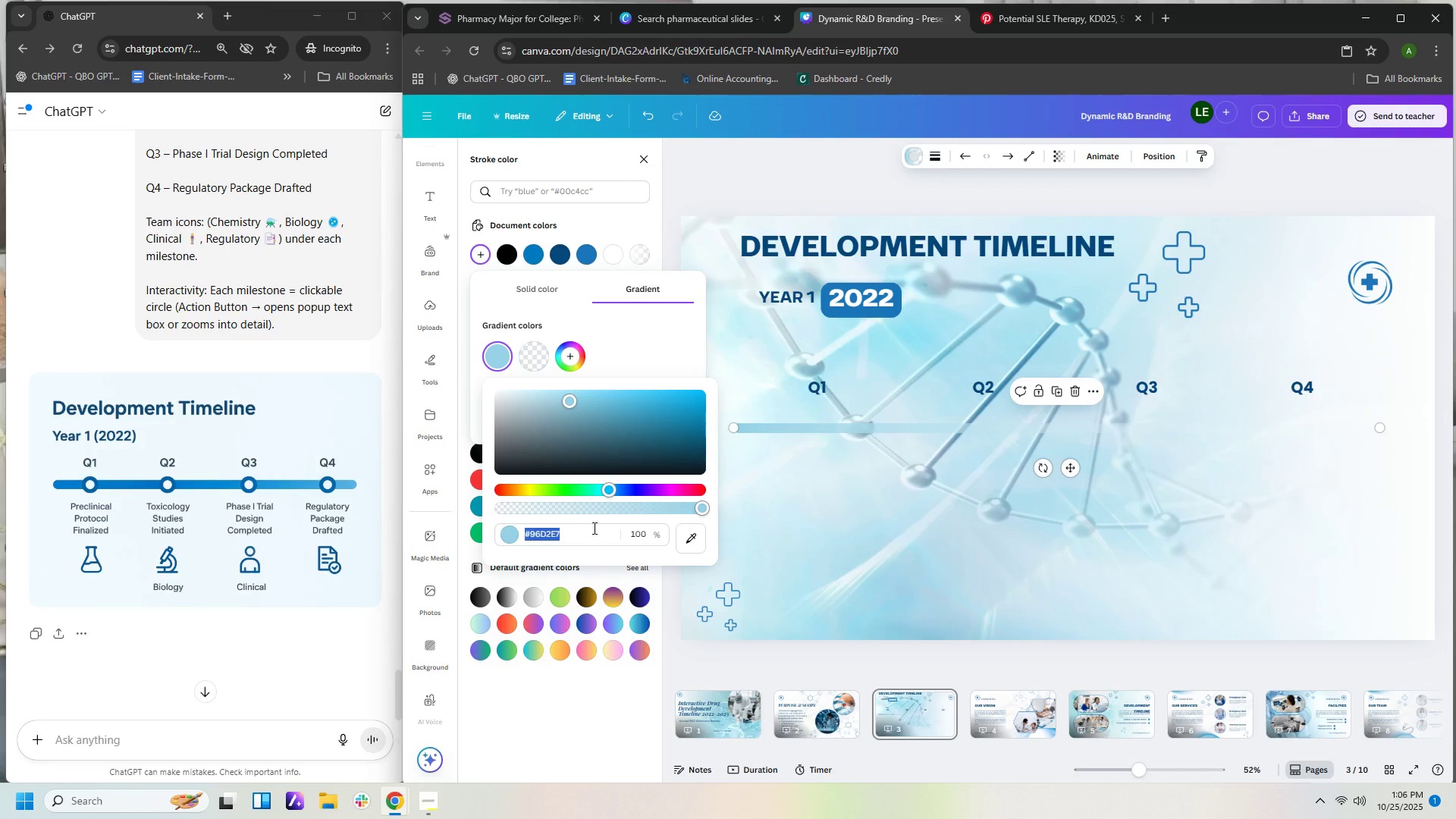 
key(ArrowRight)
 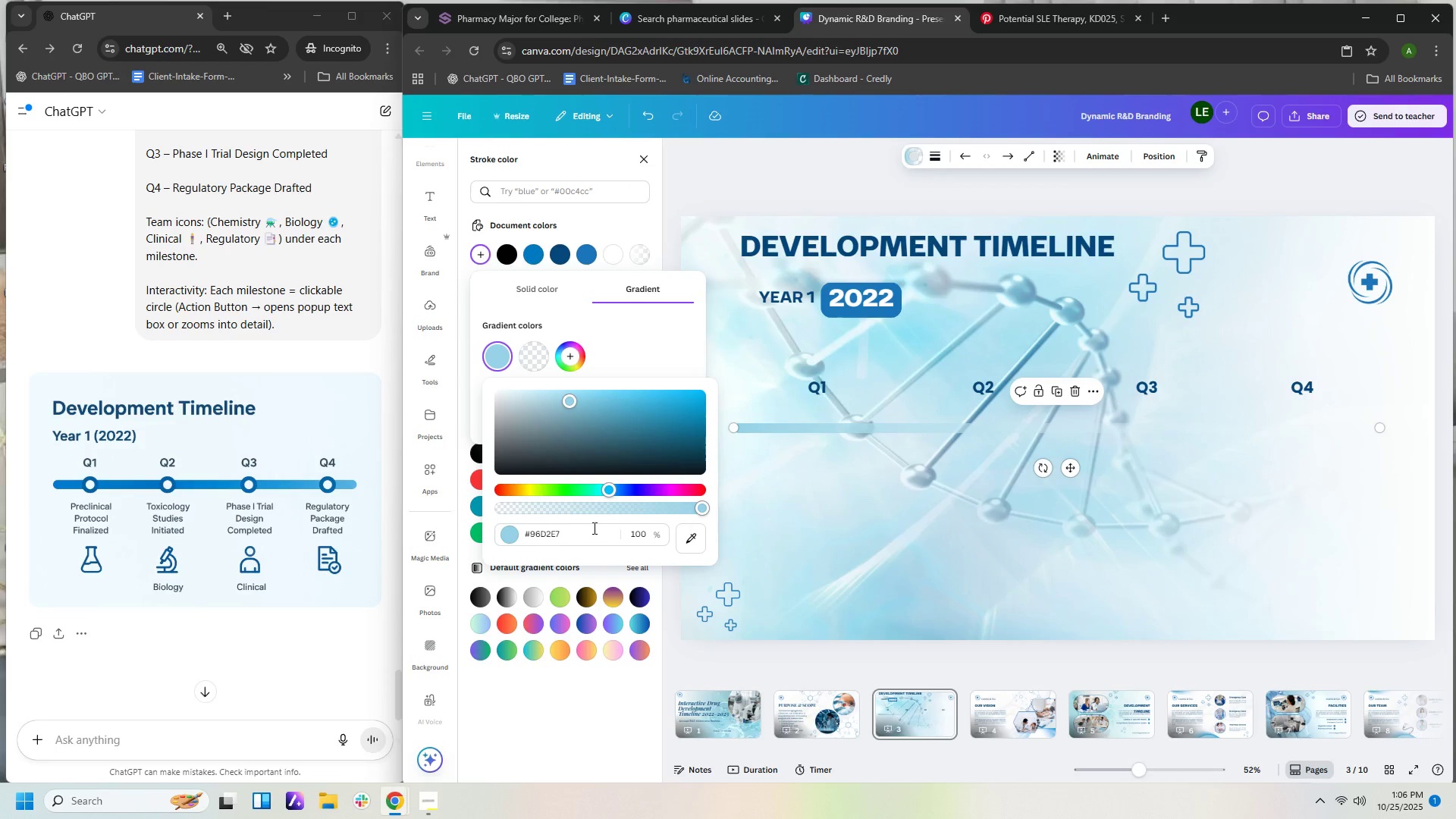 
key(Backspace)
 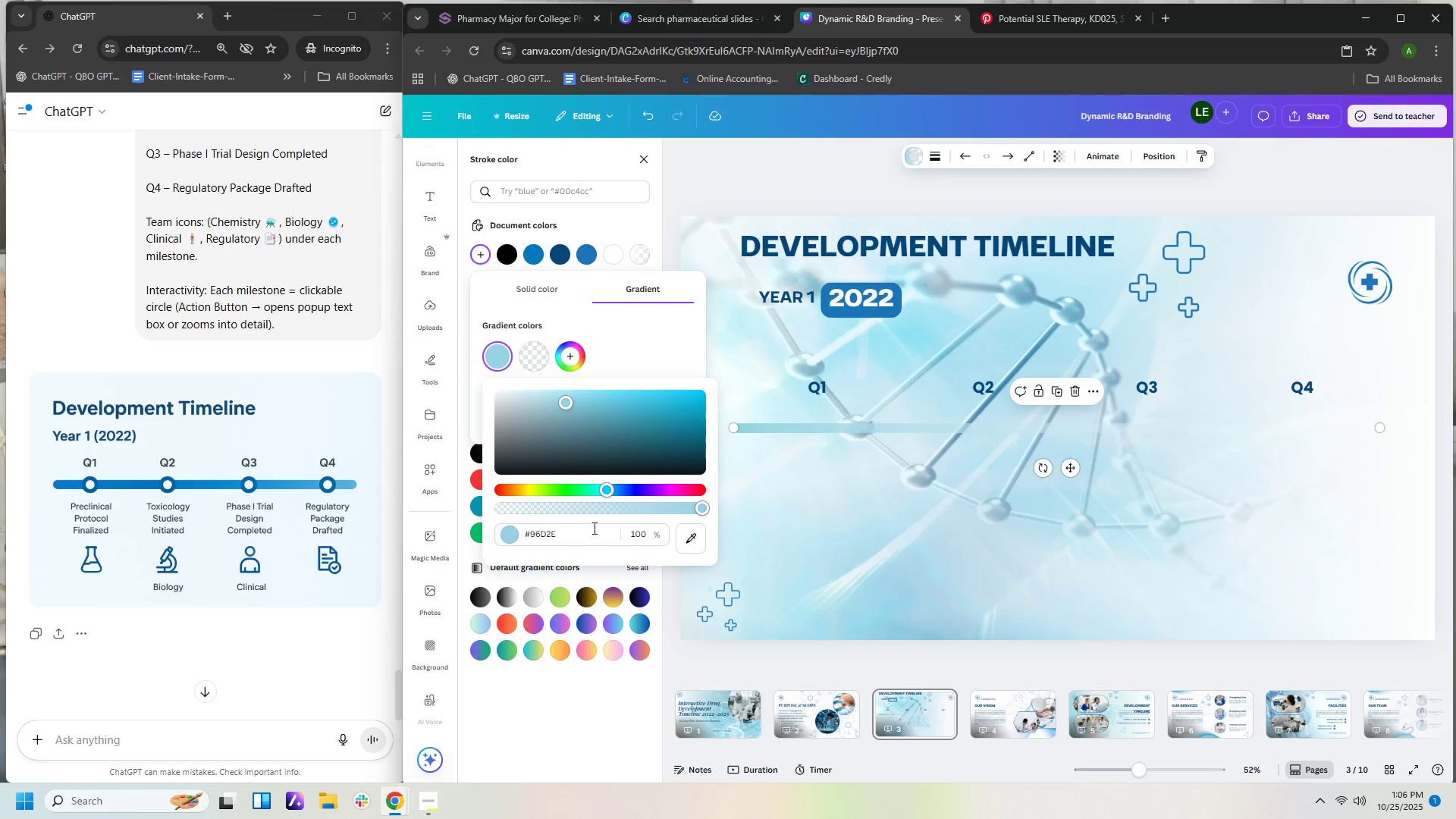 
key(Backspace)
 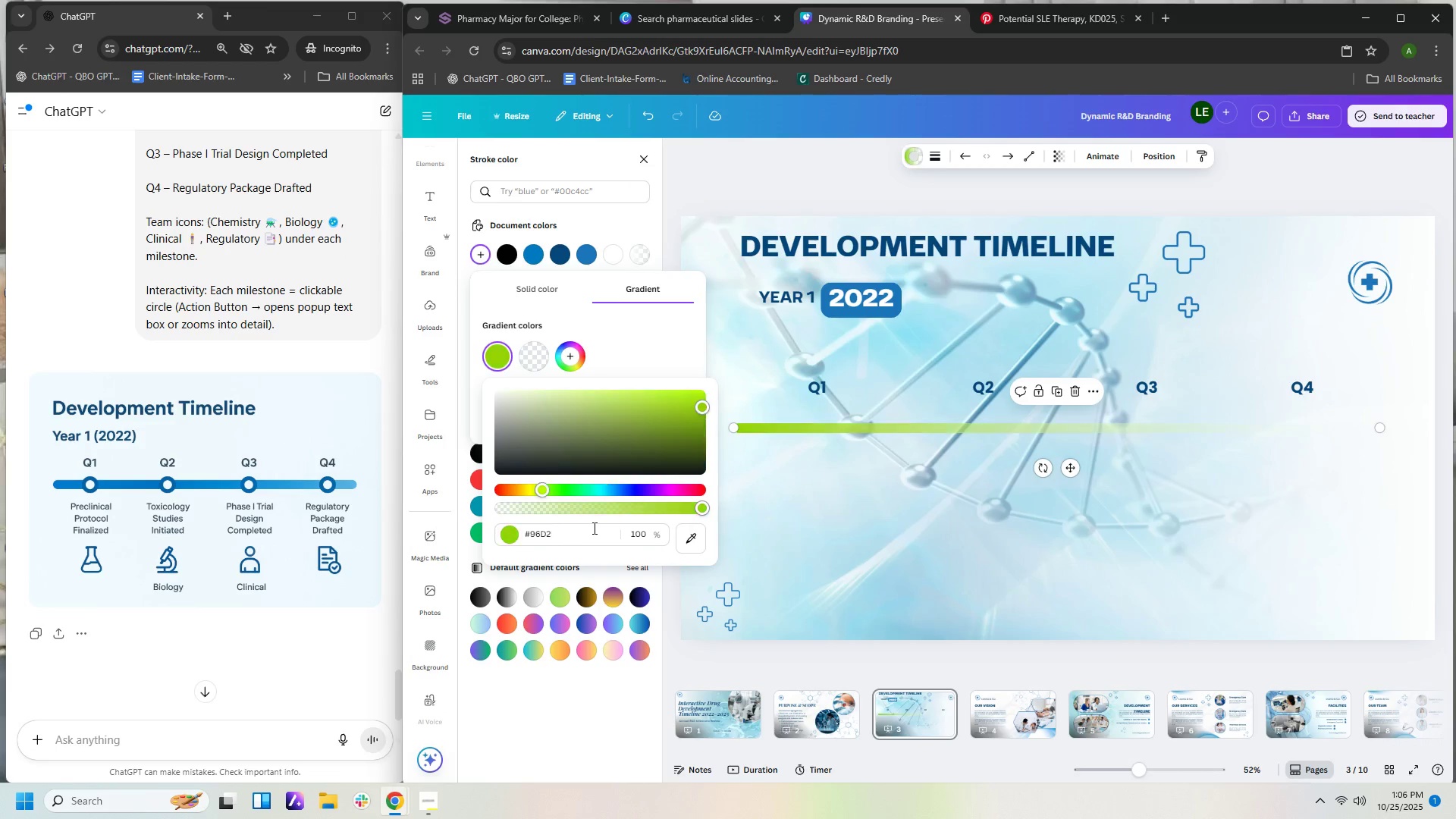 
key(Backspace)
 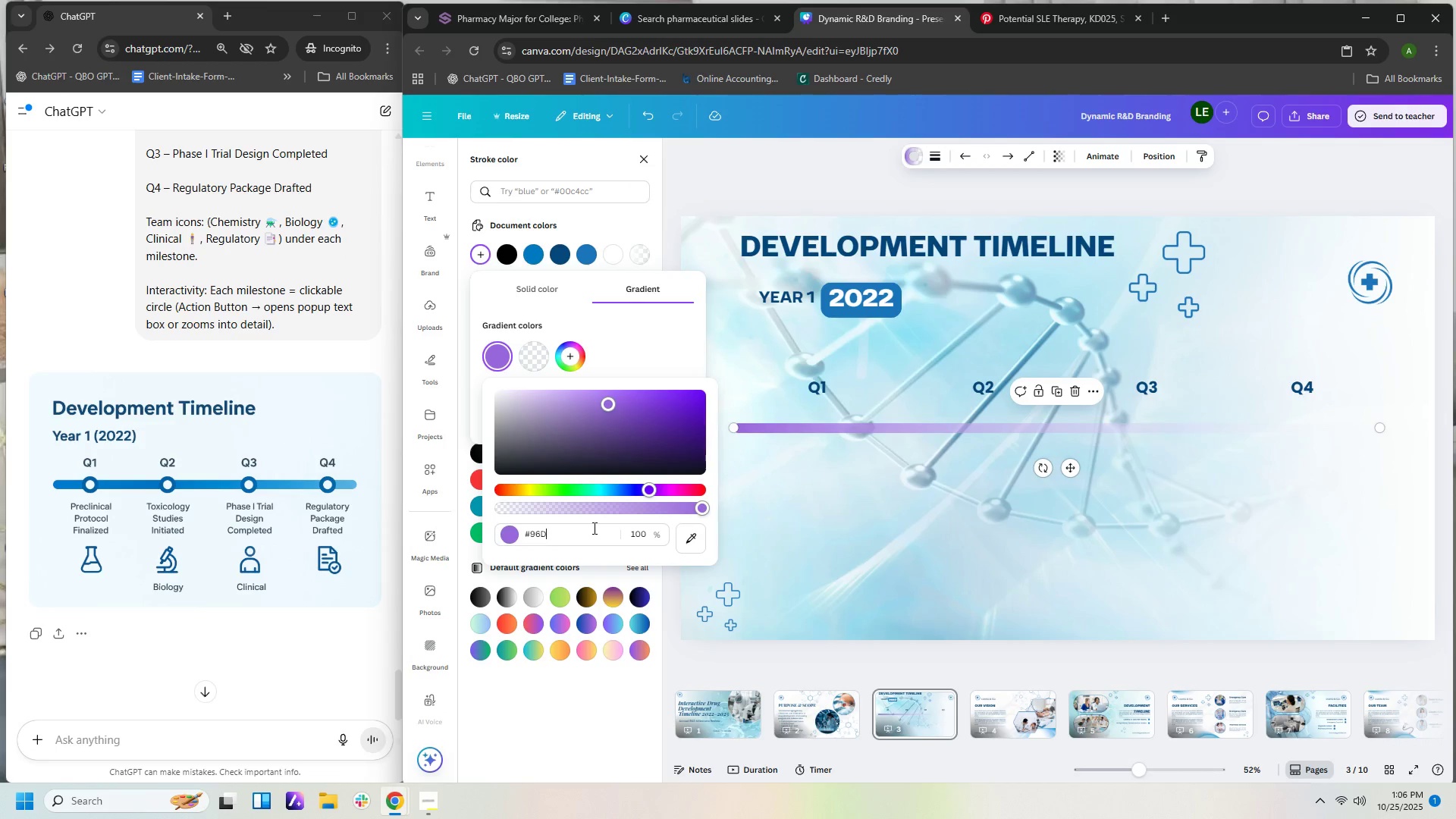 
key(Backspace)
 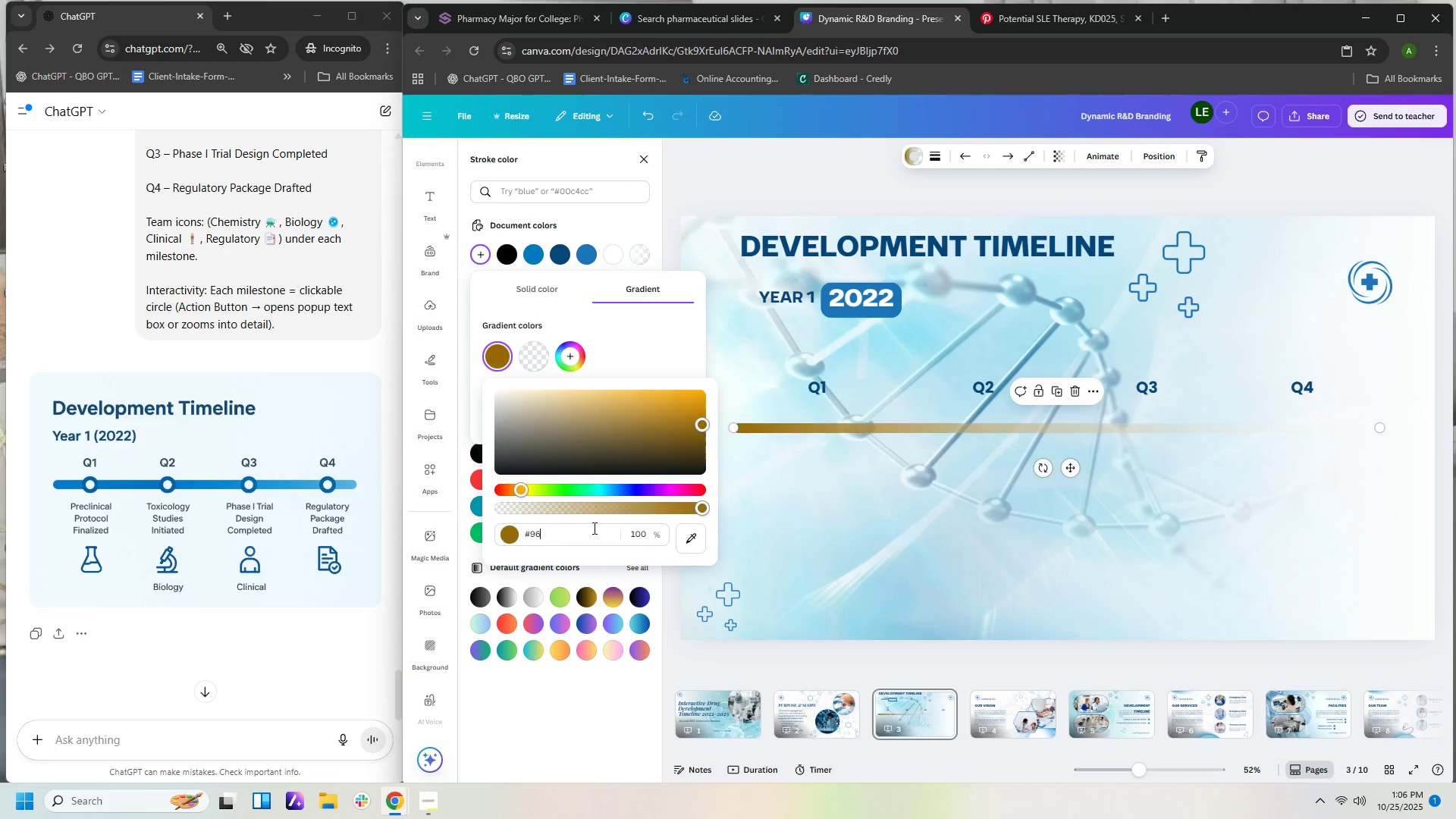 
key(Backspace)
 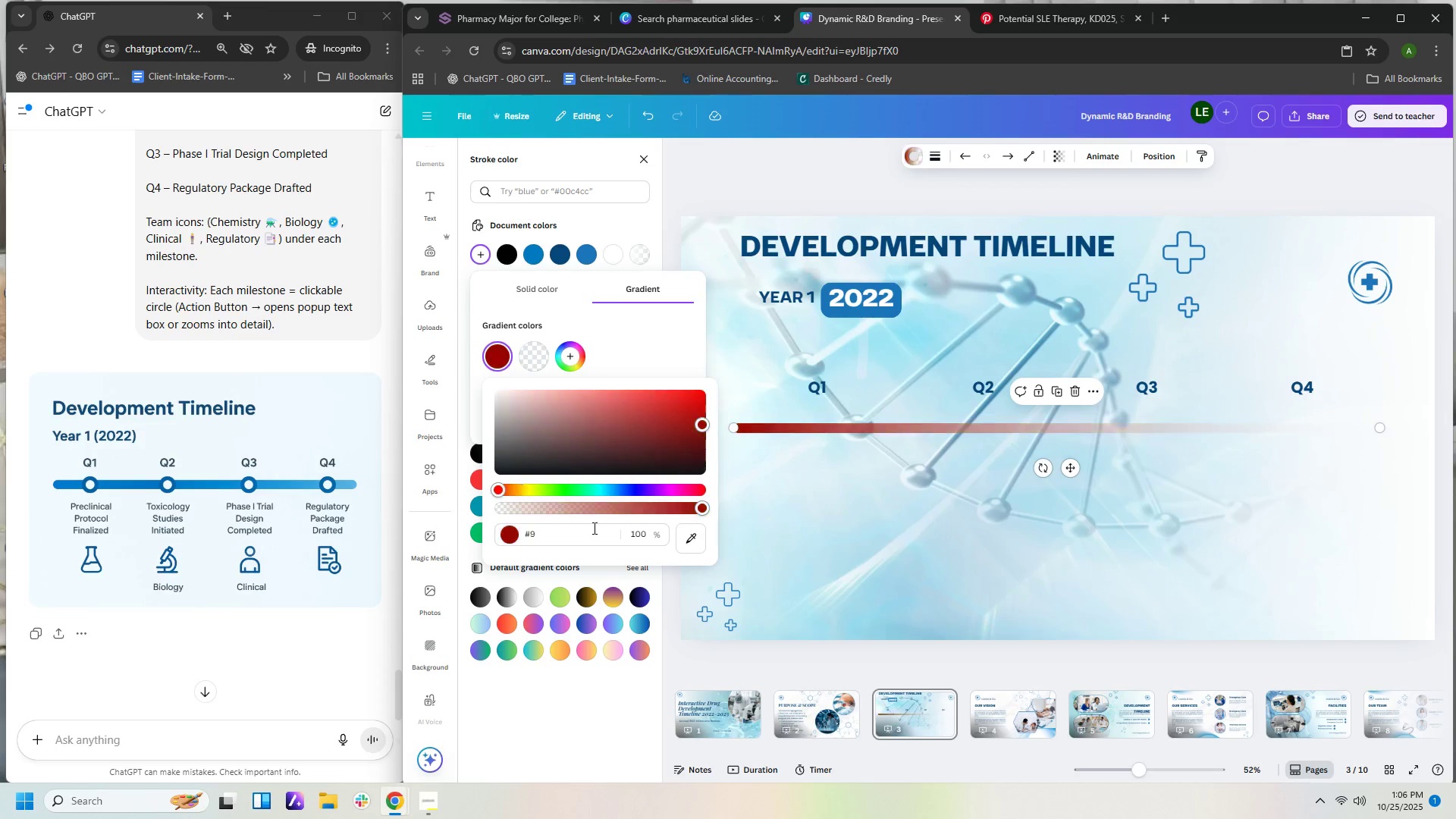 
key(Backspace)
 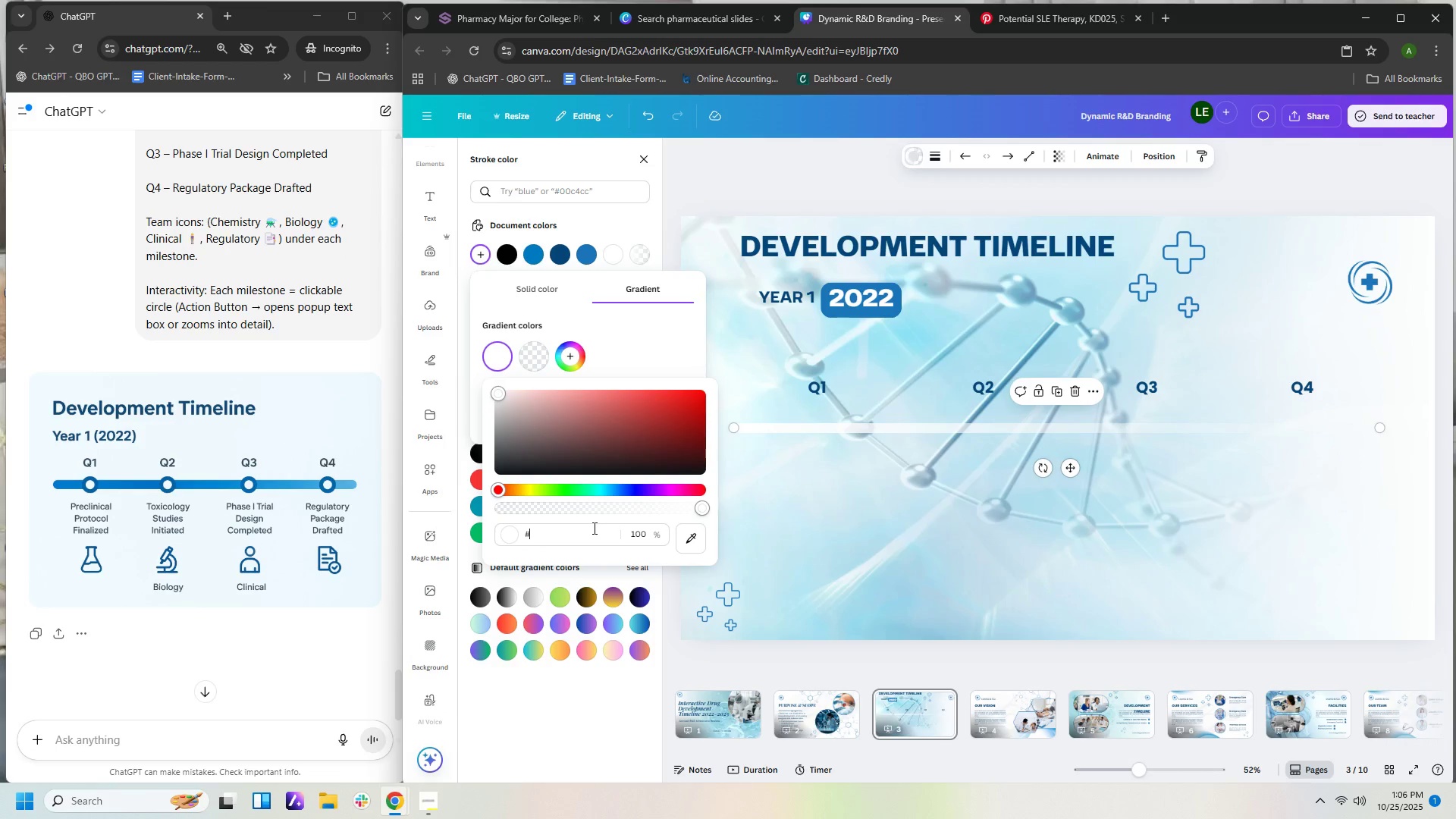 
key(Numpad0)
 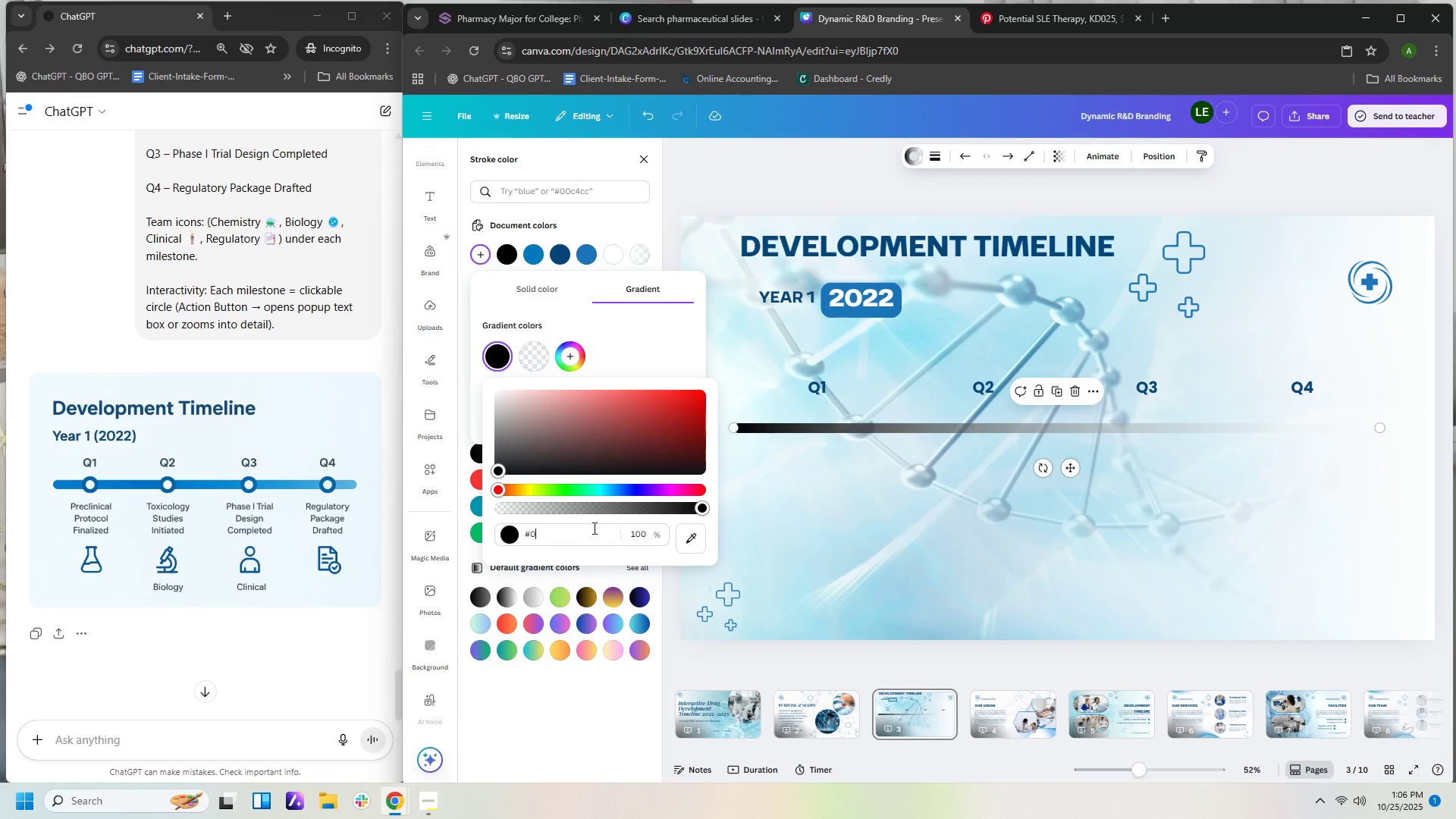 
key(Numpad4)
 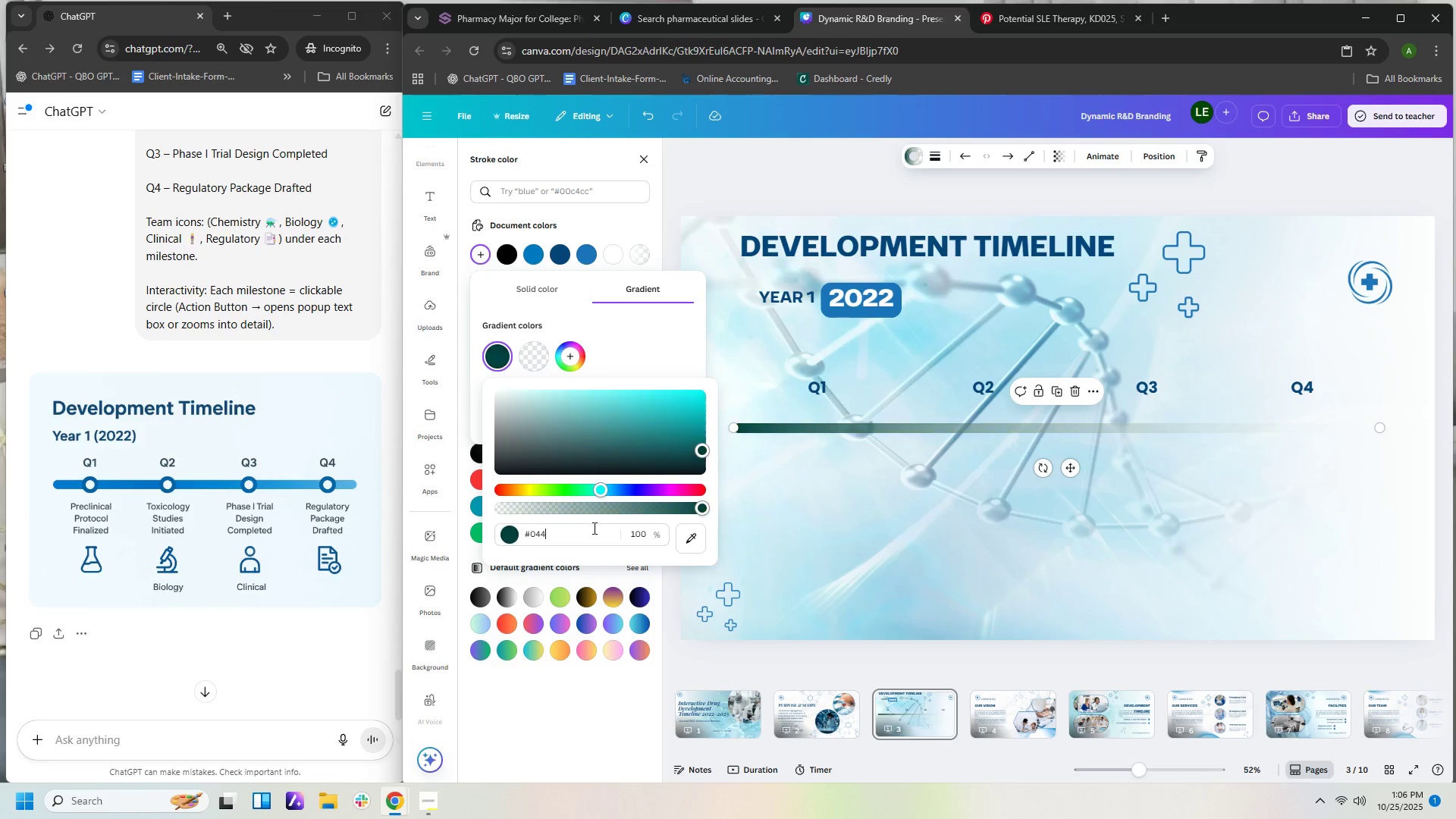 
key(Numpad4)
 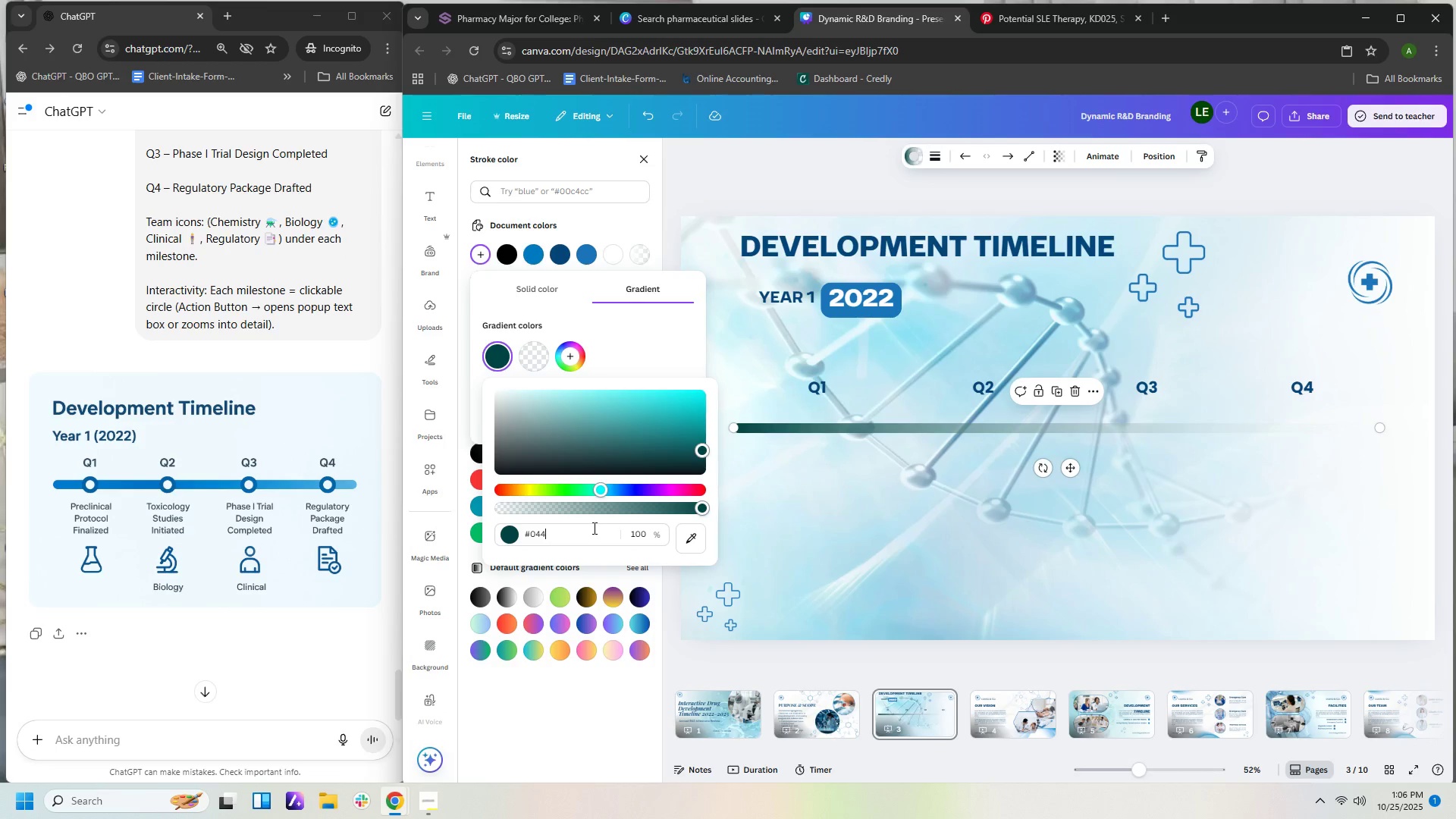 
key(Numpad5)
 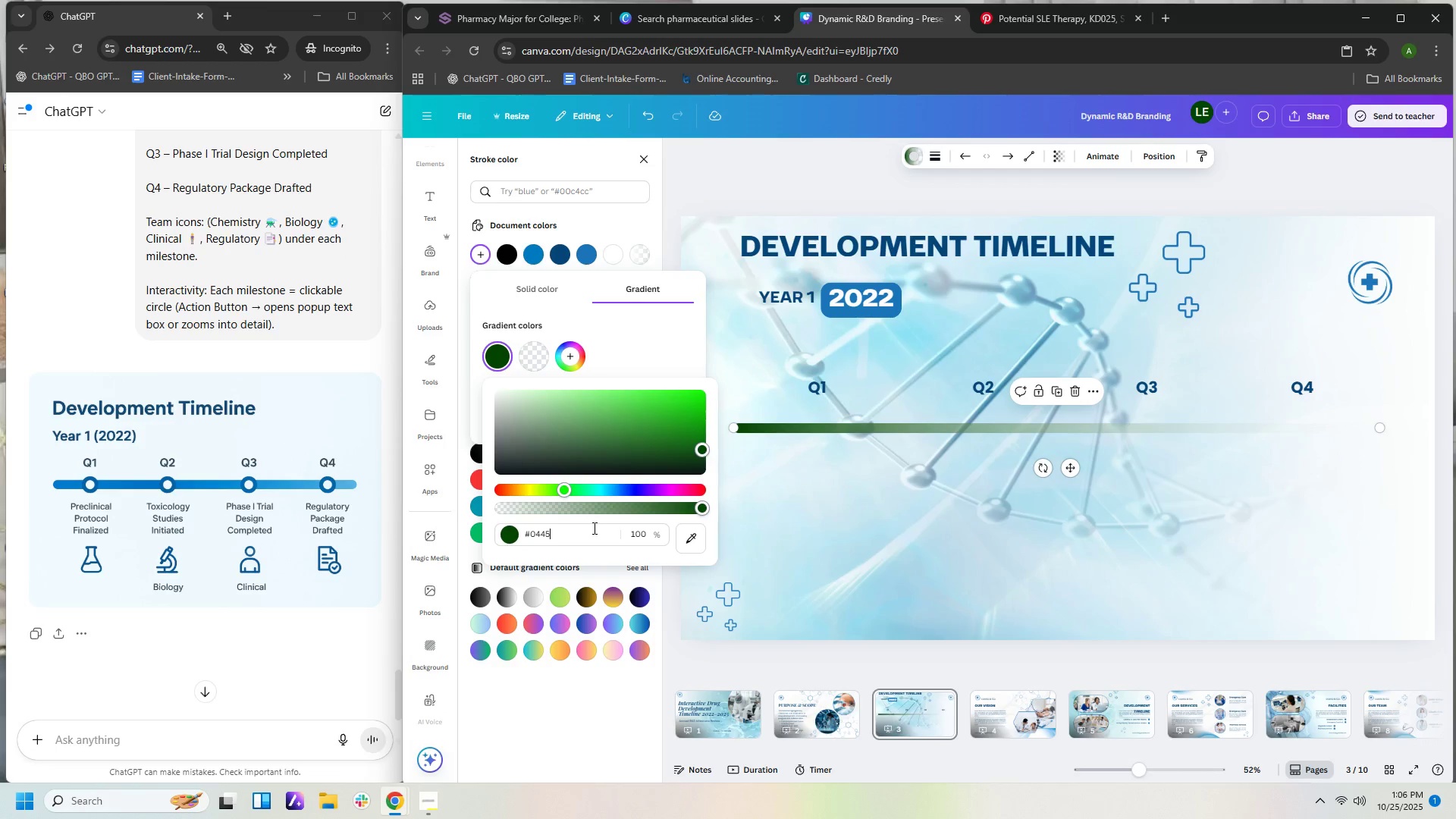 
key(Numpad7)
 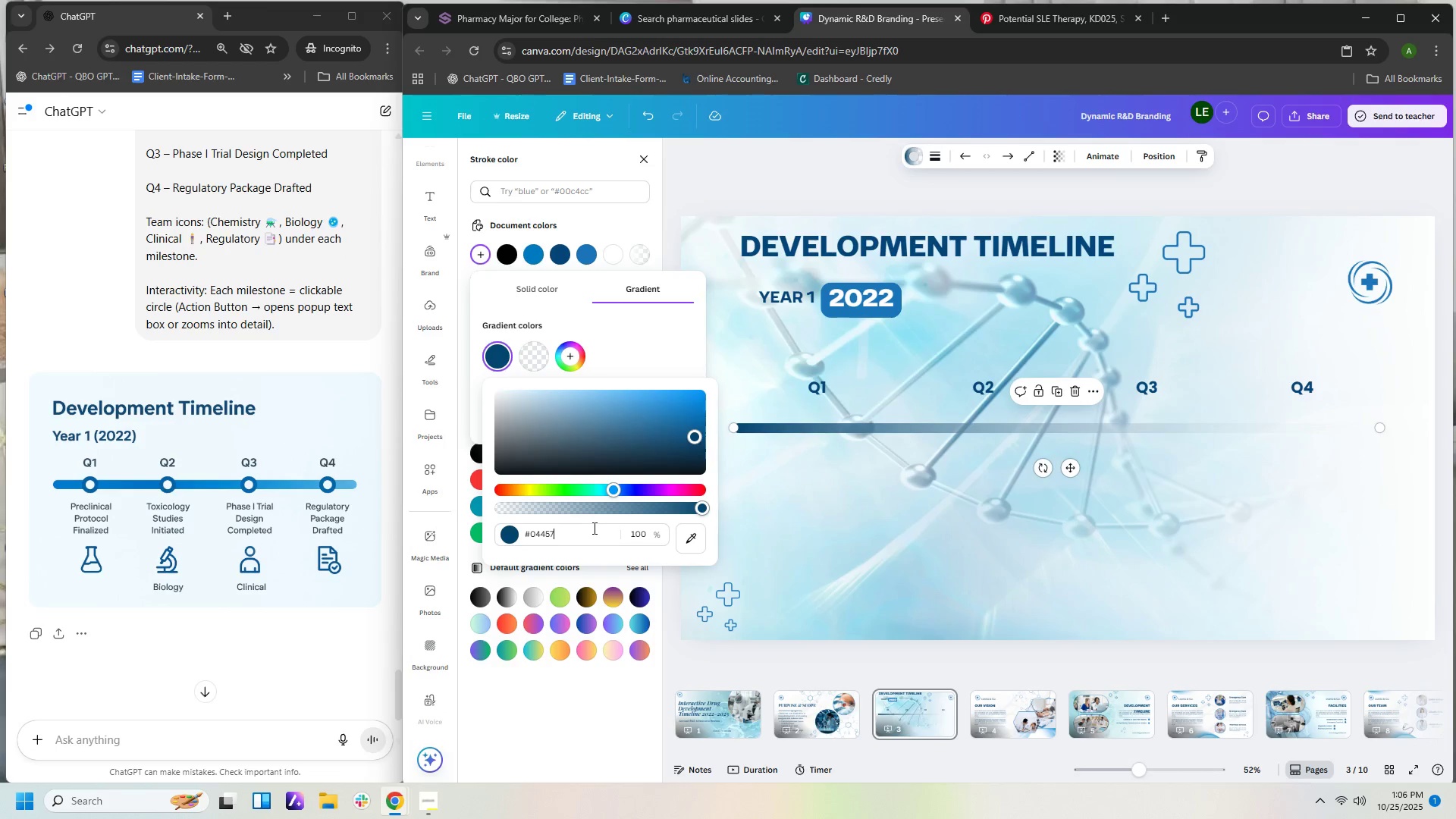 
key(Numpad9)
 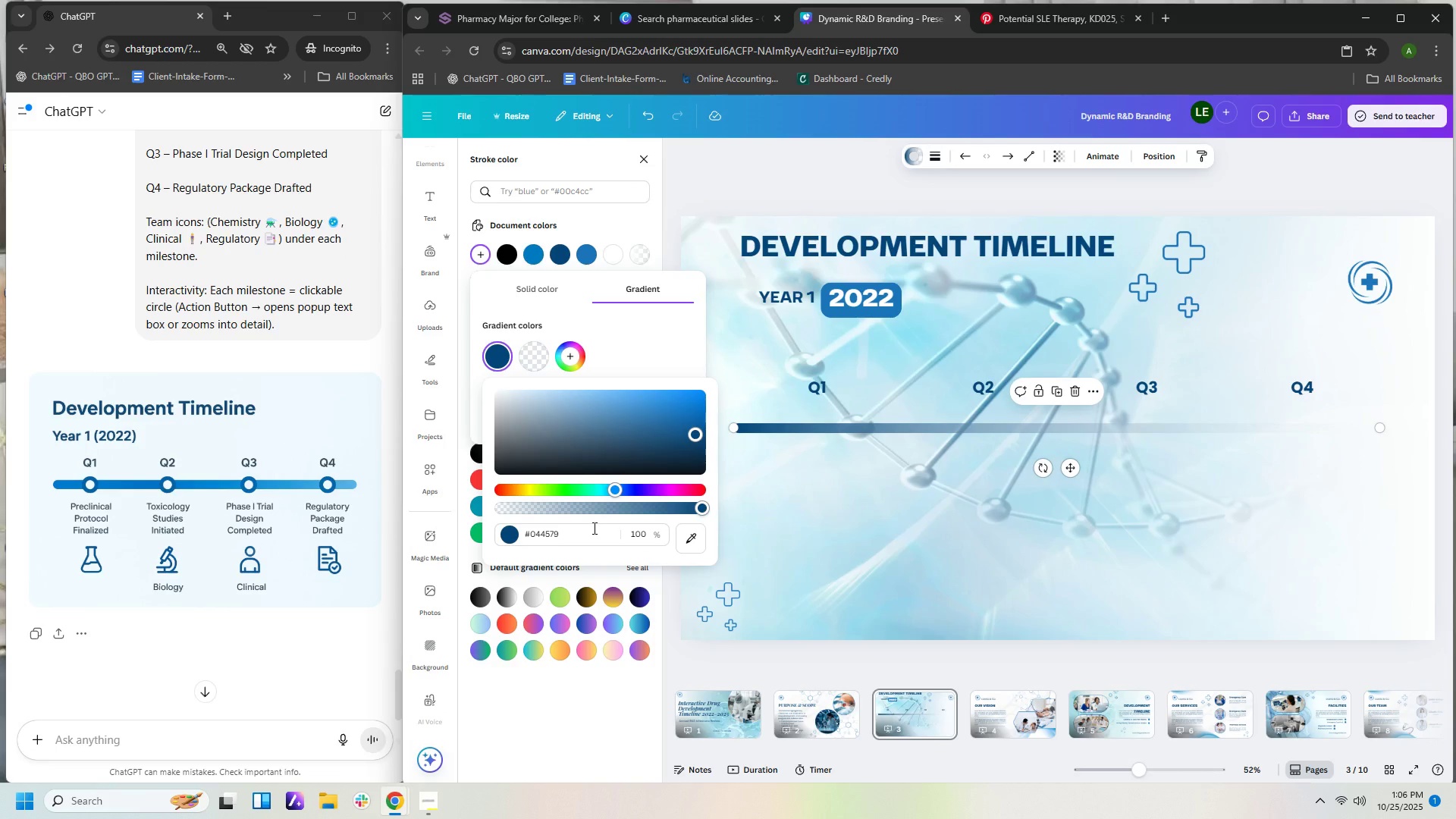 
key(NumpadEnter)
 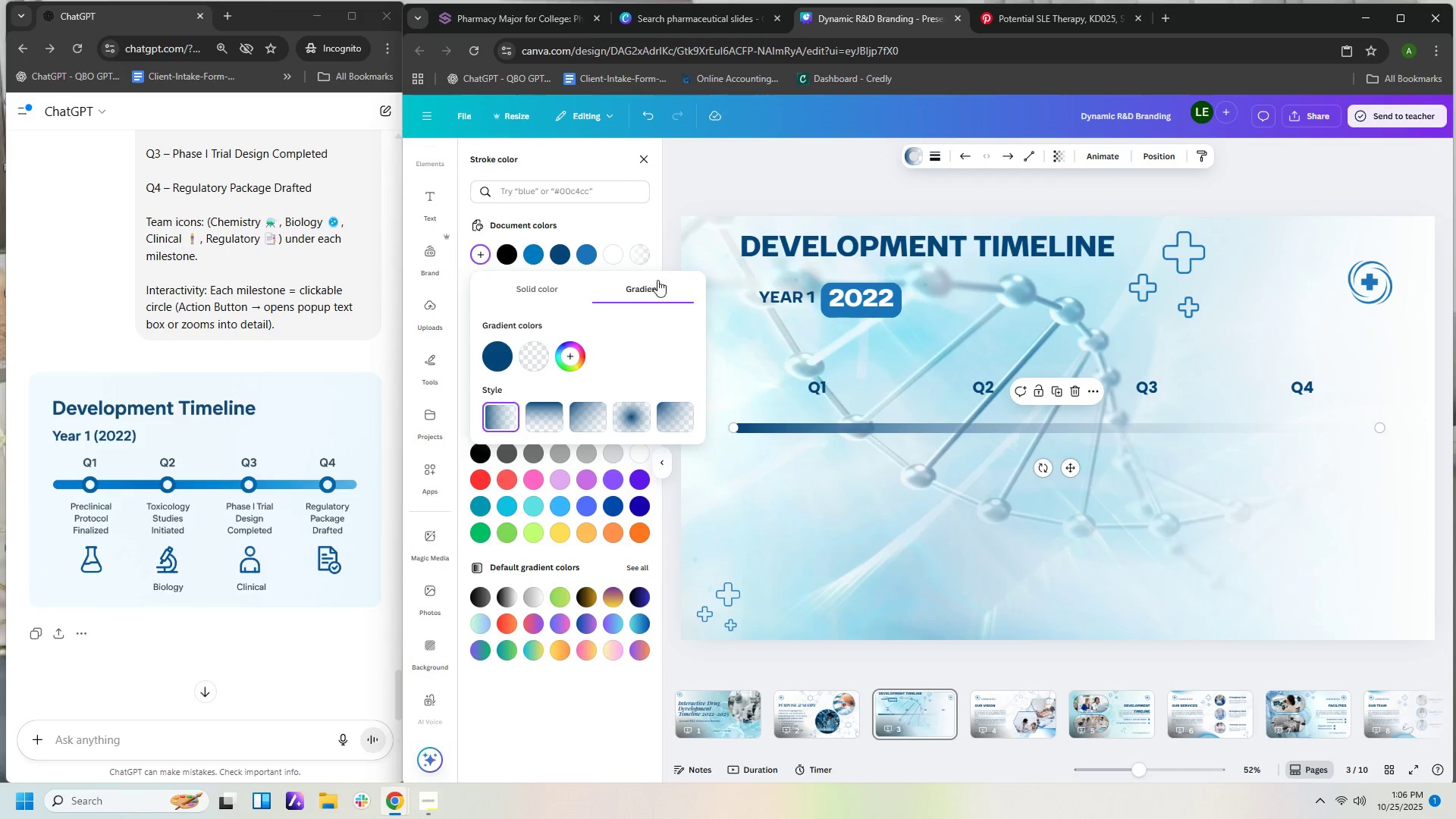 
left_click([533, 357])
 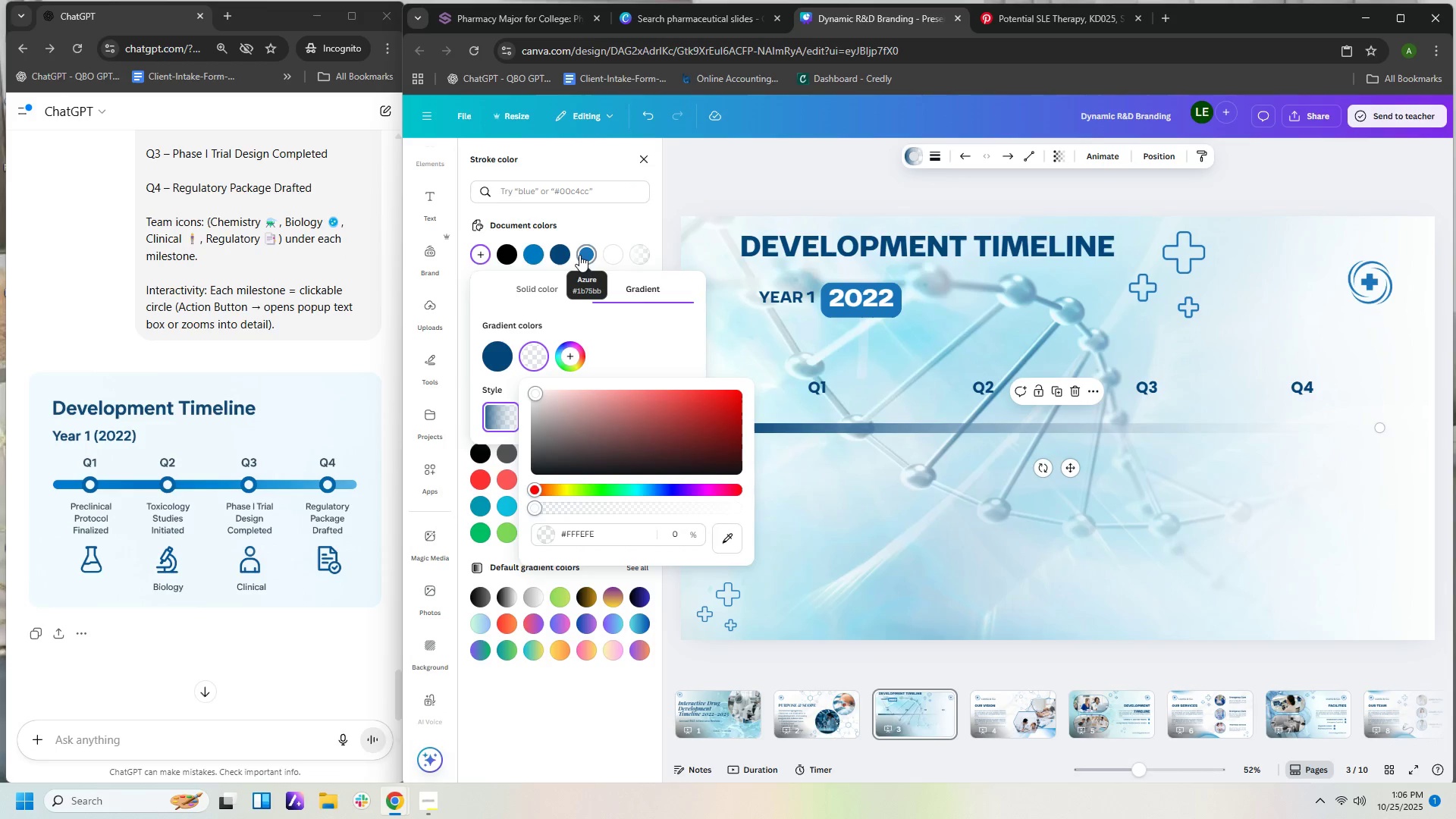 
wait(5.19)
 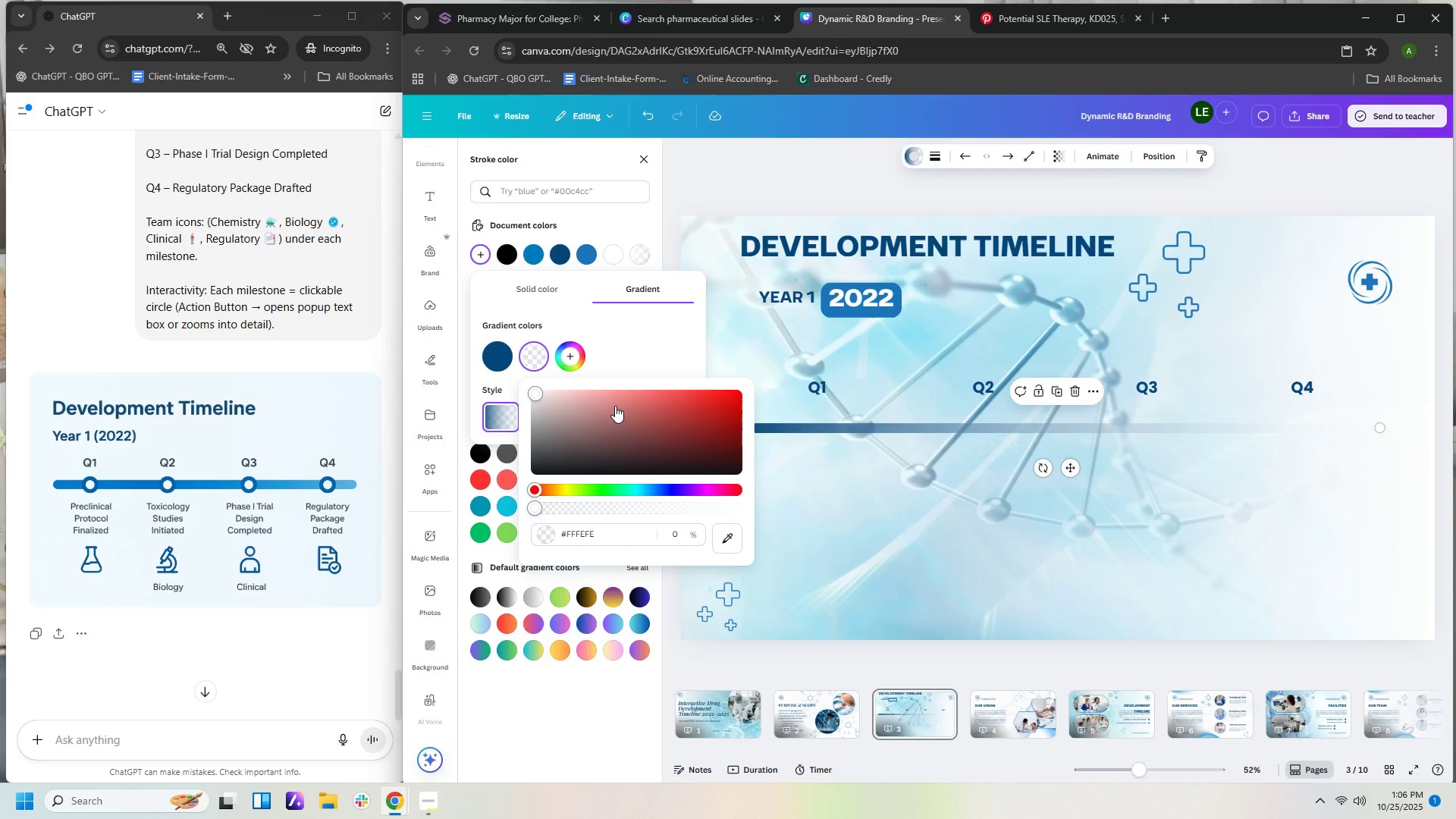 
mouse_move([544, 274])
 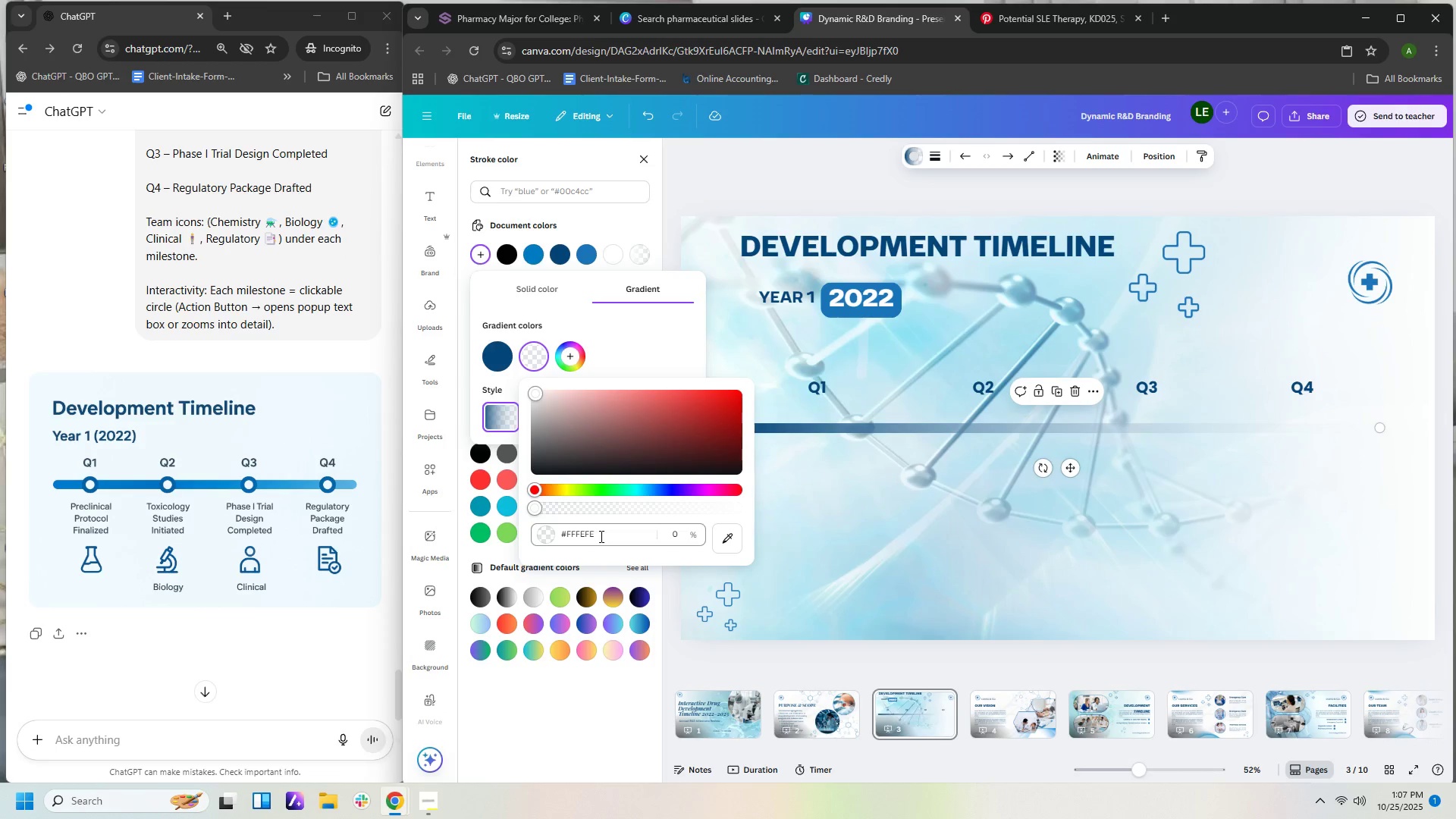 
left_click([601, 534])
 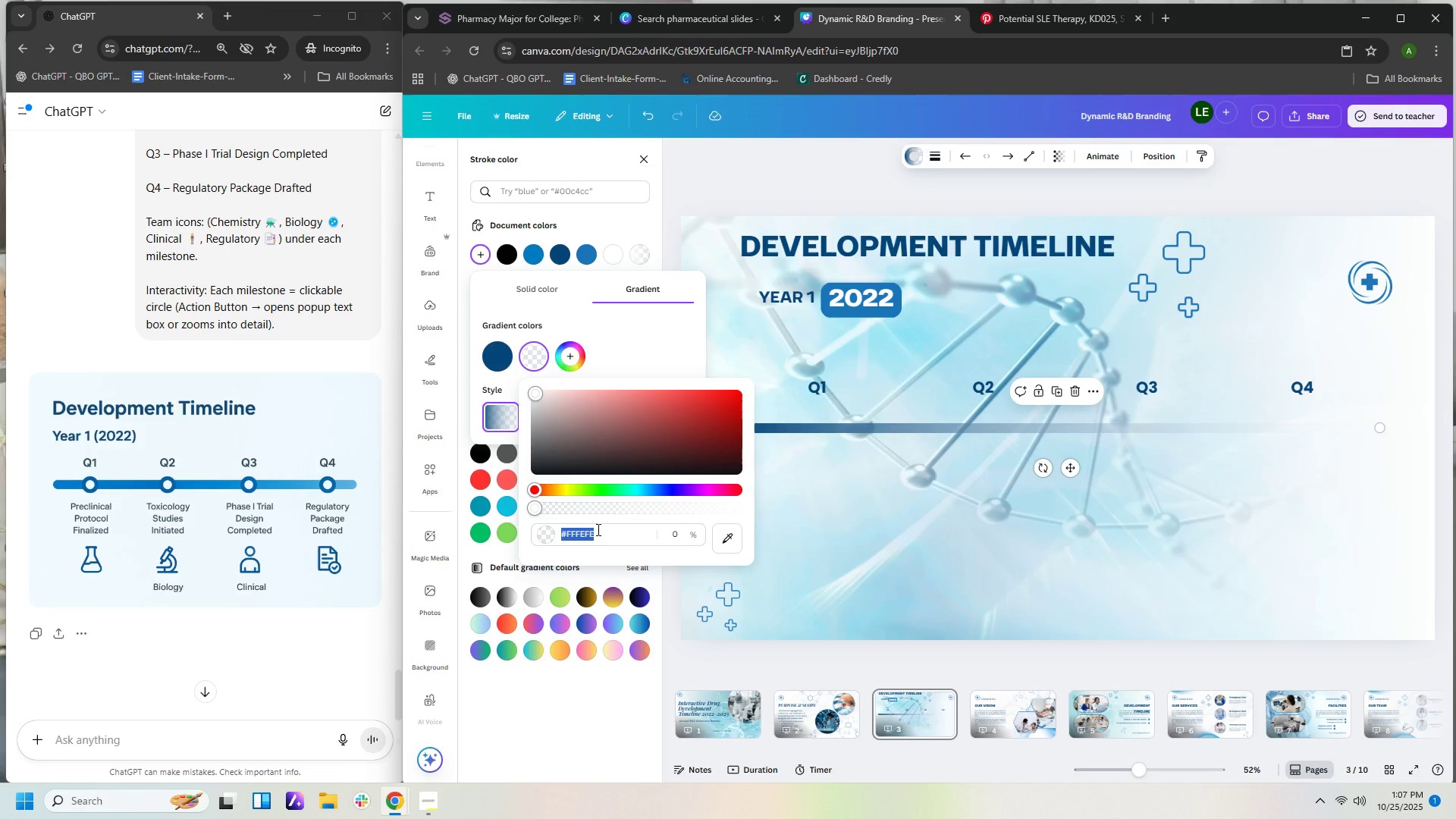 
key(ArrowRight)
 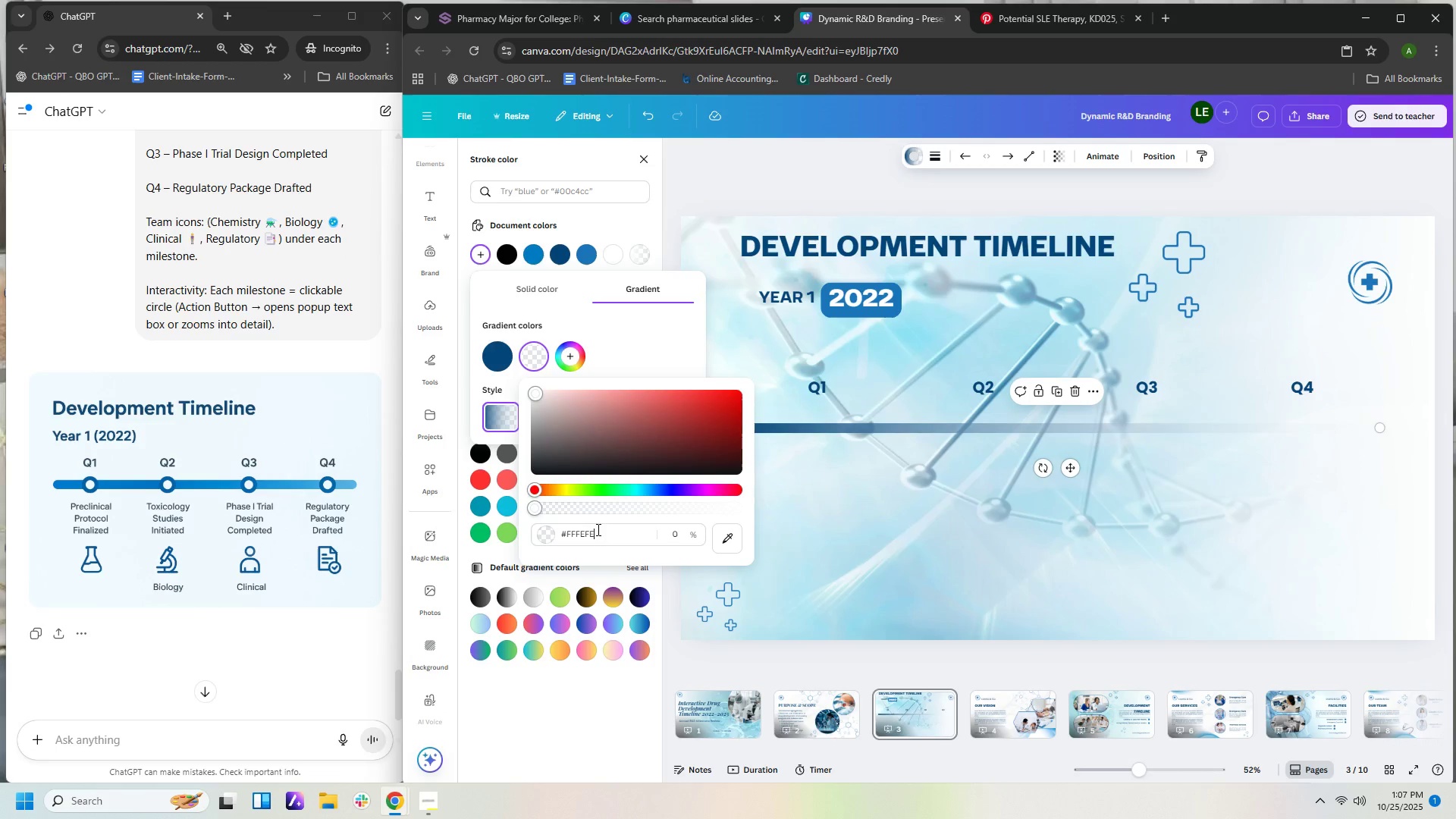 
key(Backspace)
key(Backspace)
key(Backspace)
key(Backspace)
key(Backspace)
key(Backspace)
type(oooo007)
 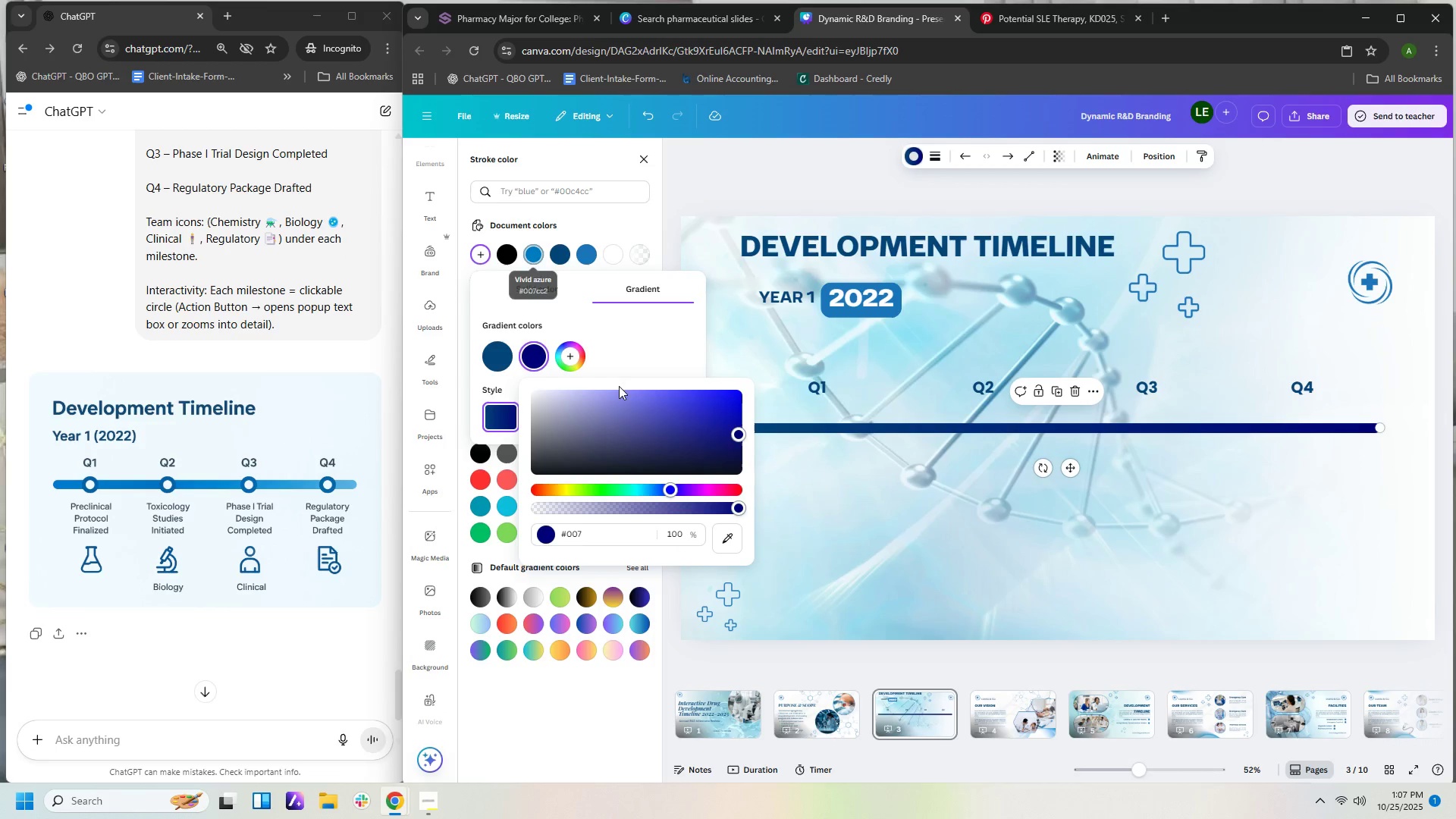 
type(cc2)
 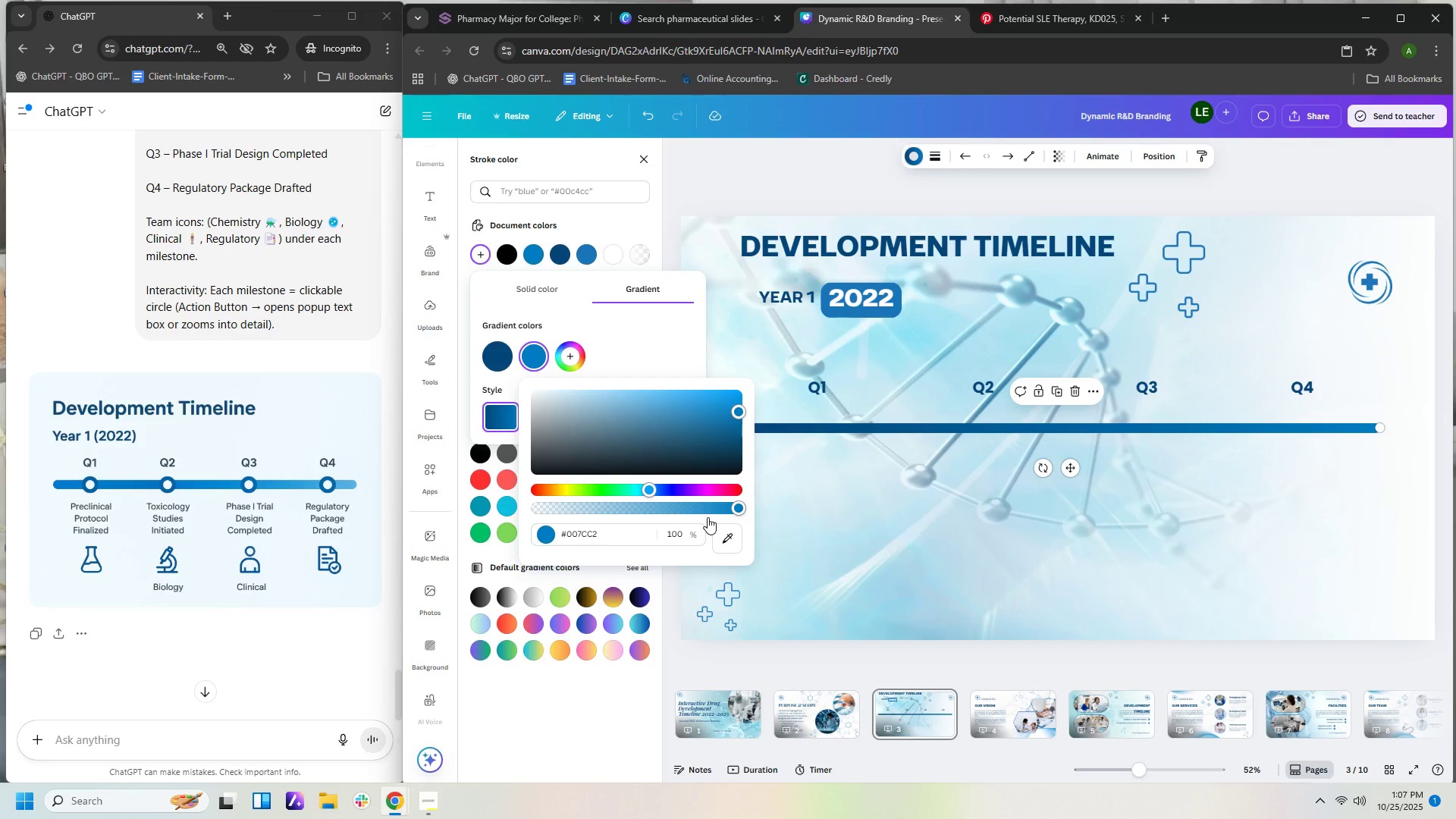 
key(Enter)
 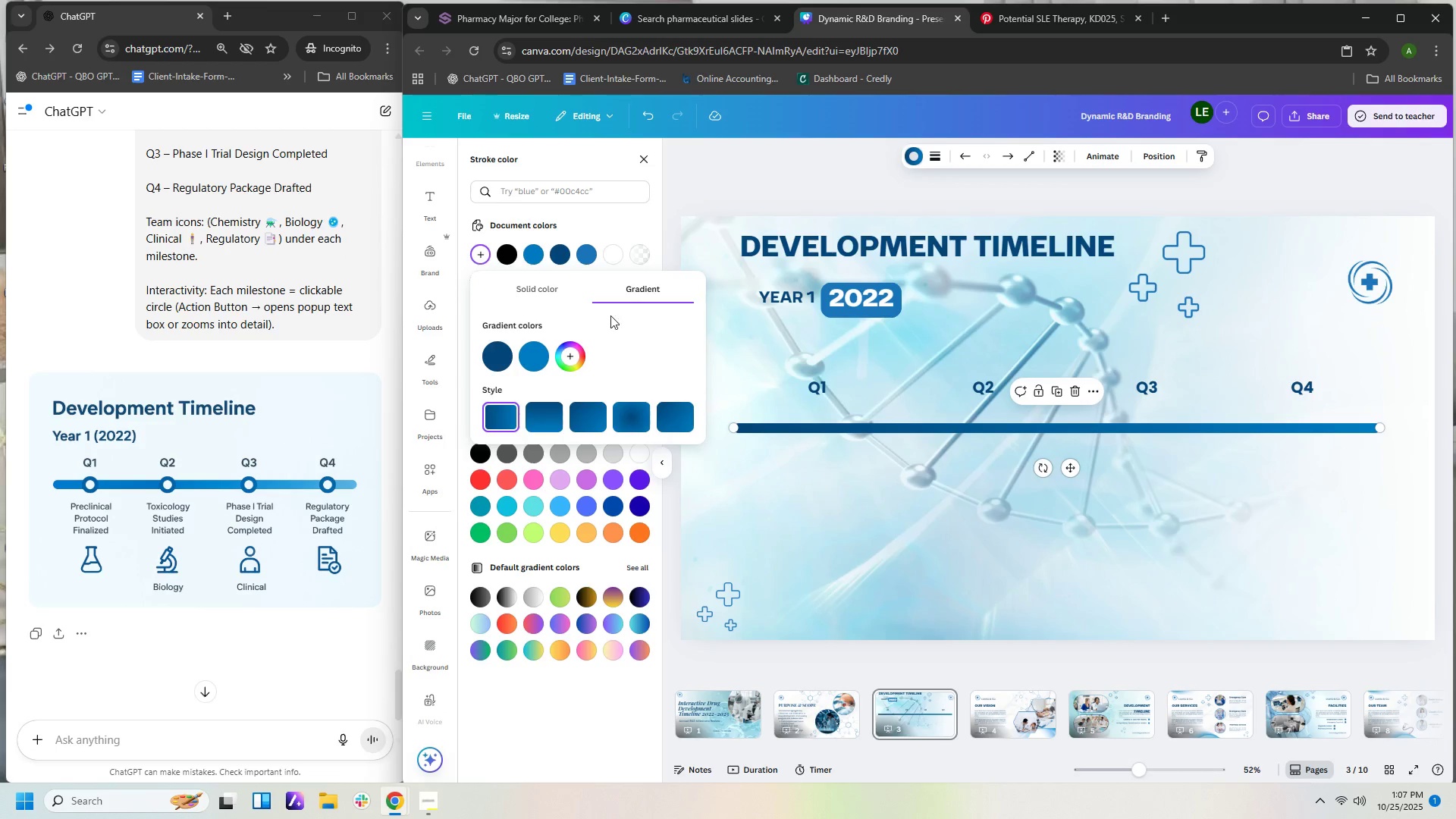 
left_click([567, 361])
 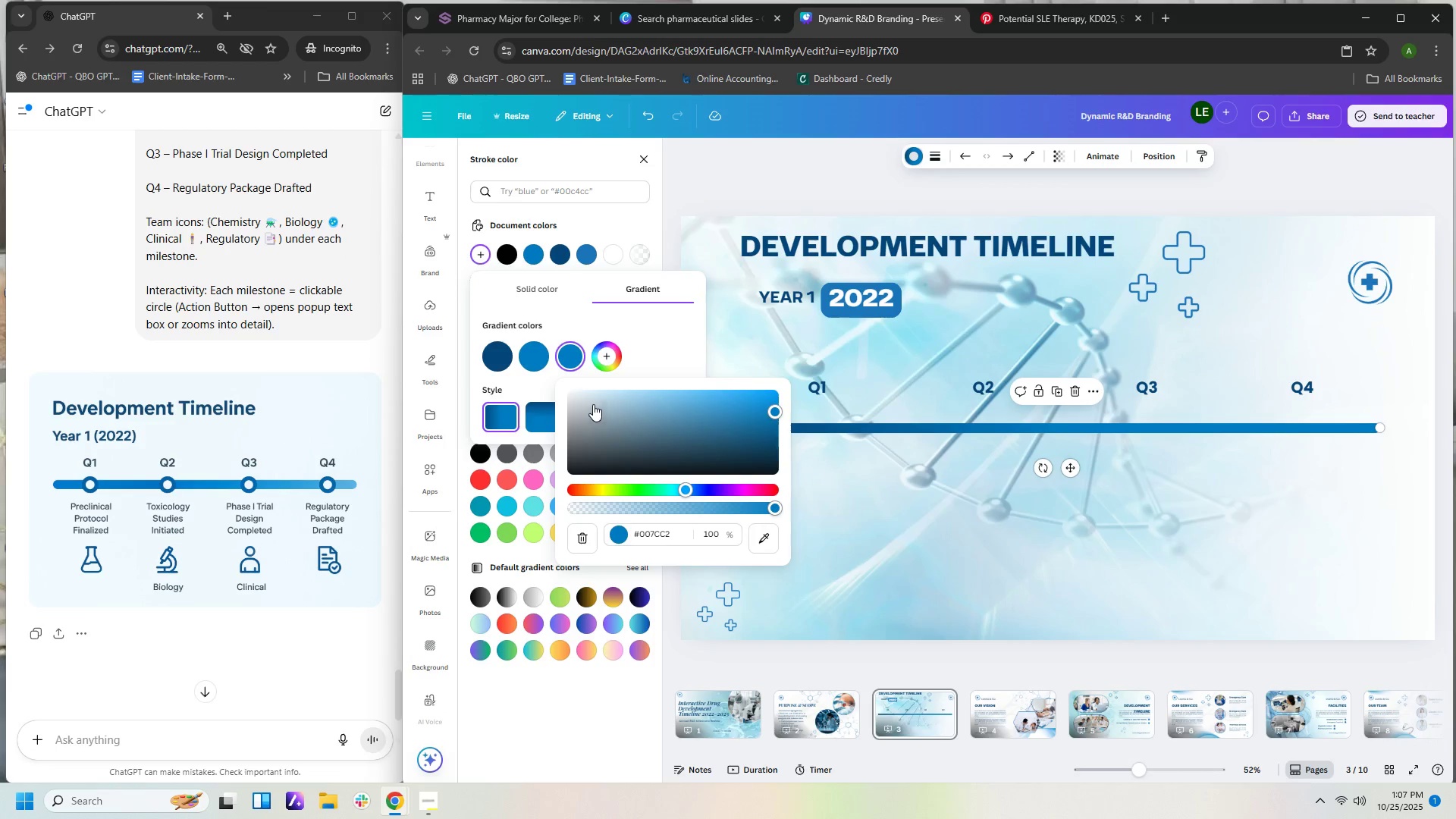 
left_click([593, 394])
 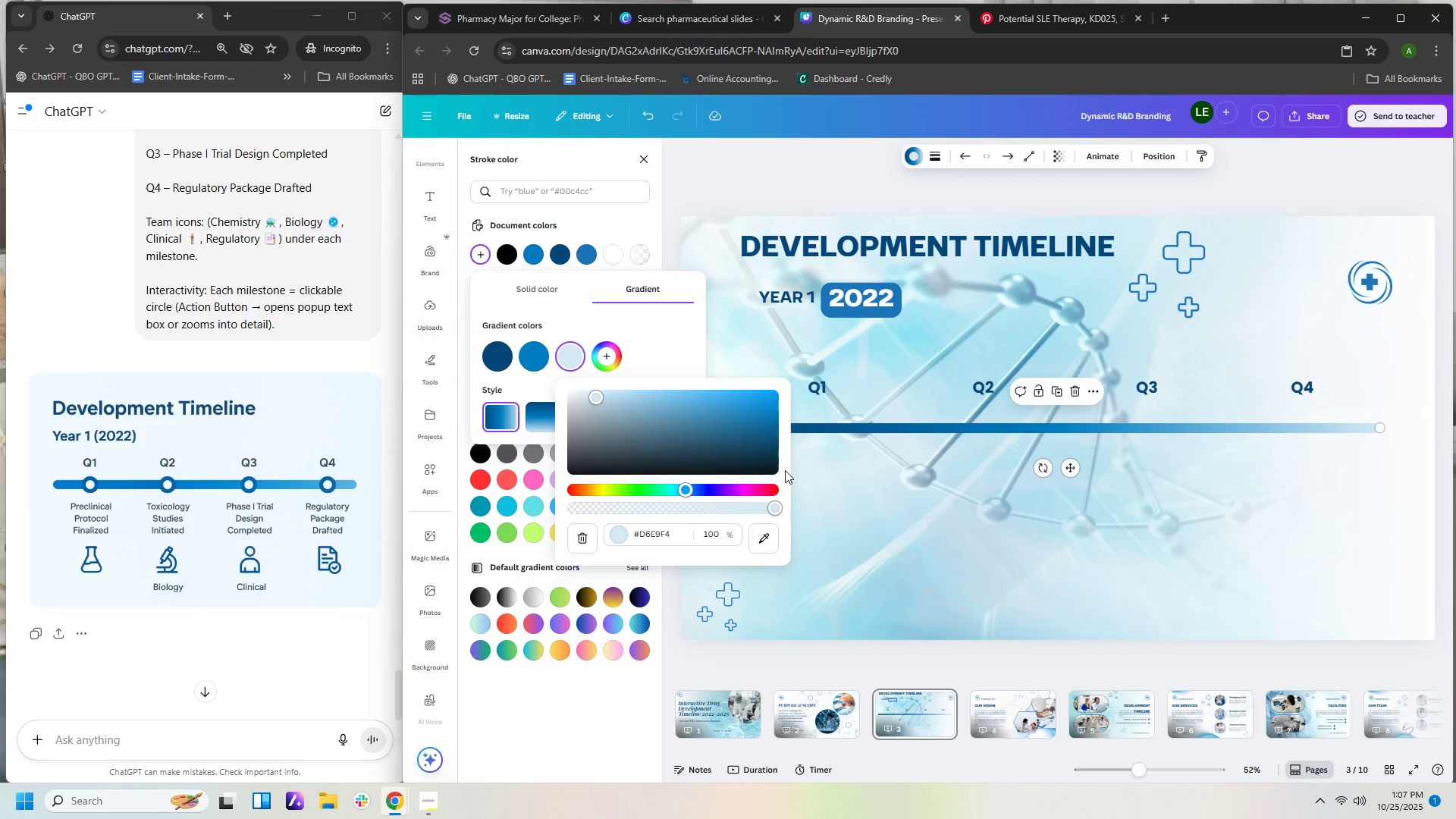 
wait(6.4)
 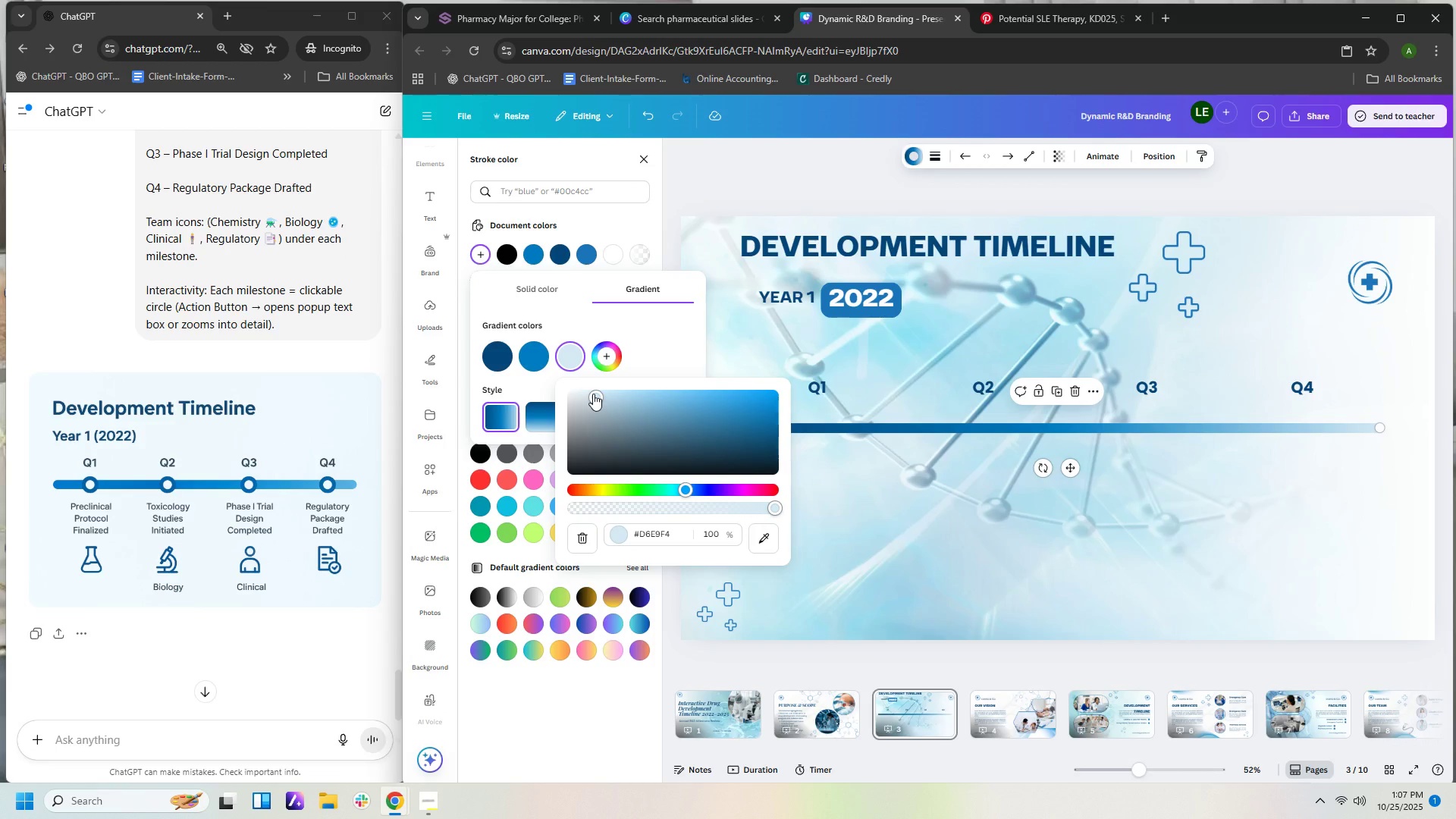 
left_click([850, 515])
 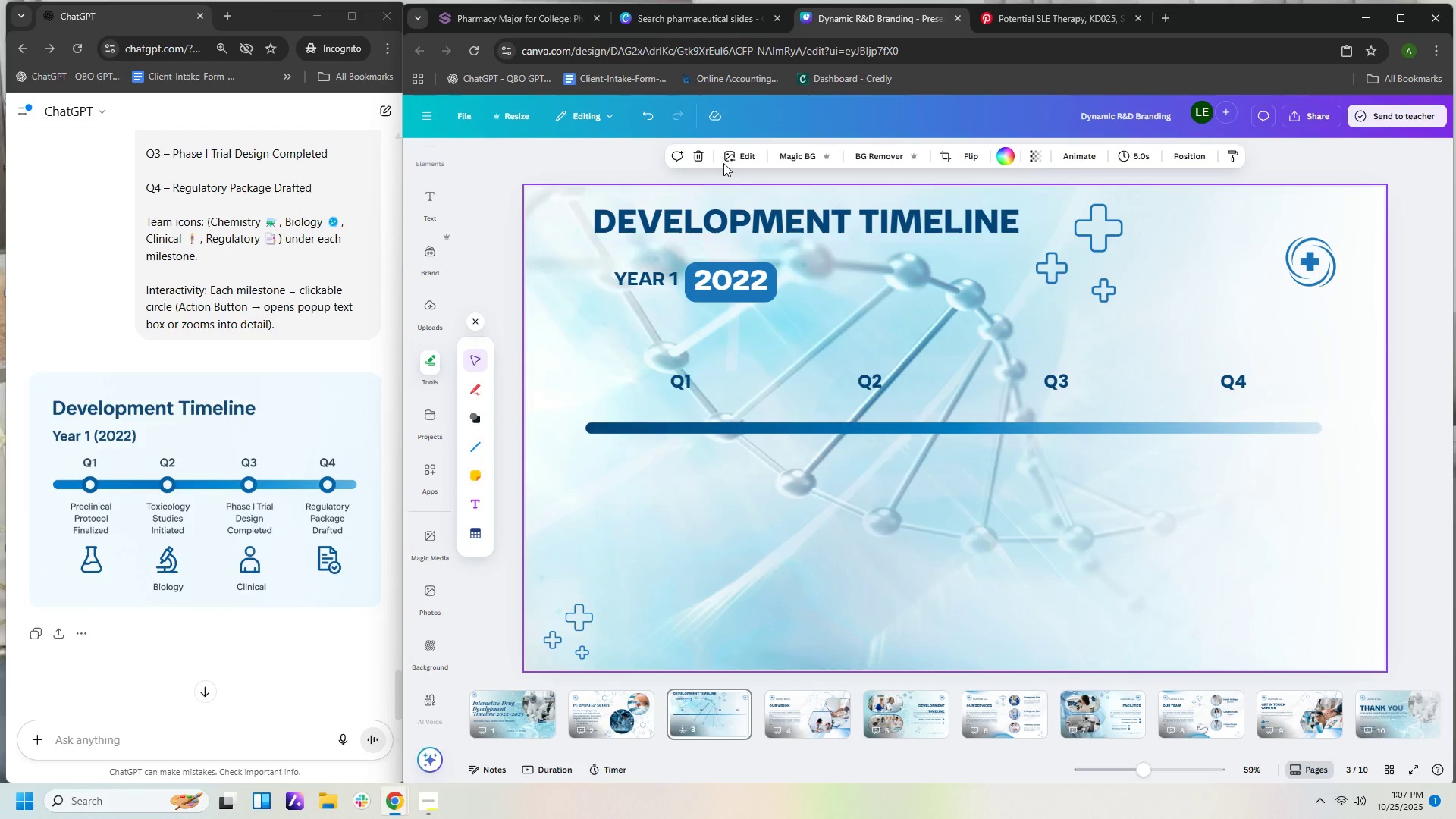 
wait(7.45)
 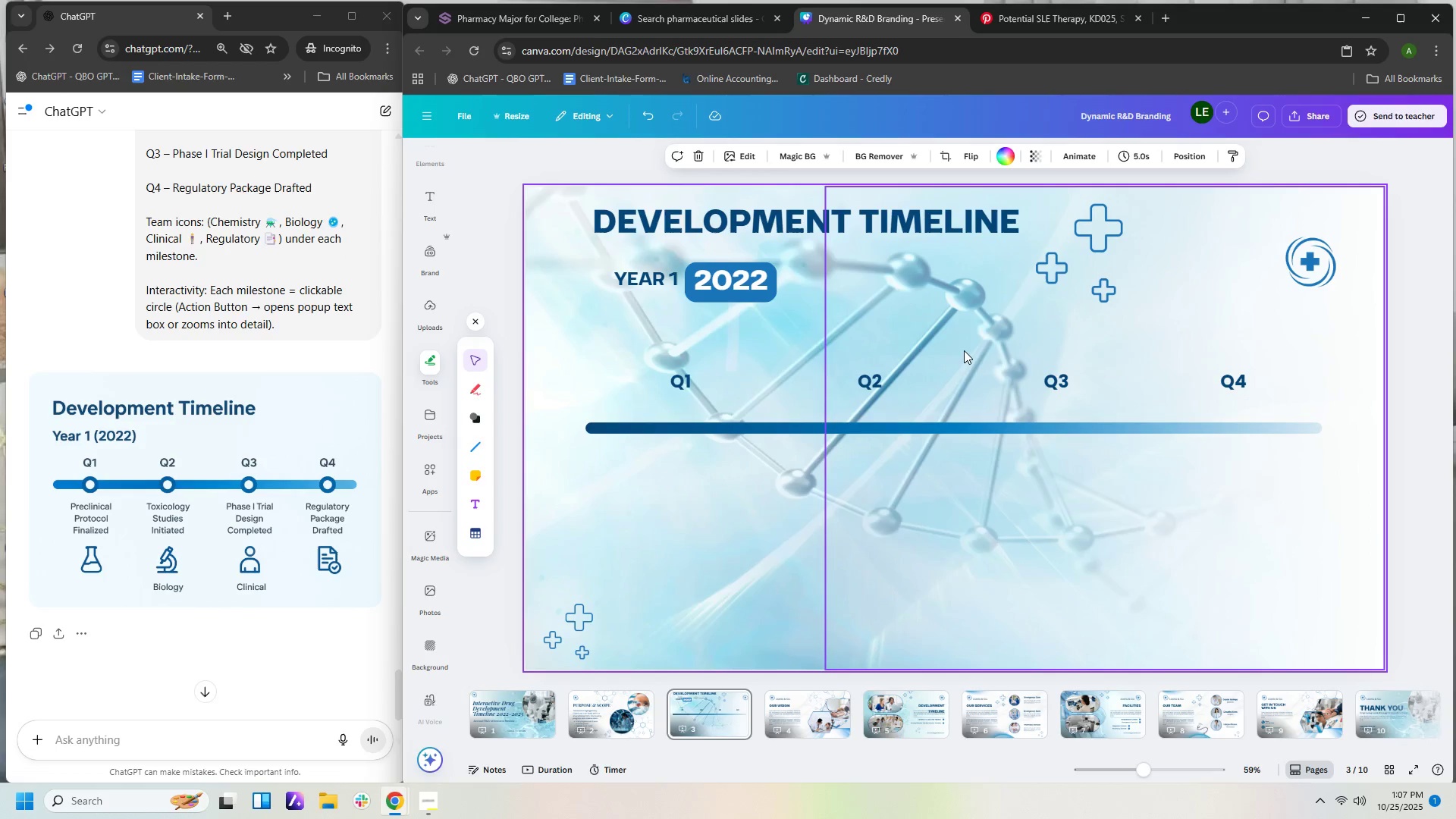 
left_click([475, 417])
 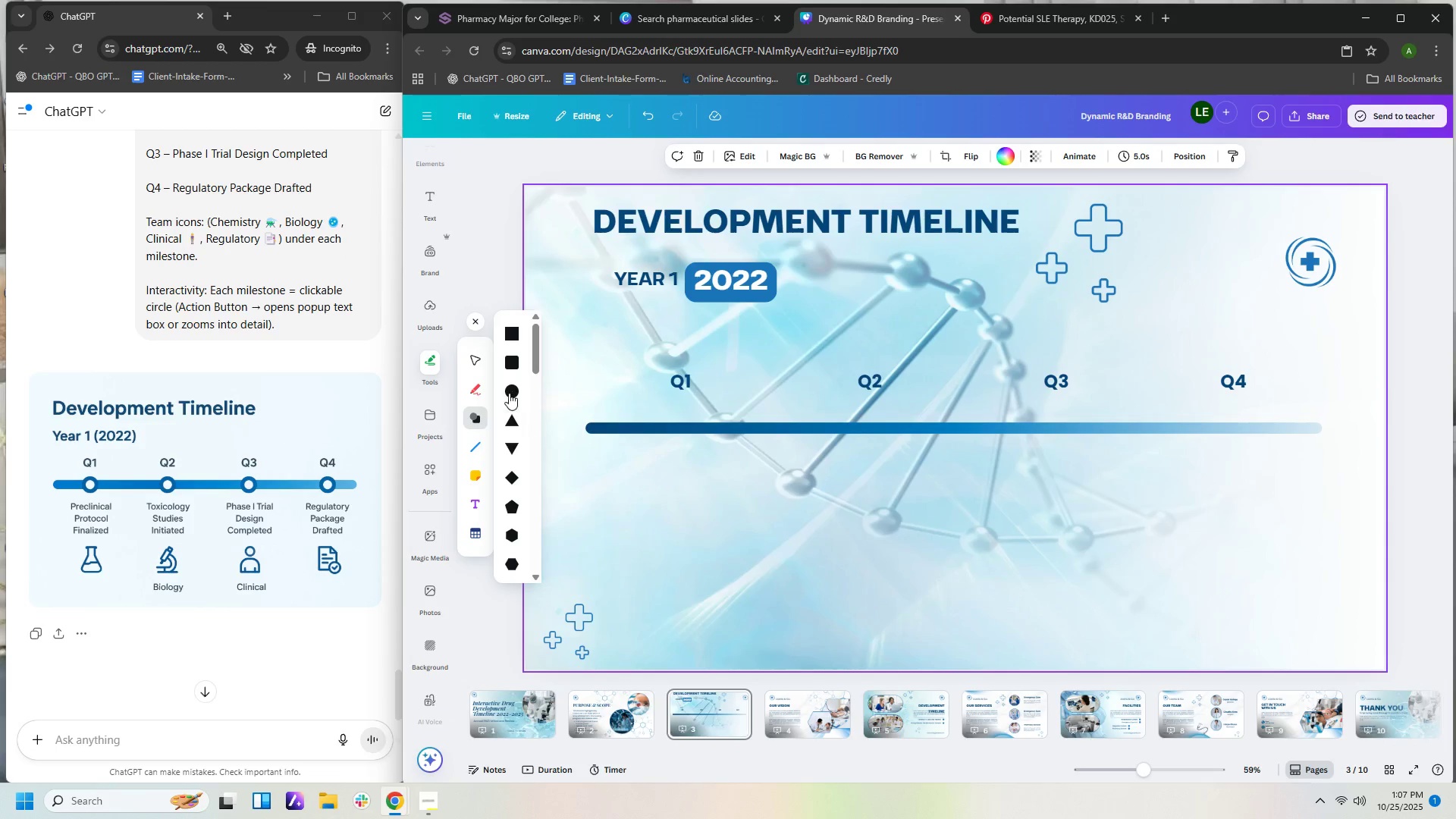 
left_click([521, 397])
 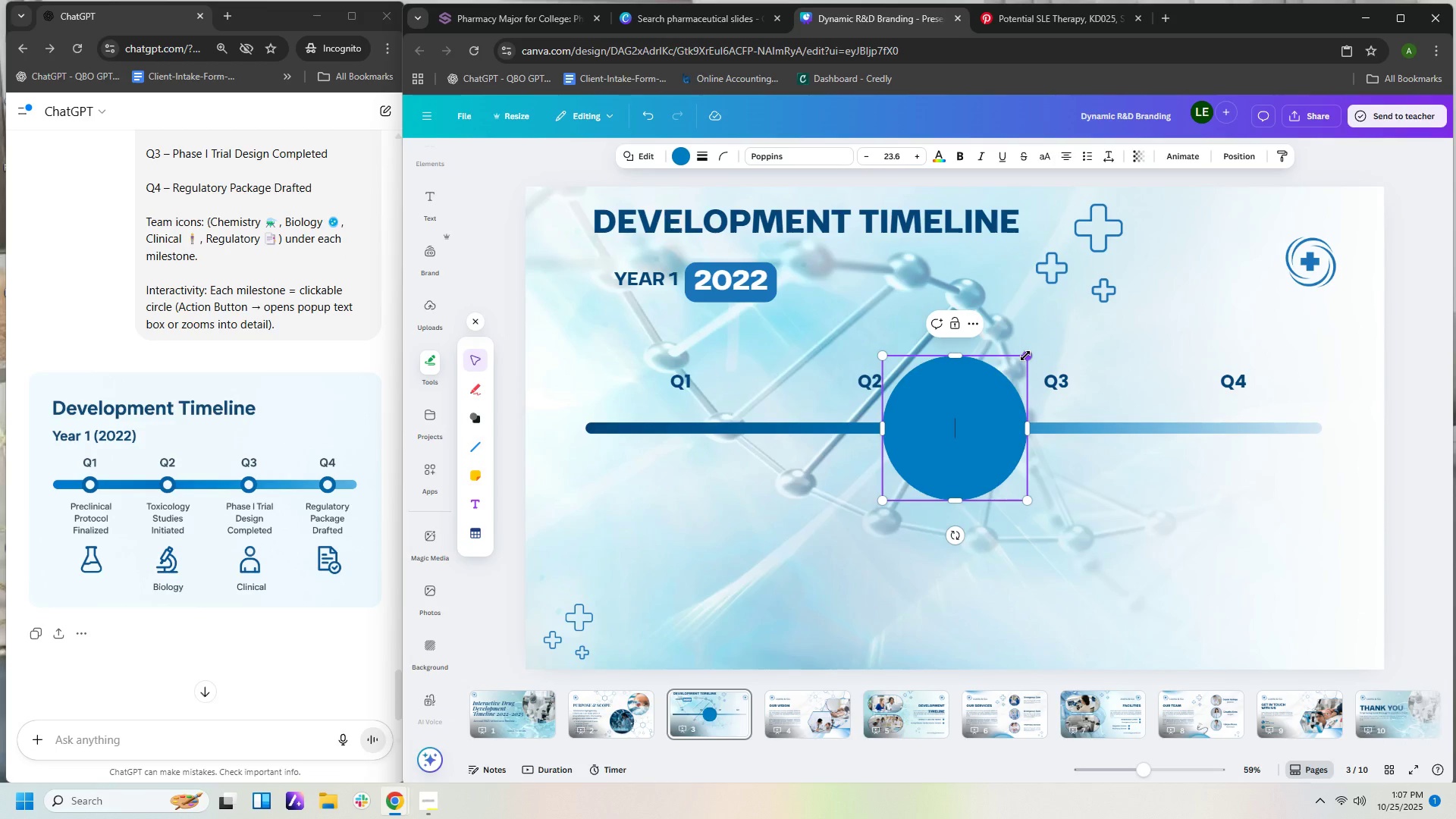 
left_click_drag(start_coordinate=[1025, 356], to_coordinate=[923, 469])
 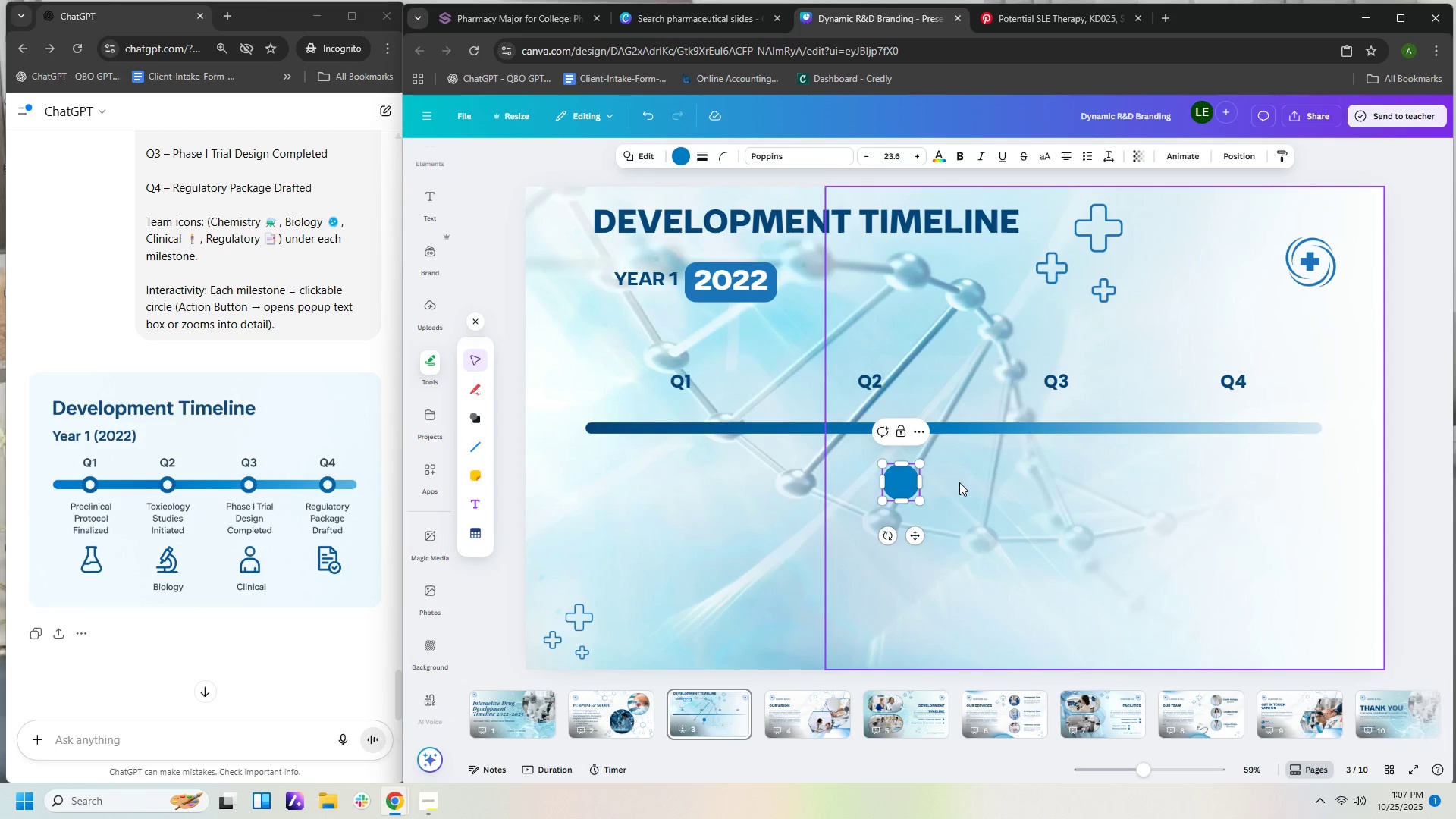 
left_click([959, 485])
 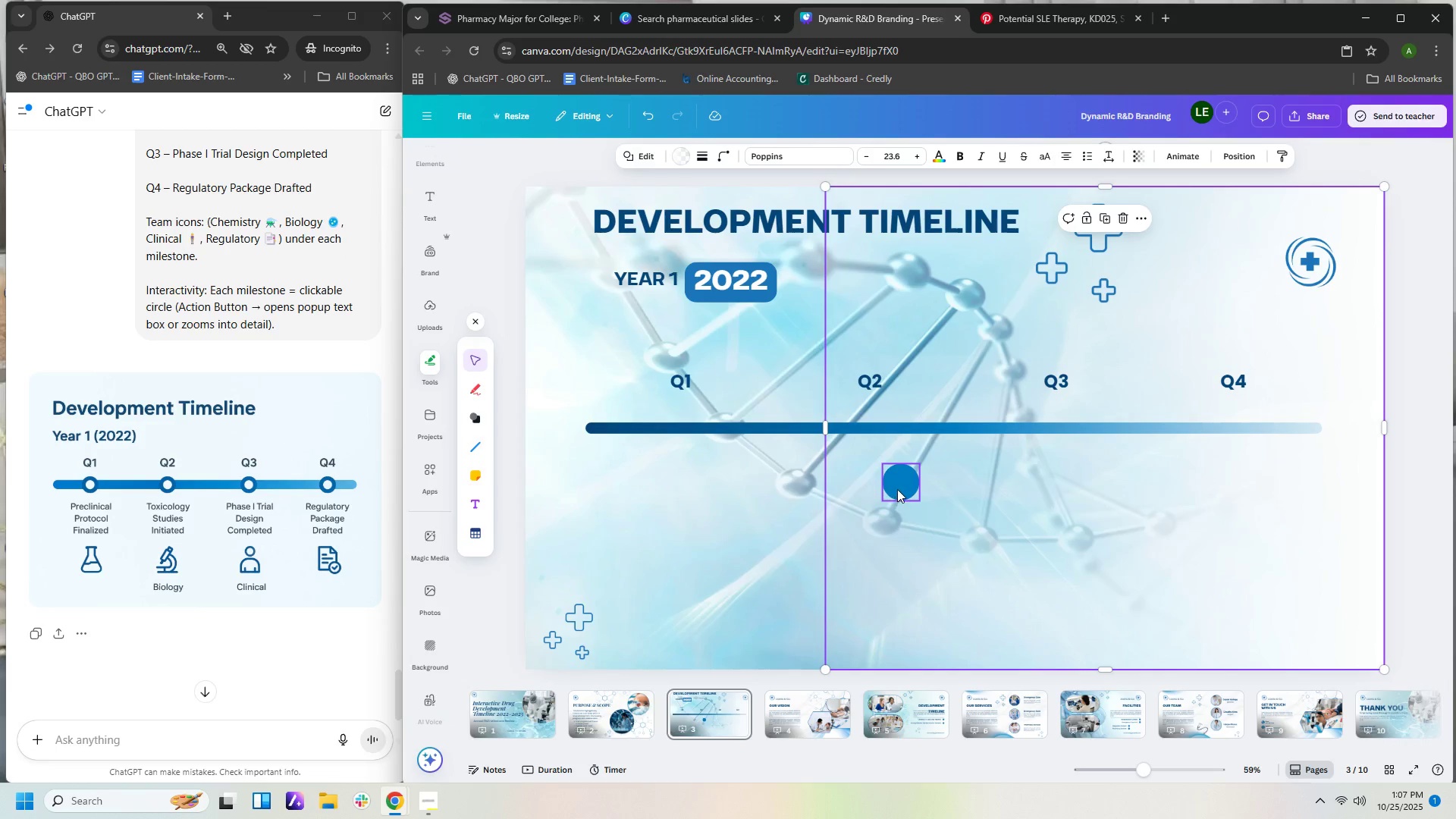 
left_click_drag(start_coordinate=[897, 488], to_coordinate=[676, 428])
 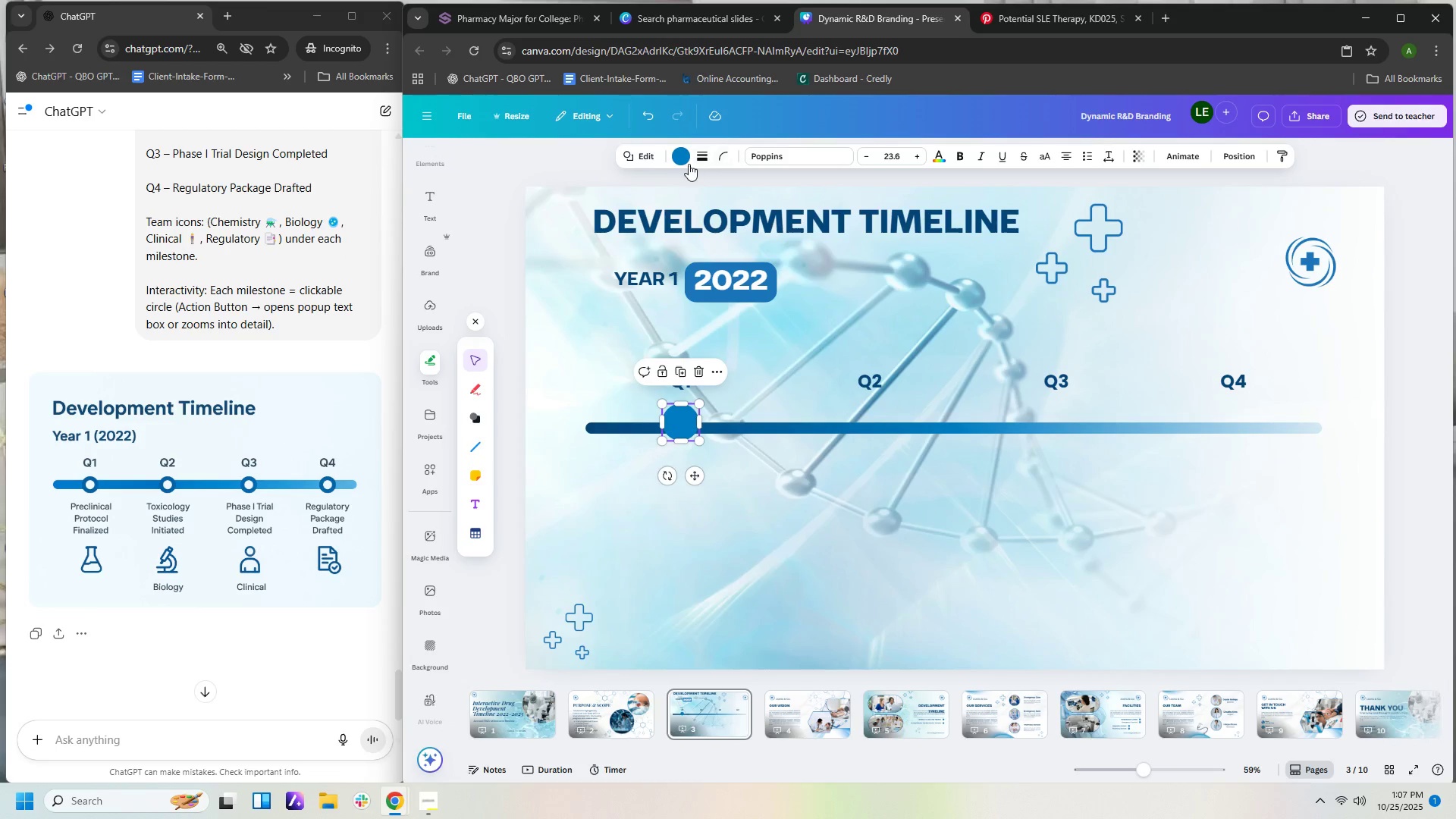 
left_click([681, 163])
 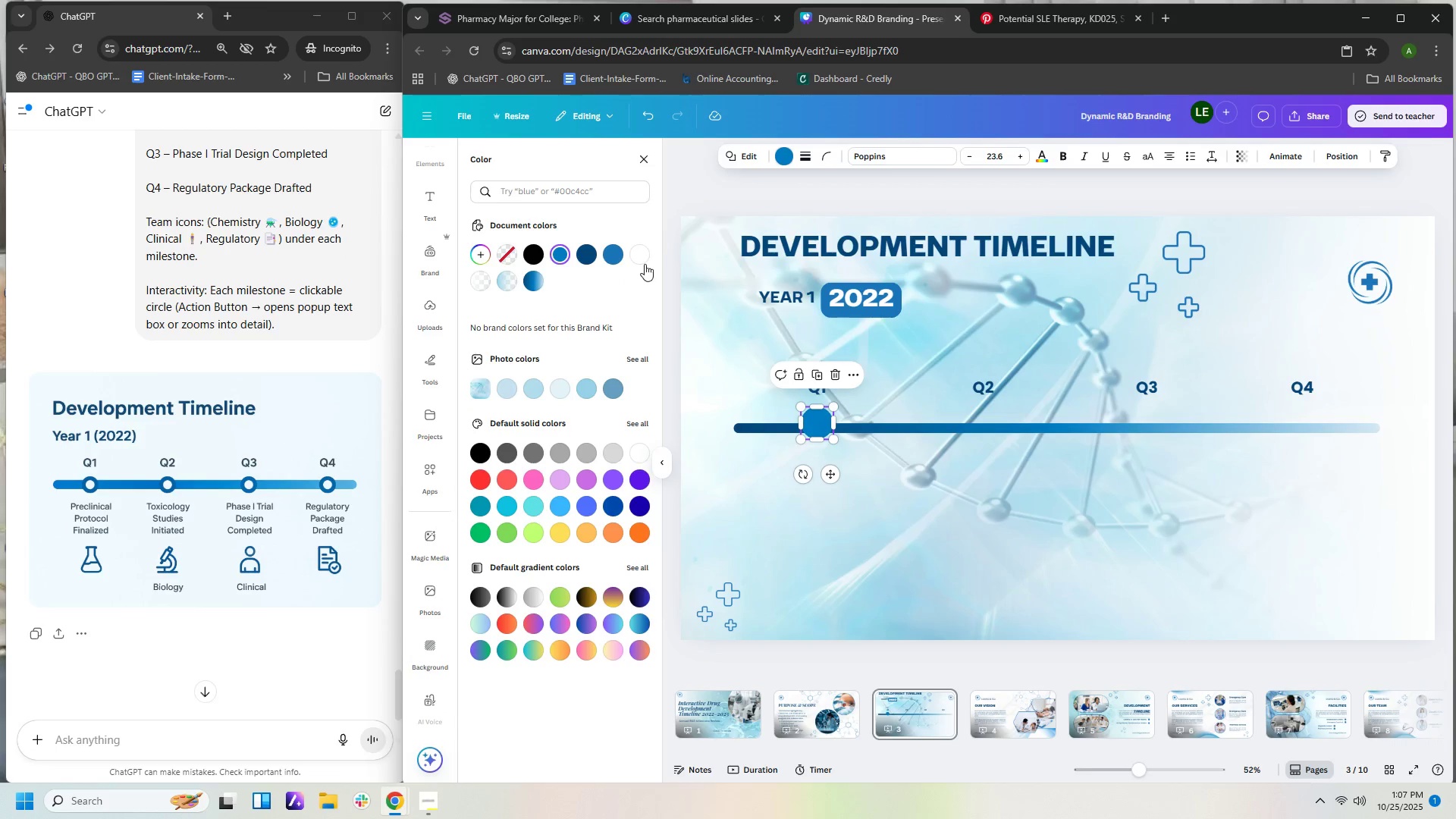 
left_click([642, 257])
 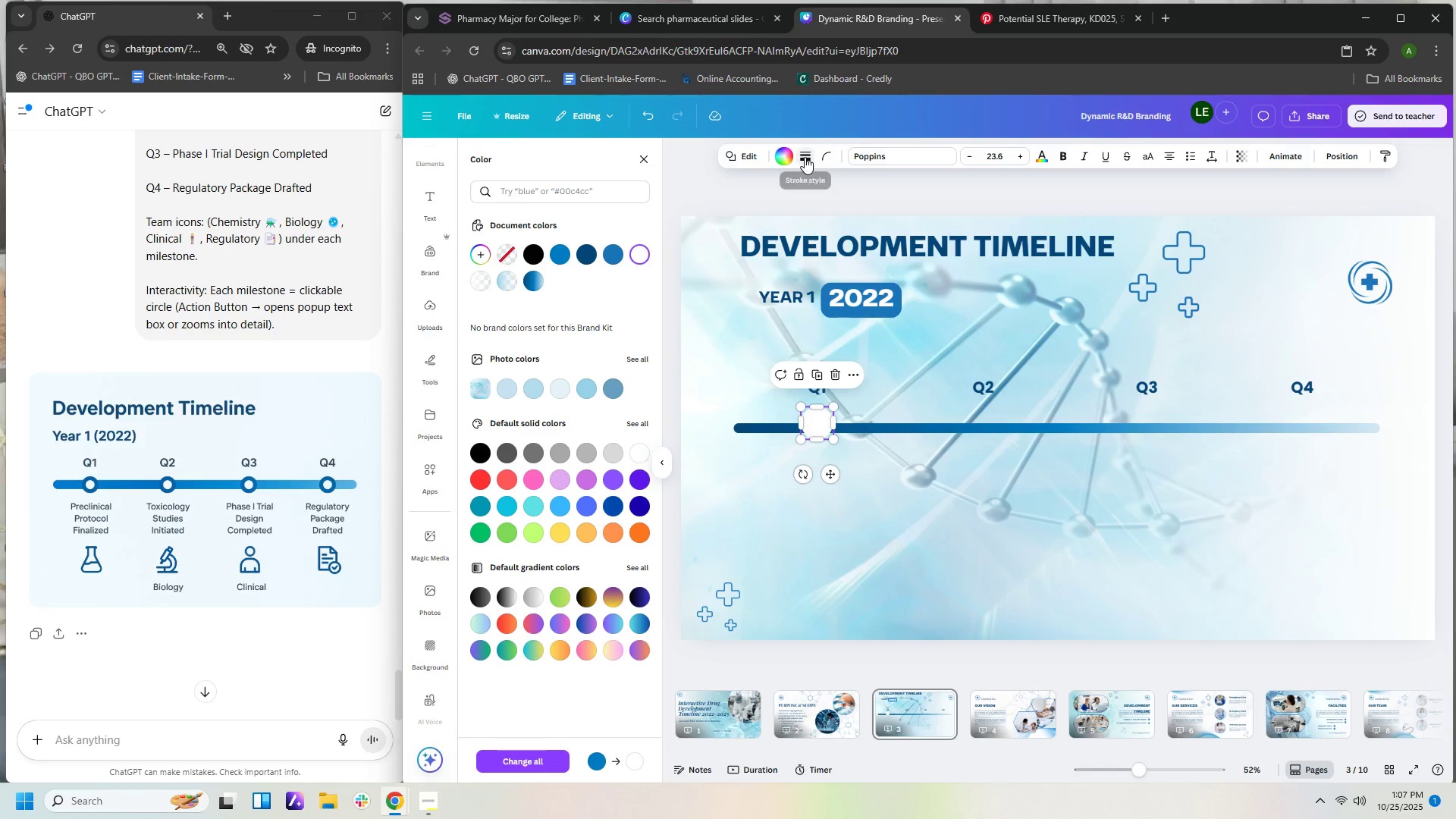 
left_click([805, 157])
 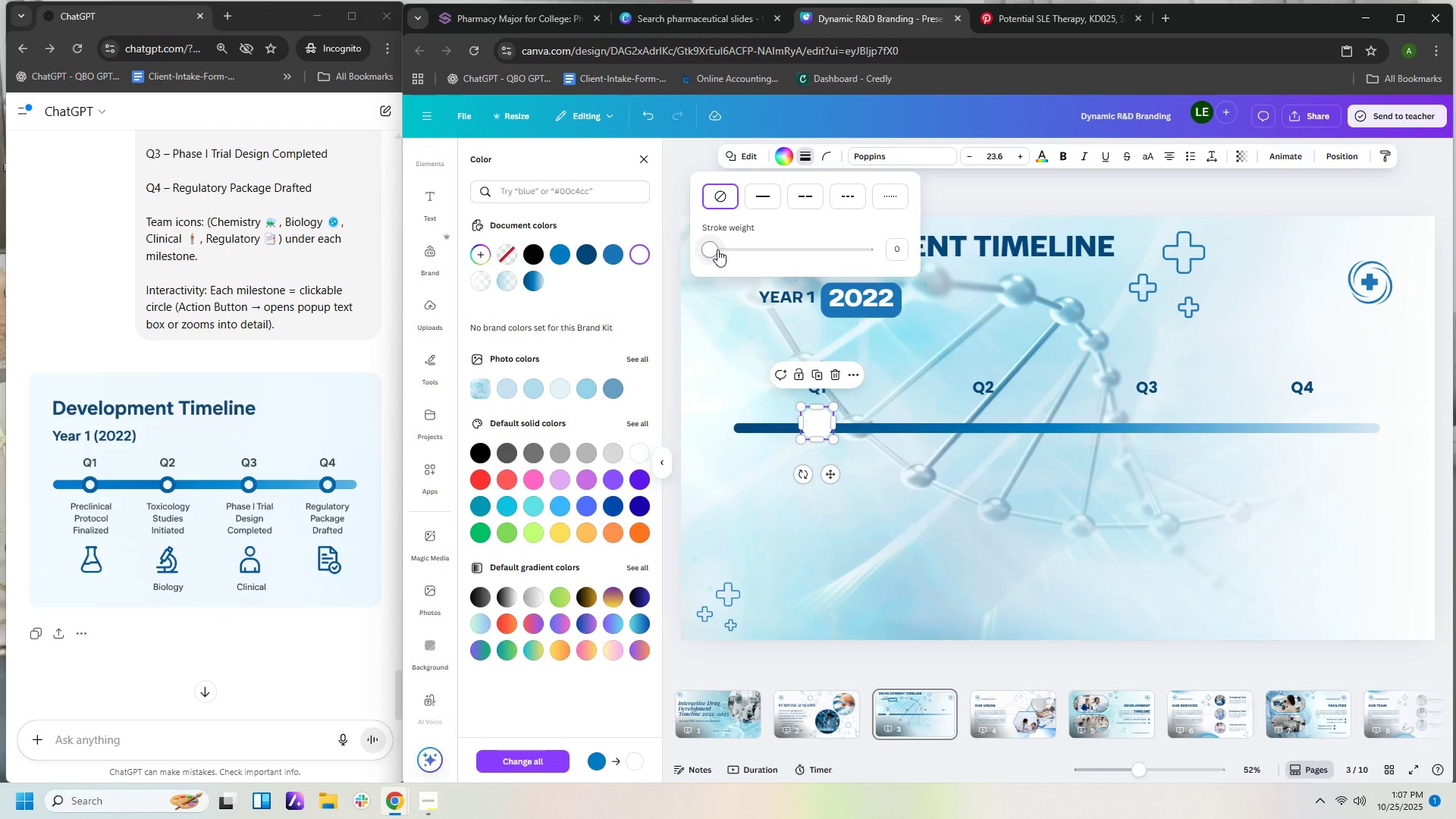 
left_click_drag(start_coordinate=[714, 251], to_coordinate=[733, 251])
 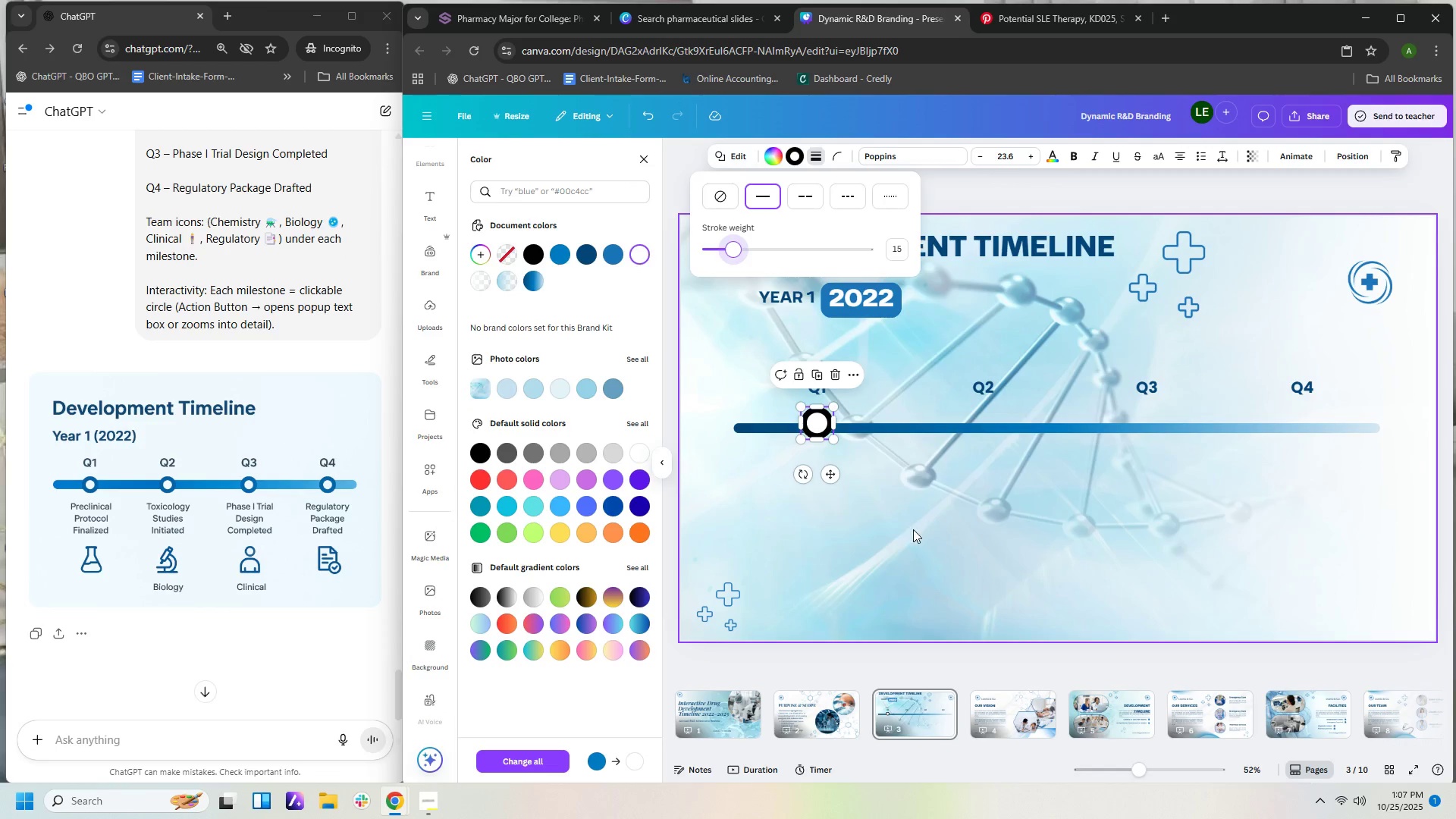 
left_click([913, 529])
 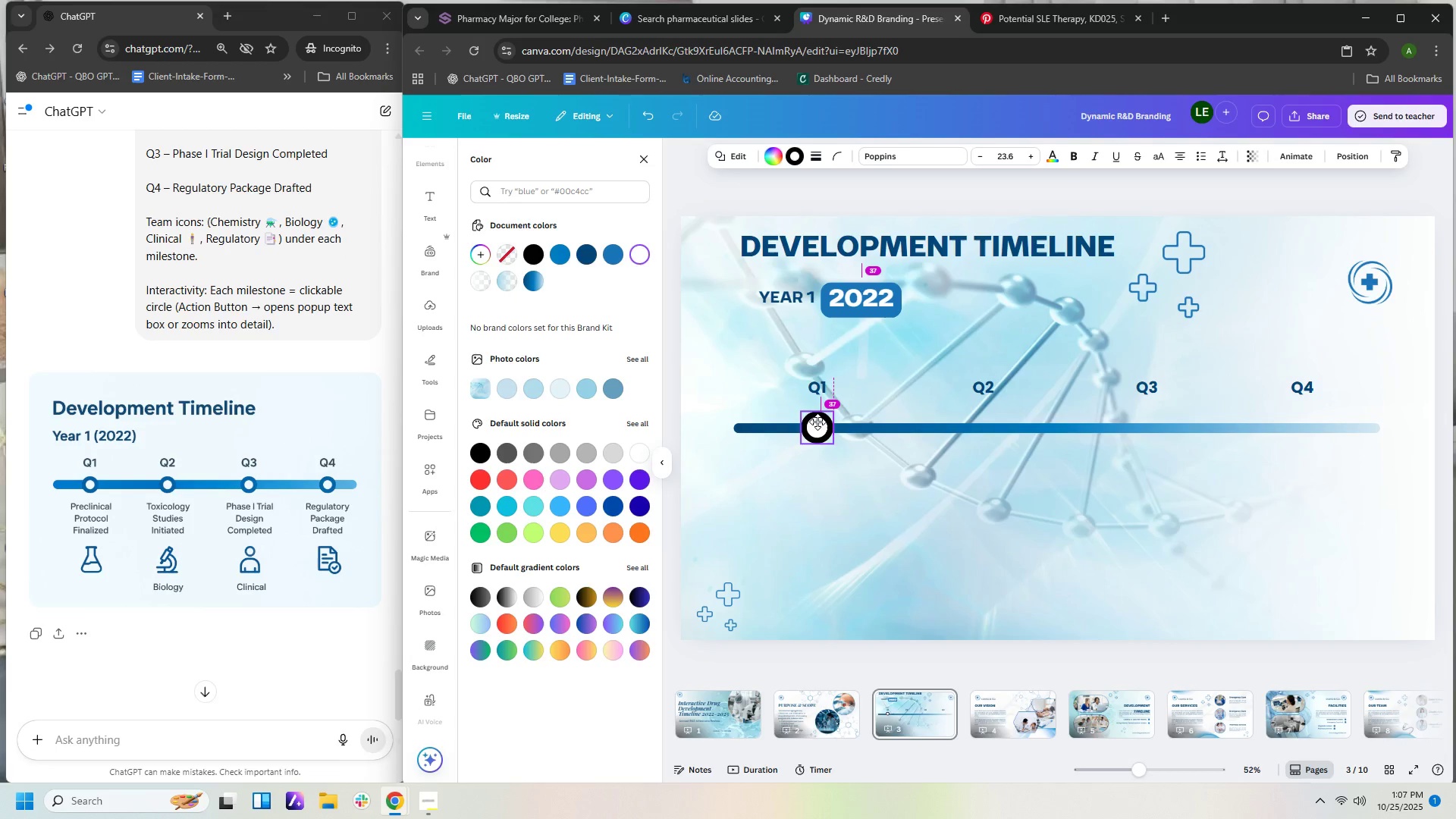 
left_click_drag(start_coordinate=[868, 455], to_coordinate=[863, 455])
 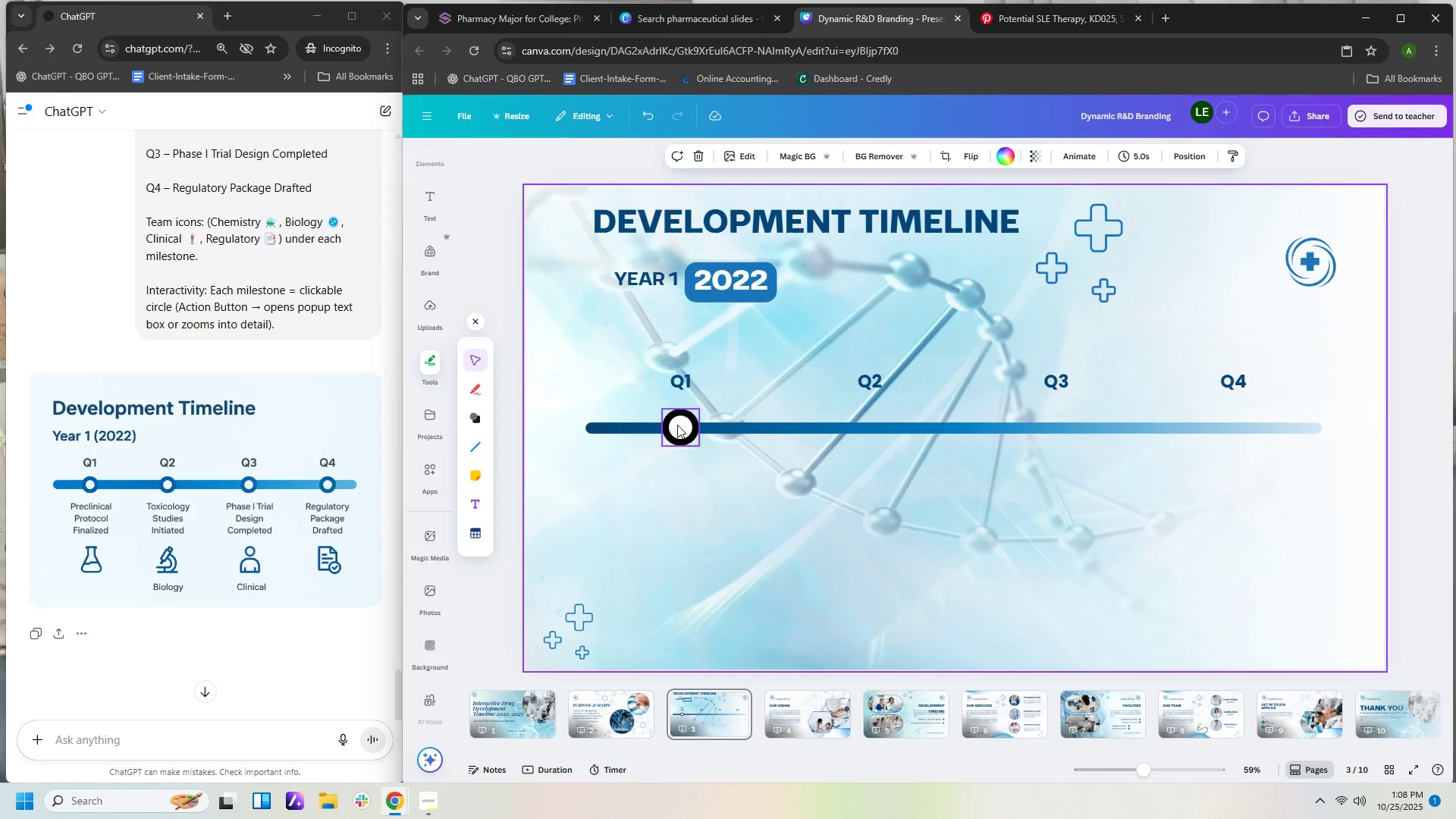 
left_click([673, 425])
 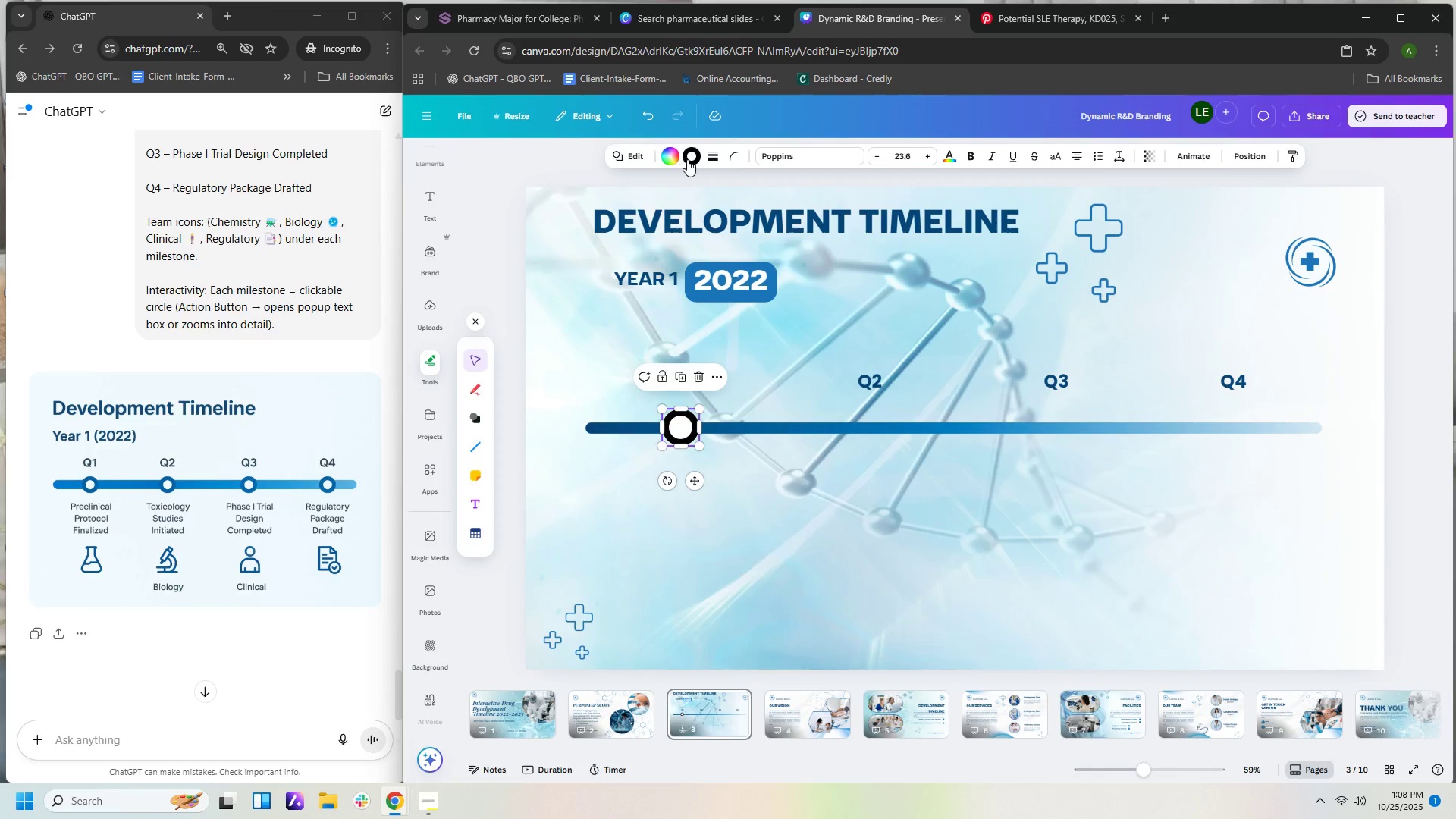 
left_click([687, 159])
 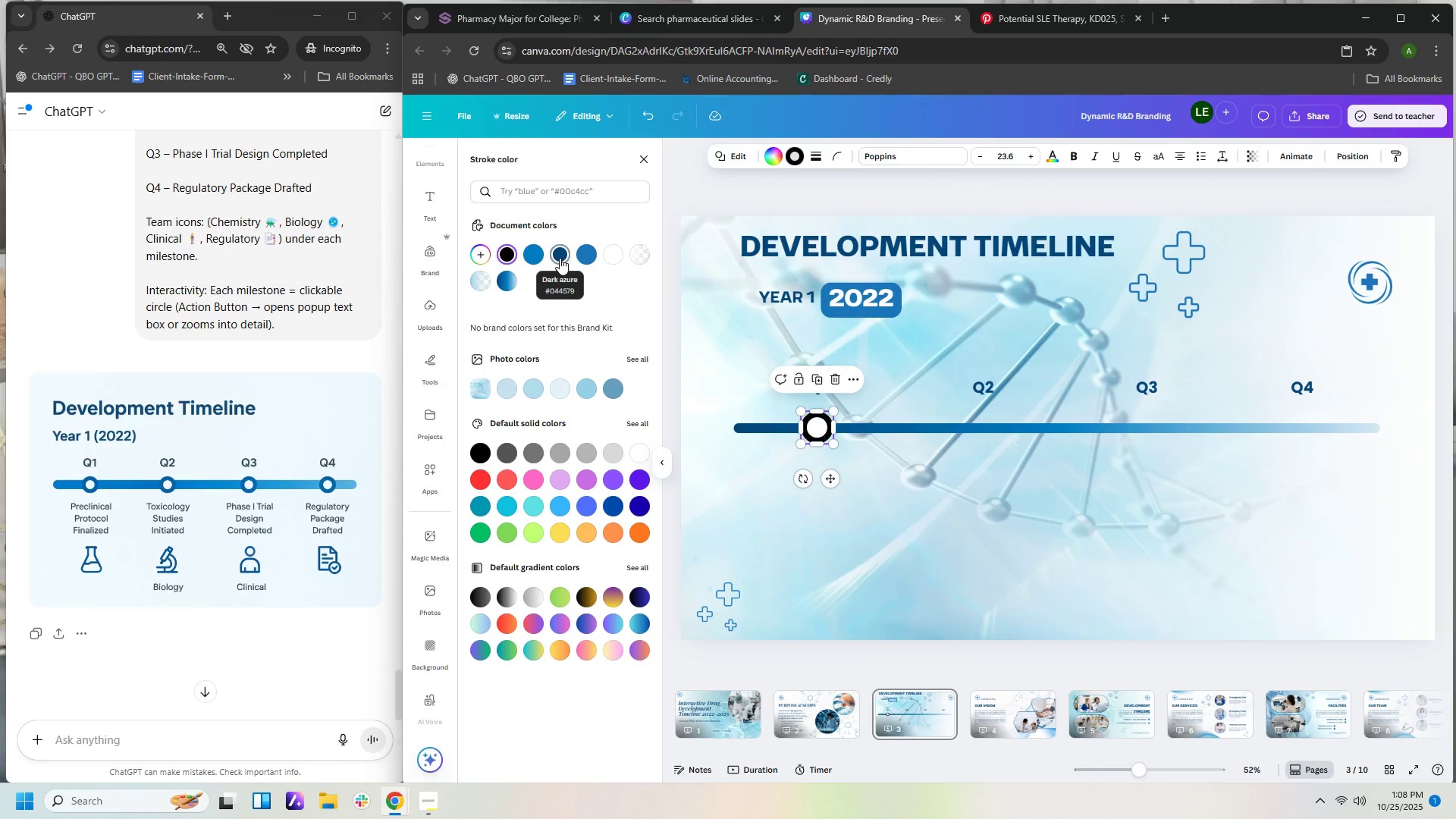 
left_click([557, 258])
 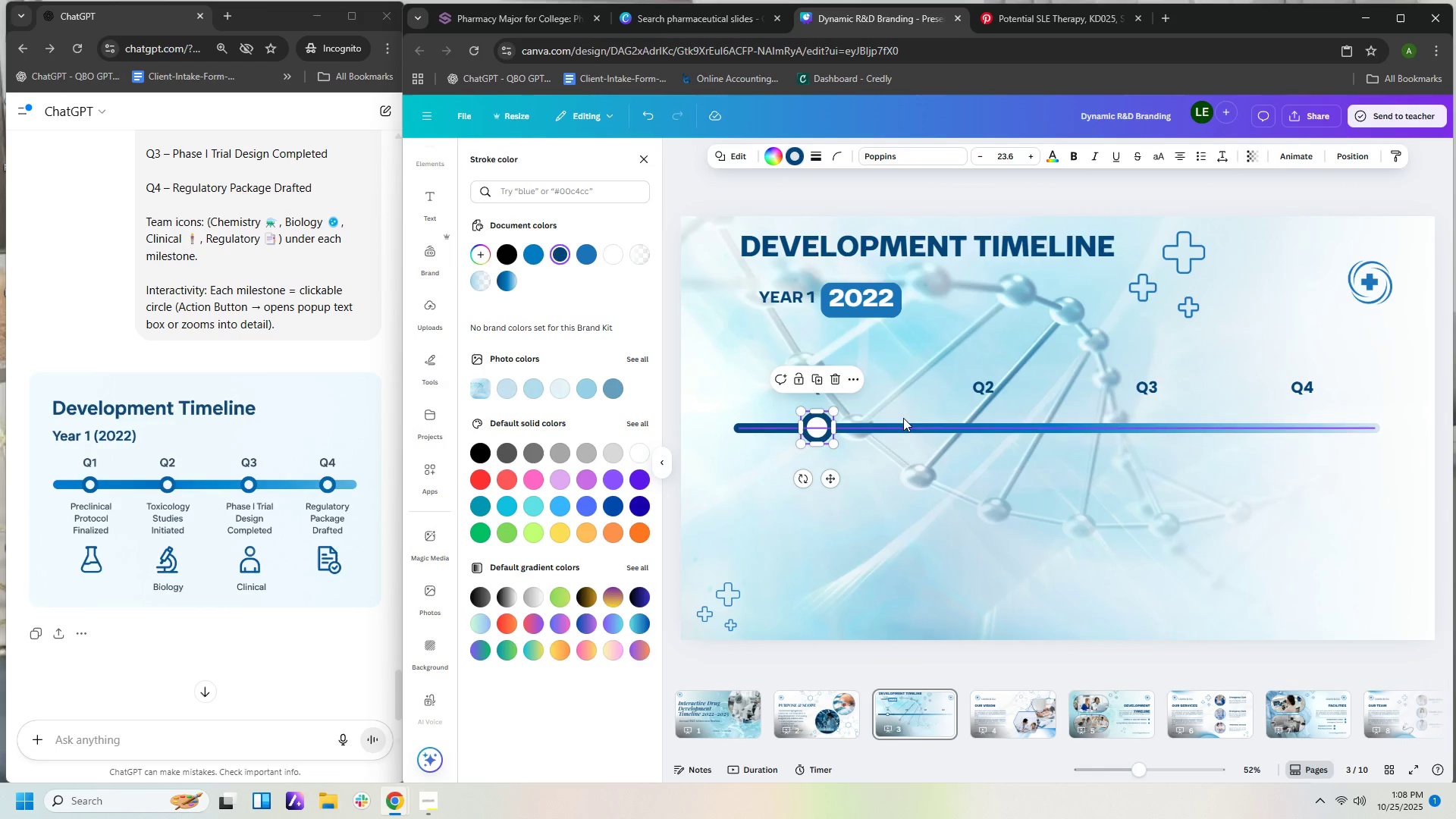 
left_click([921, 475])
 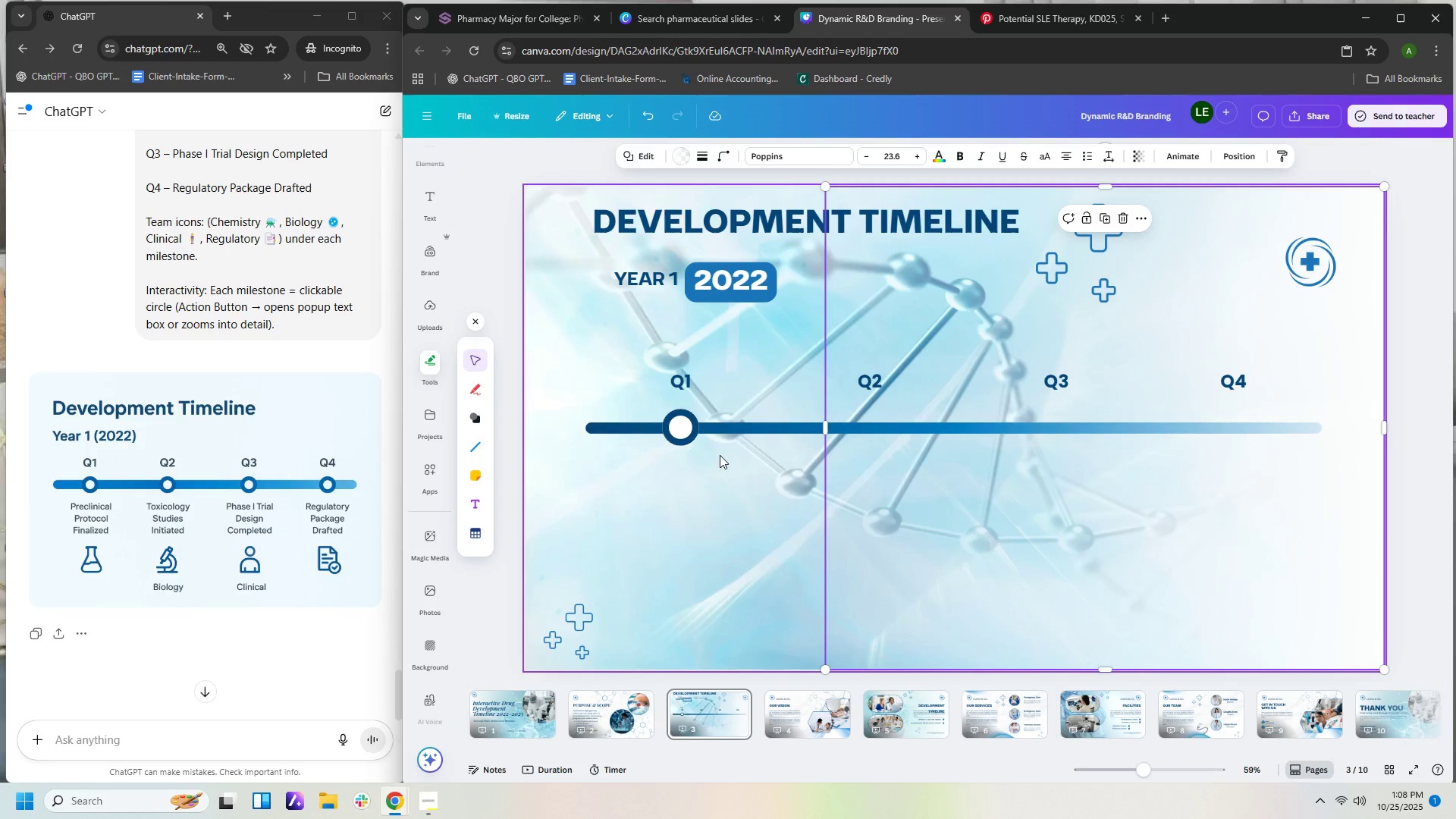 
left_click([689, 430])
 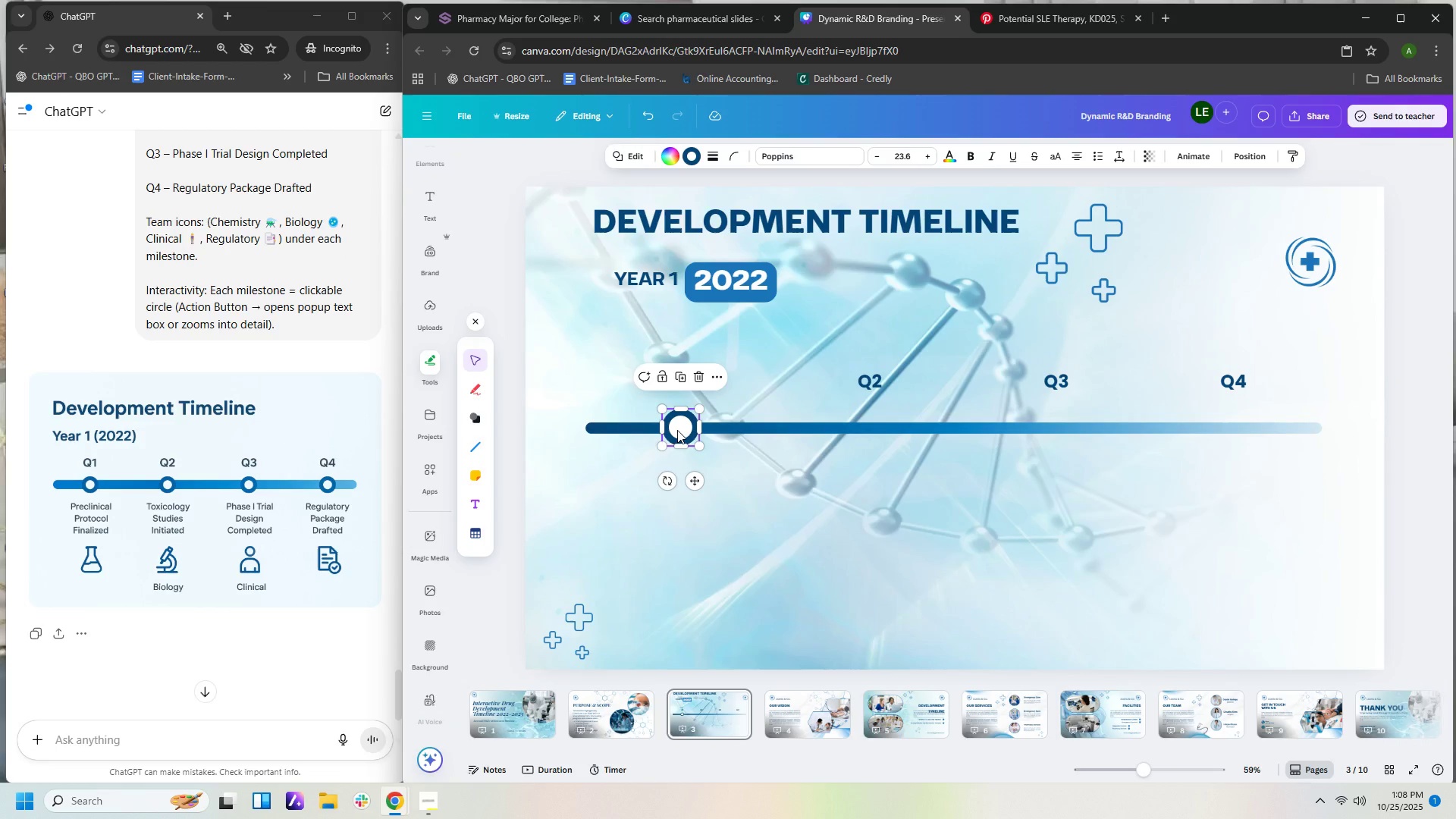 
key(Control+C)
 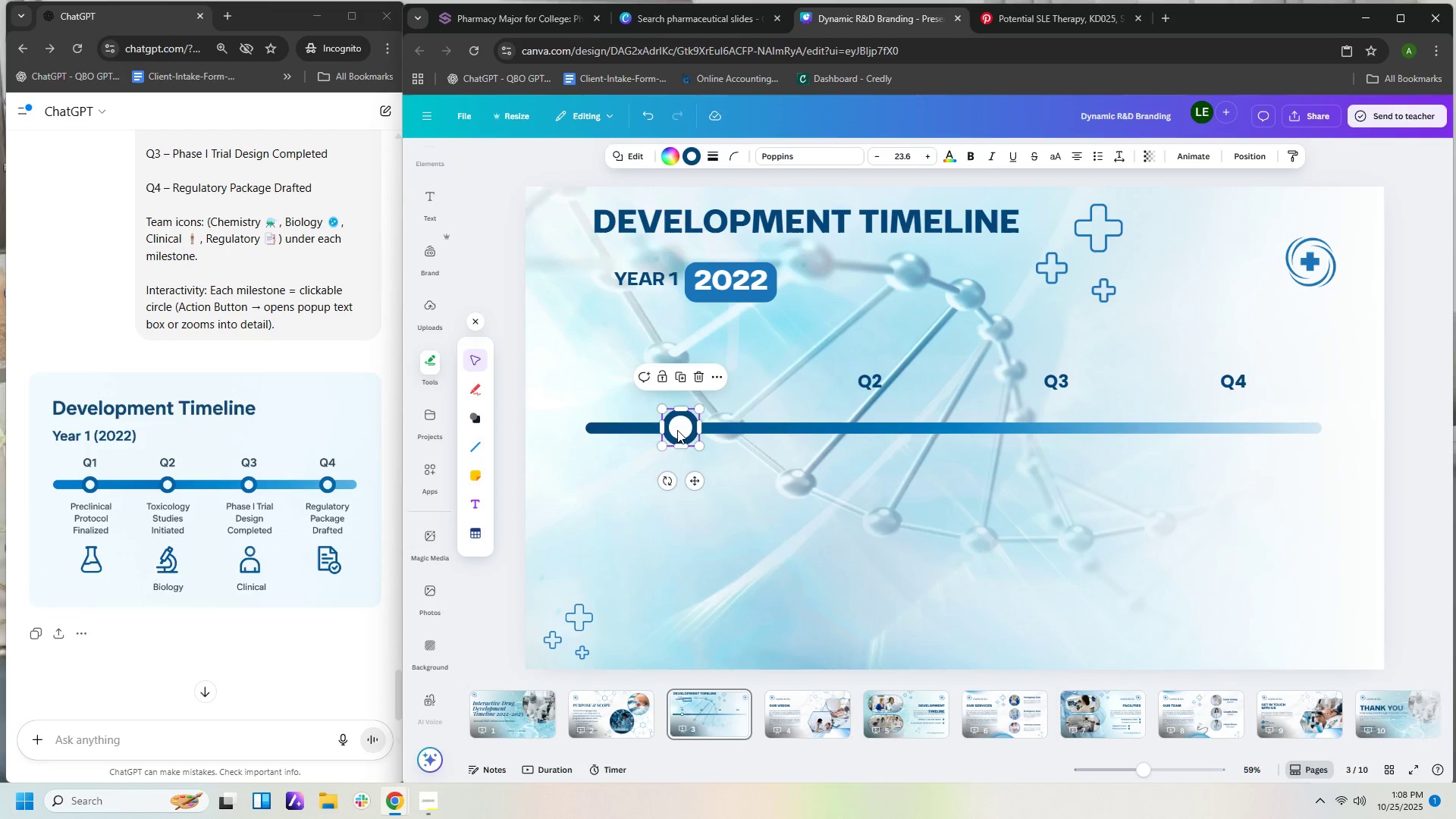 
key(Control+V)
 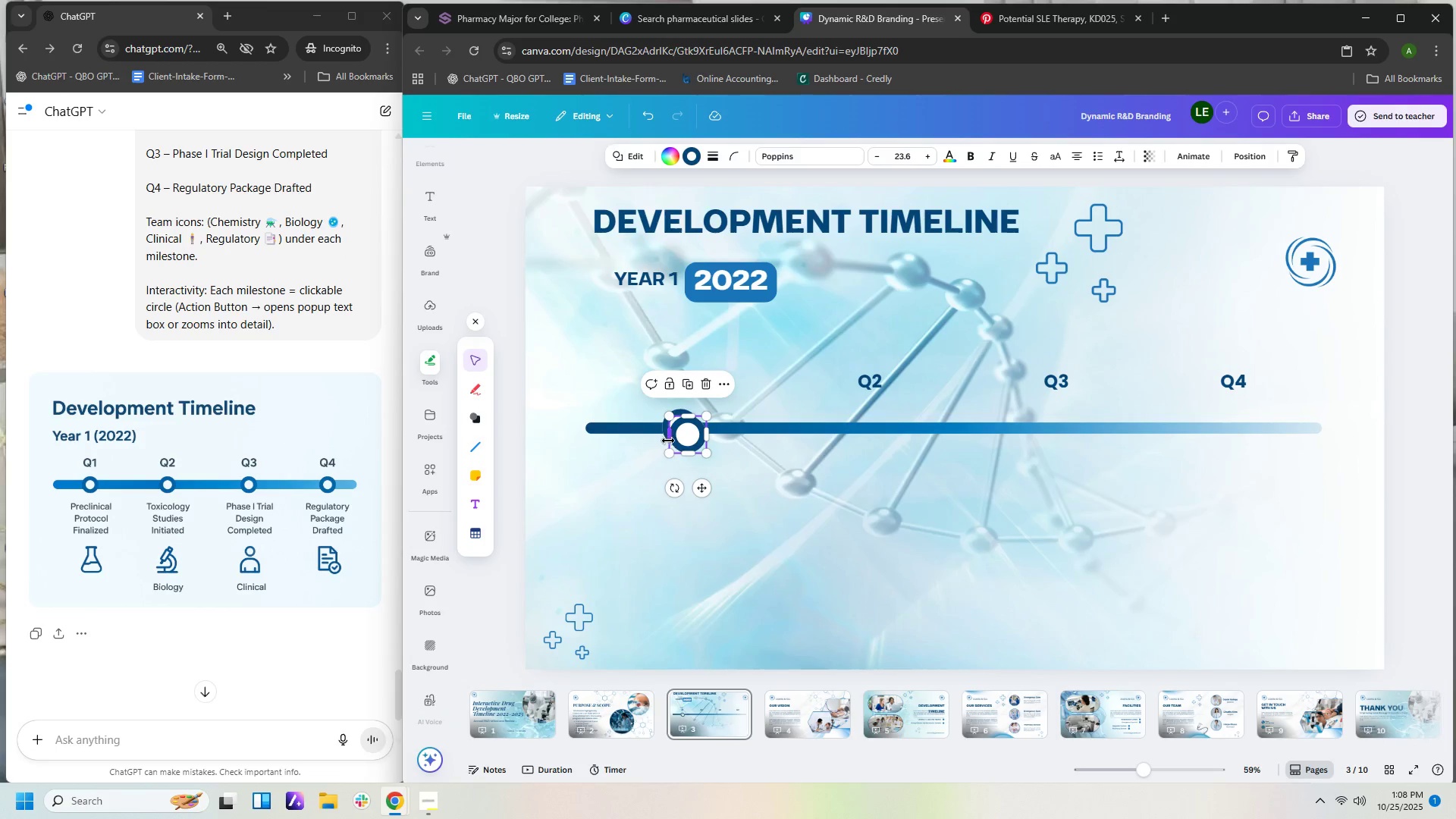 
left_click_drag(start_coordinate=[684, 441], to_coordinate=[867, 433])
 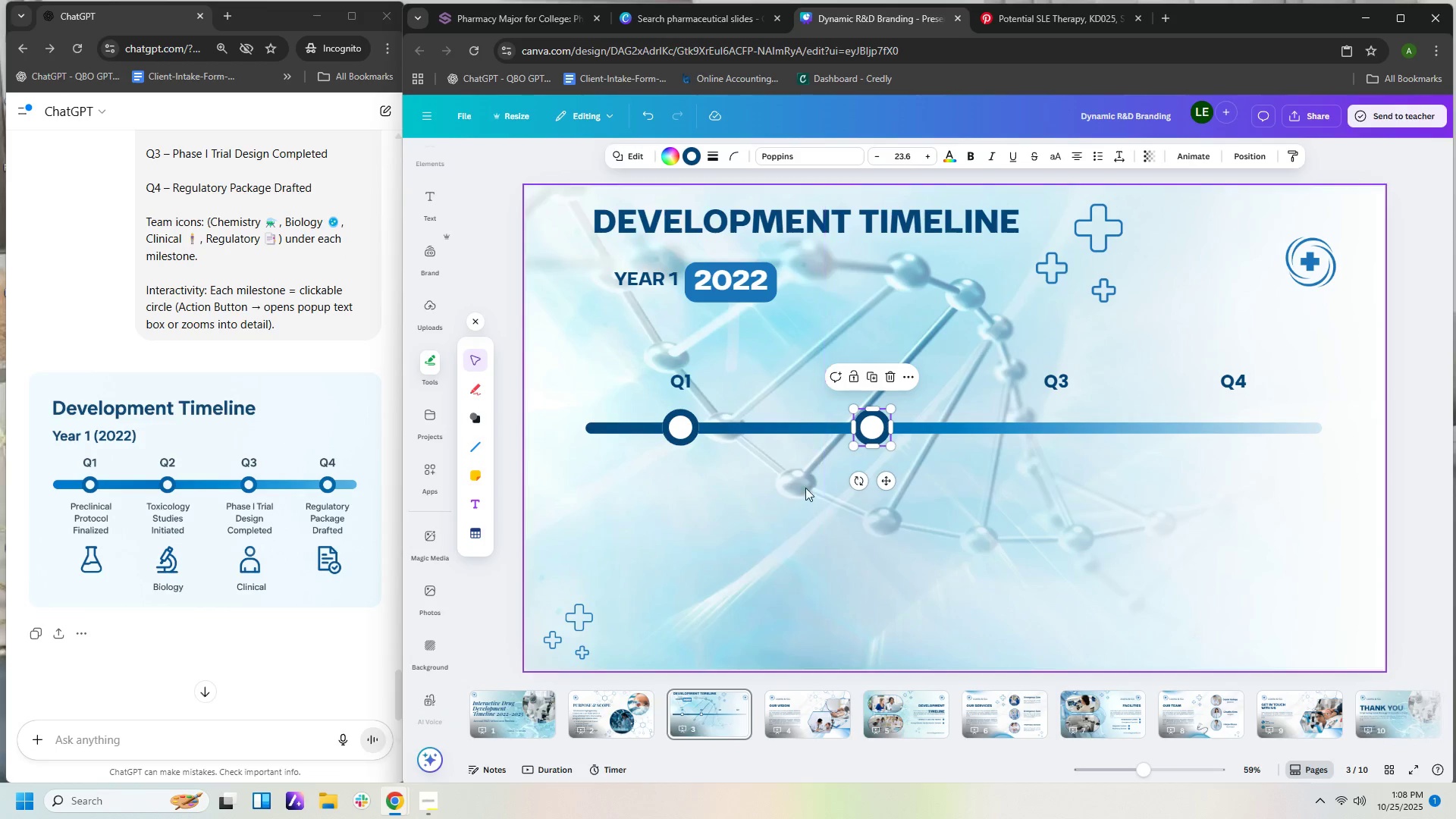 
left_click([797, 485])
 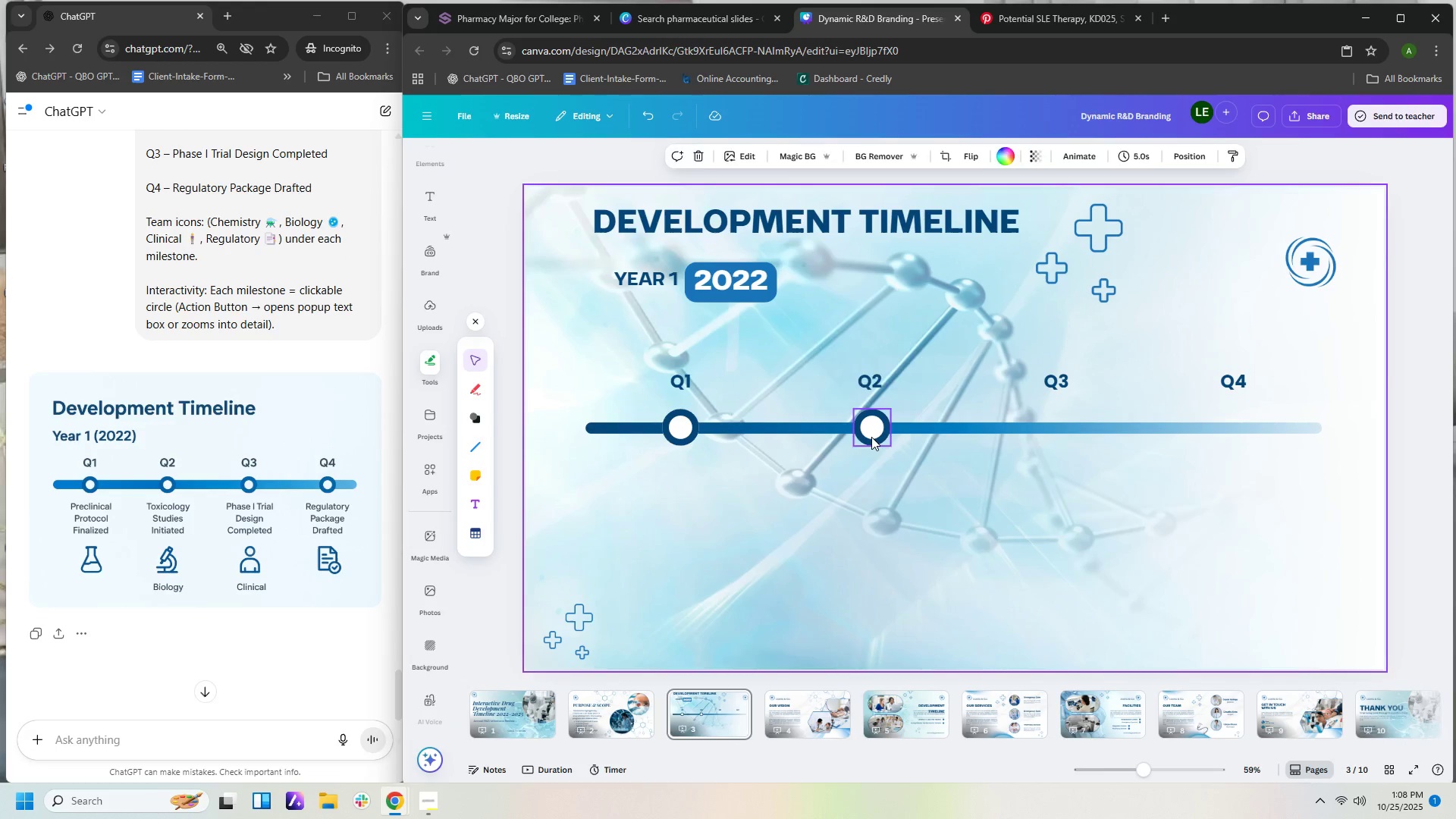 
left_click([871, 437])
 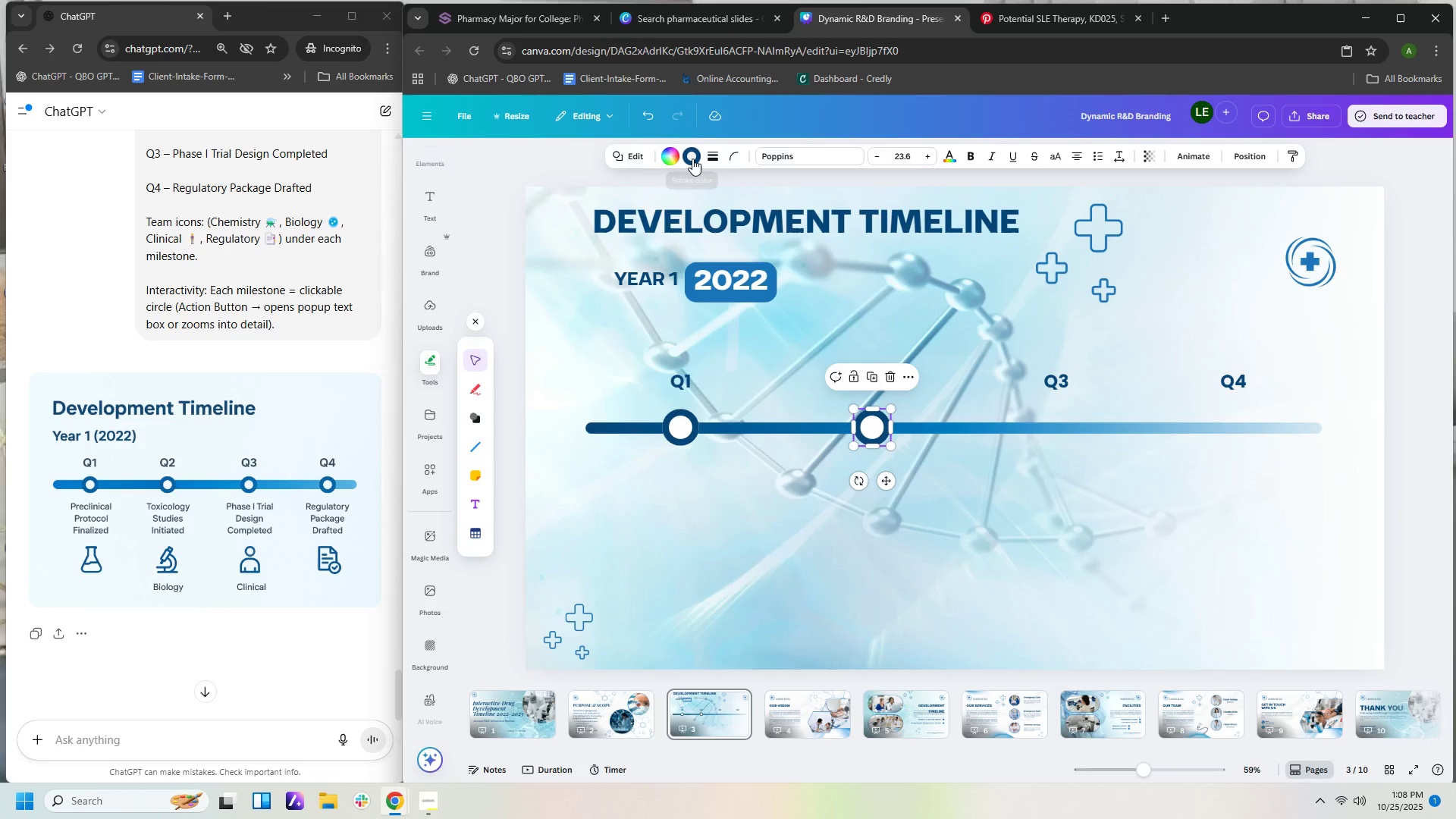 
left_click([692, 158])
 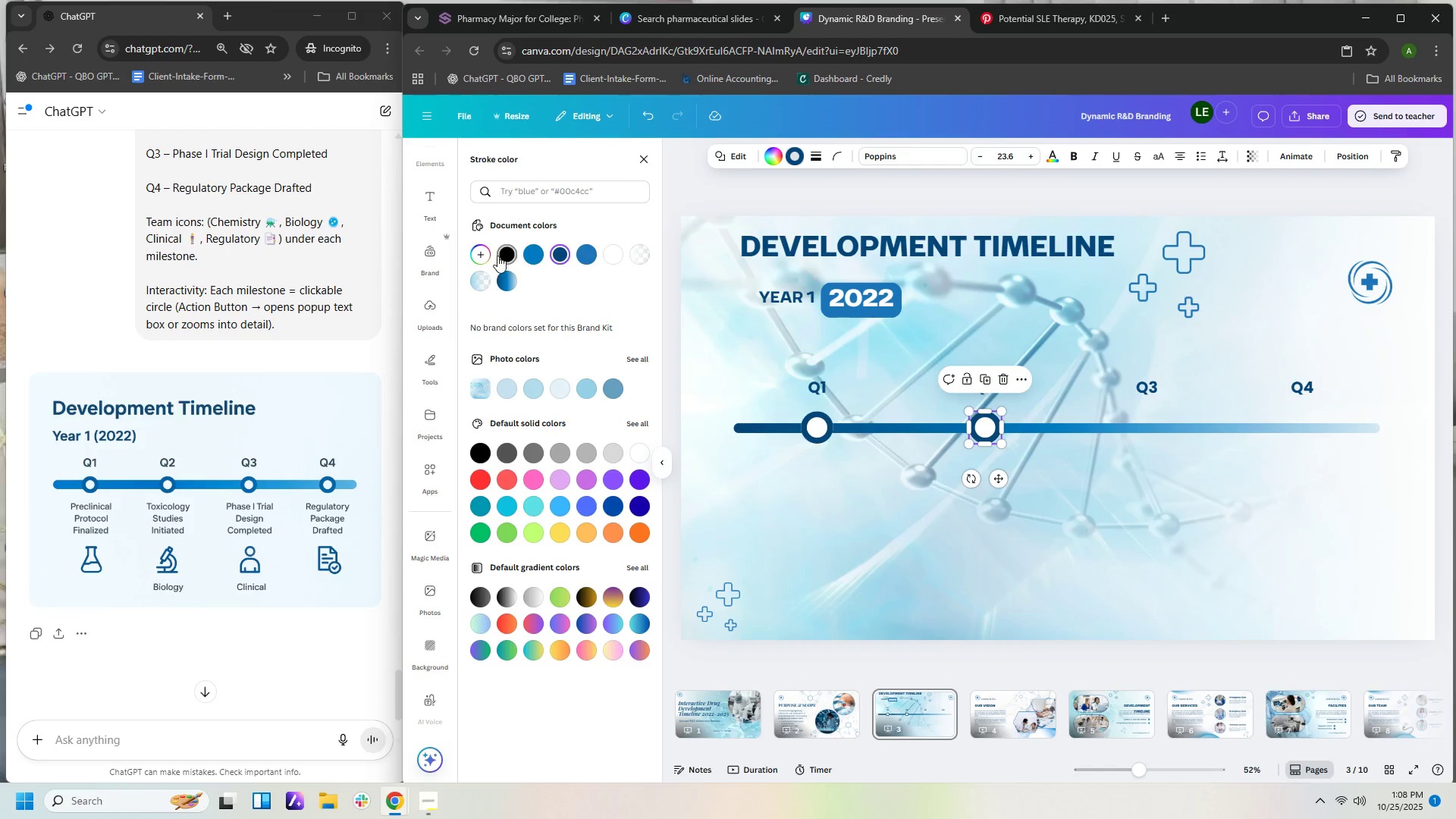 
left_click([481, 259])
 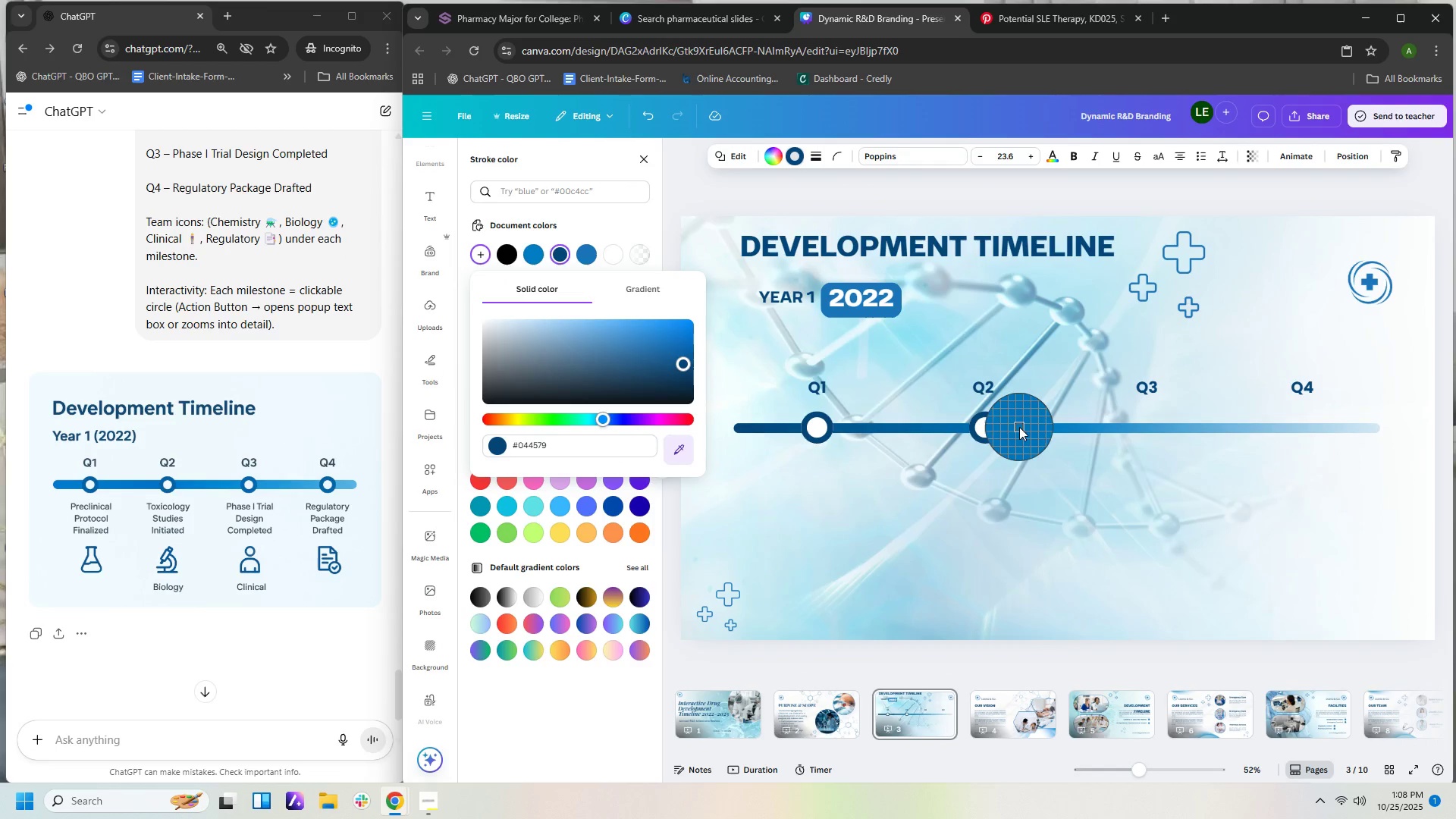 
left_click([1017, 426])
 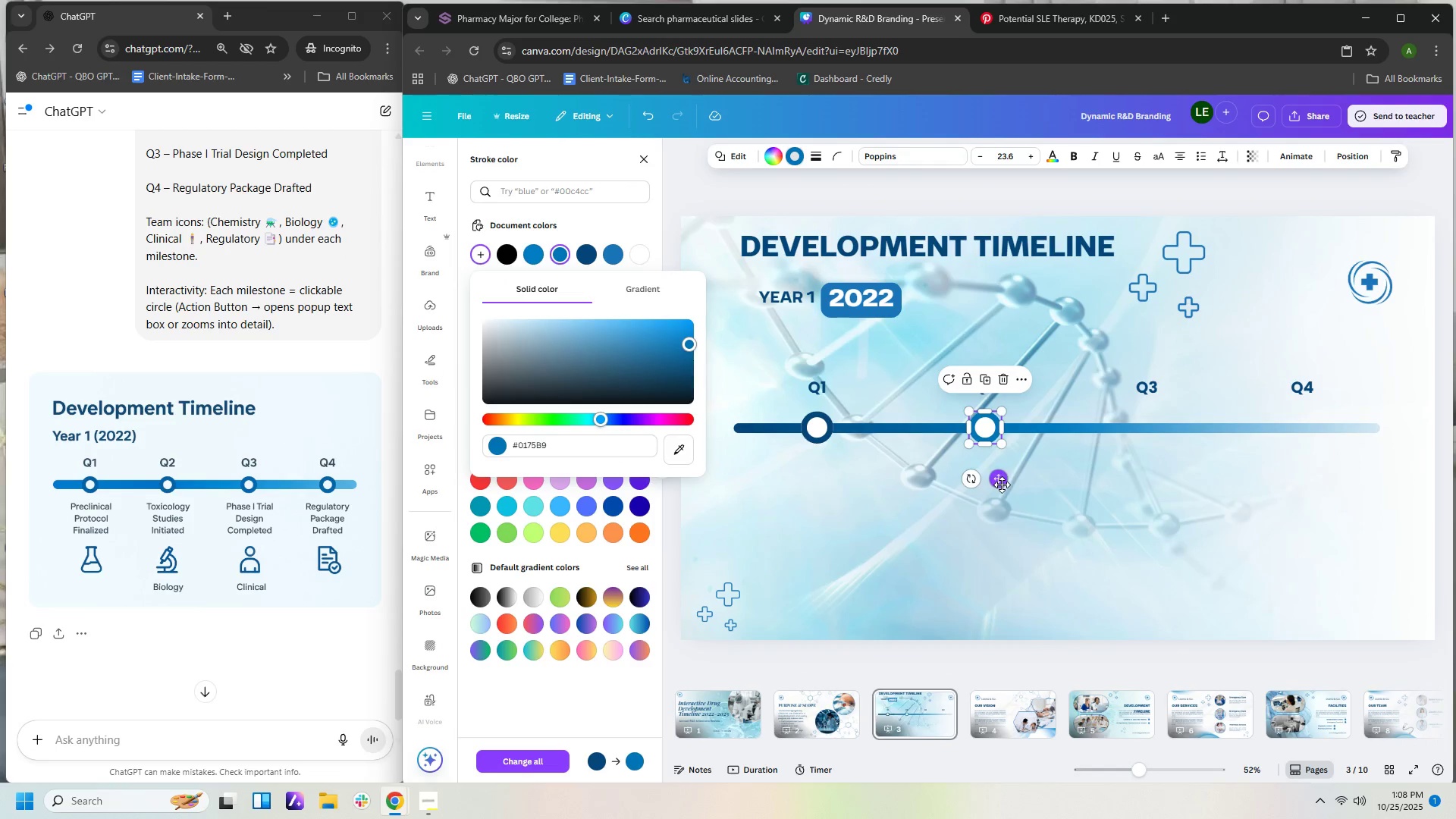 
left_click([1002, 485])
 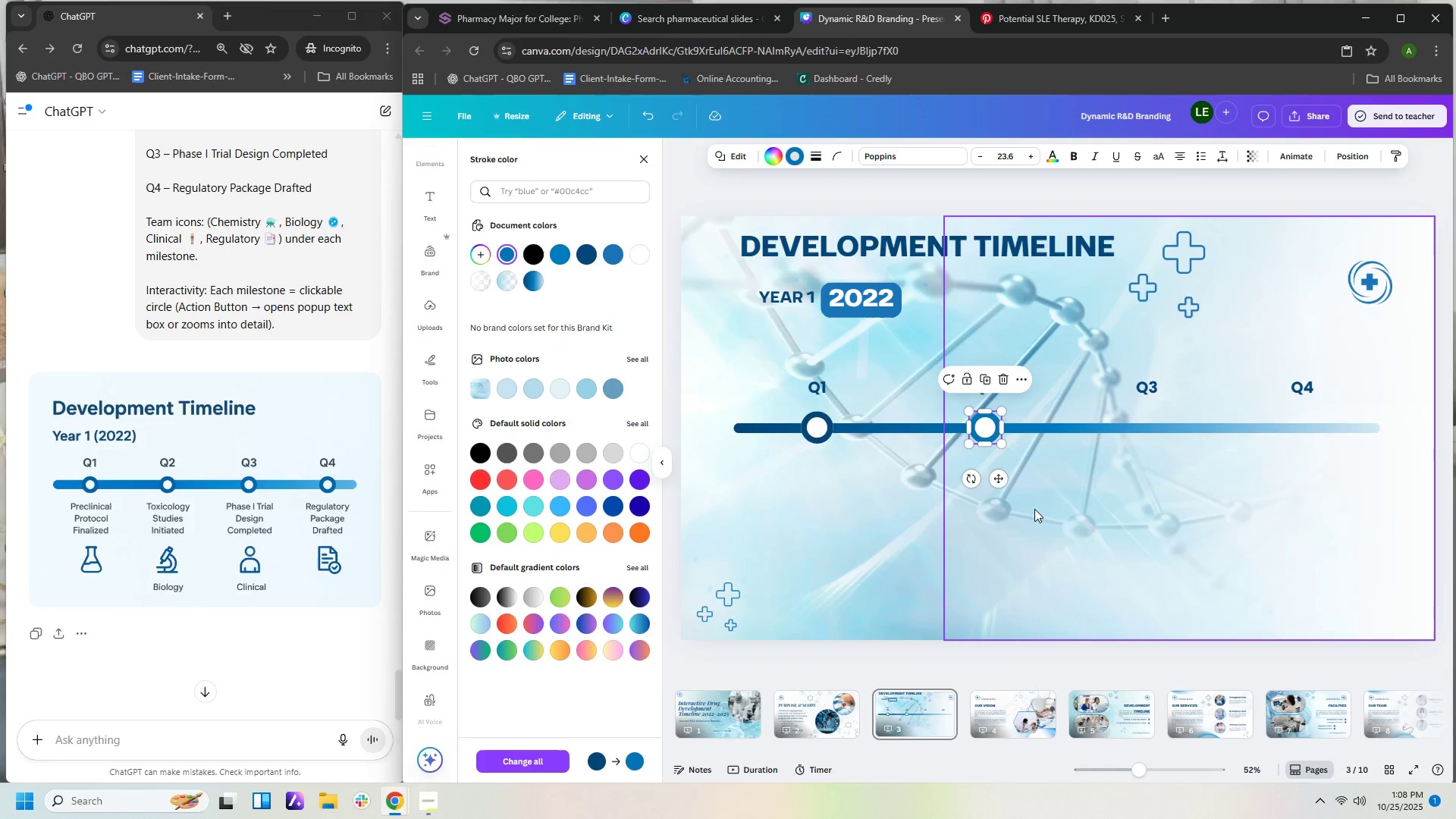 
left_click([1034, 509])
 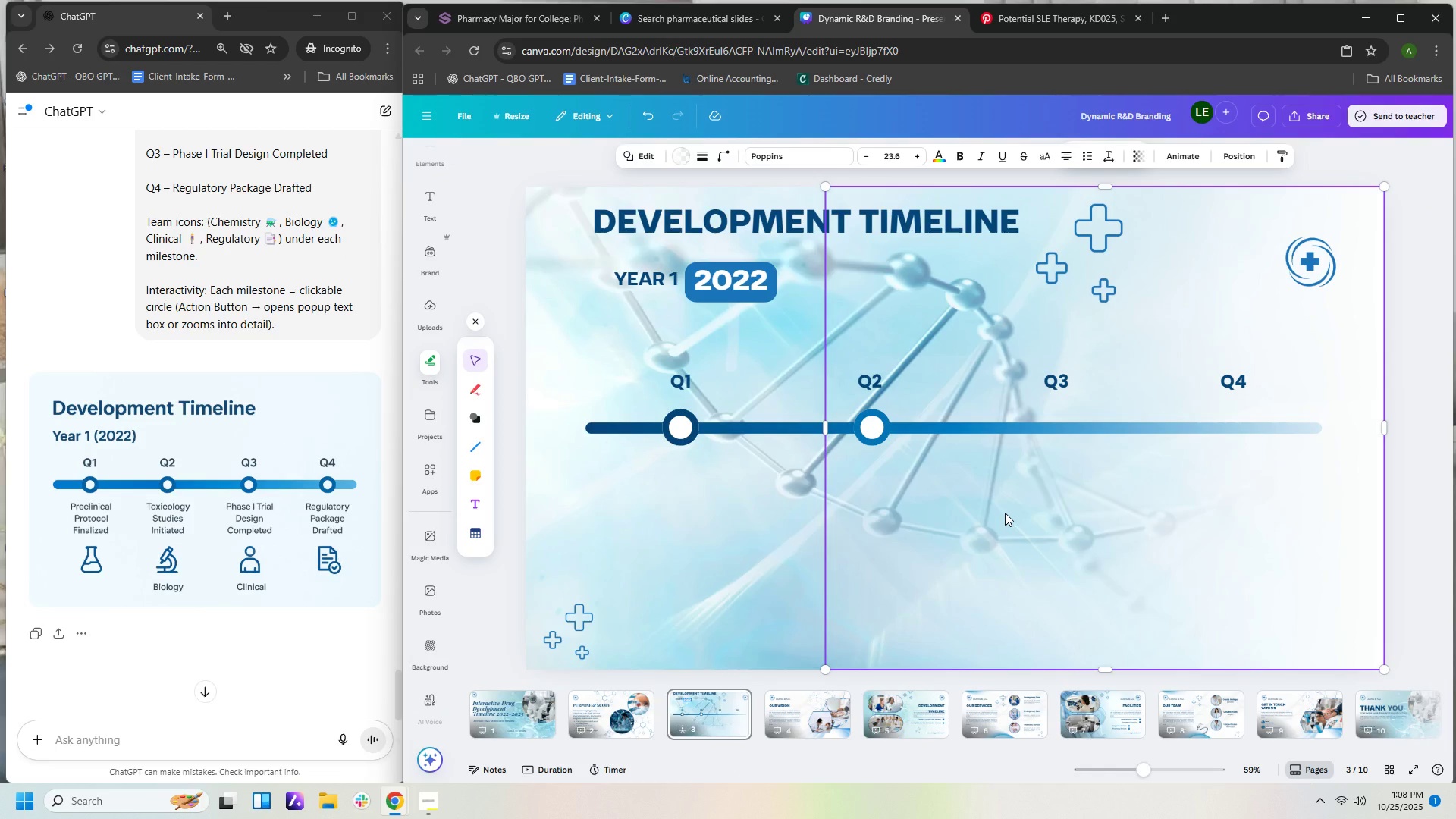 
left_click([1005, 513])
 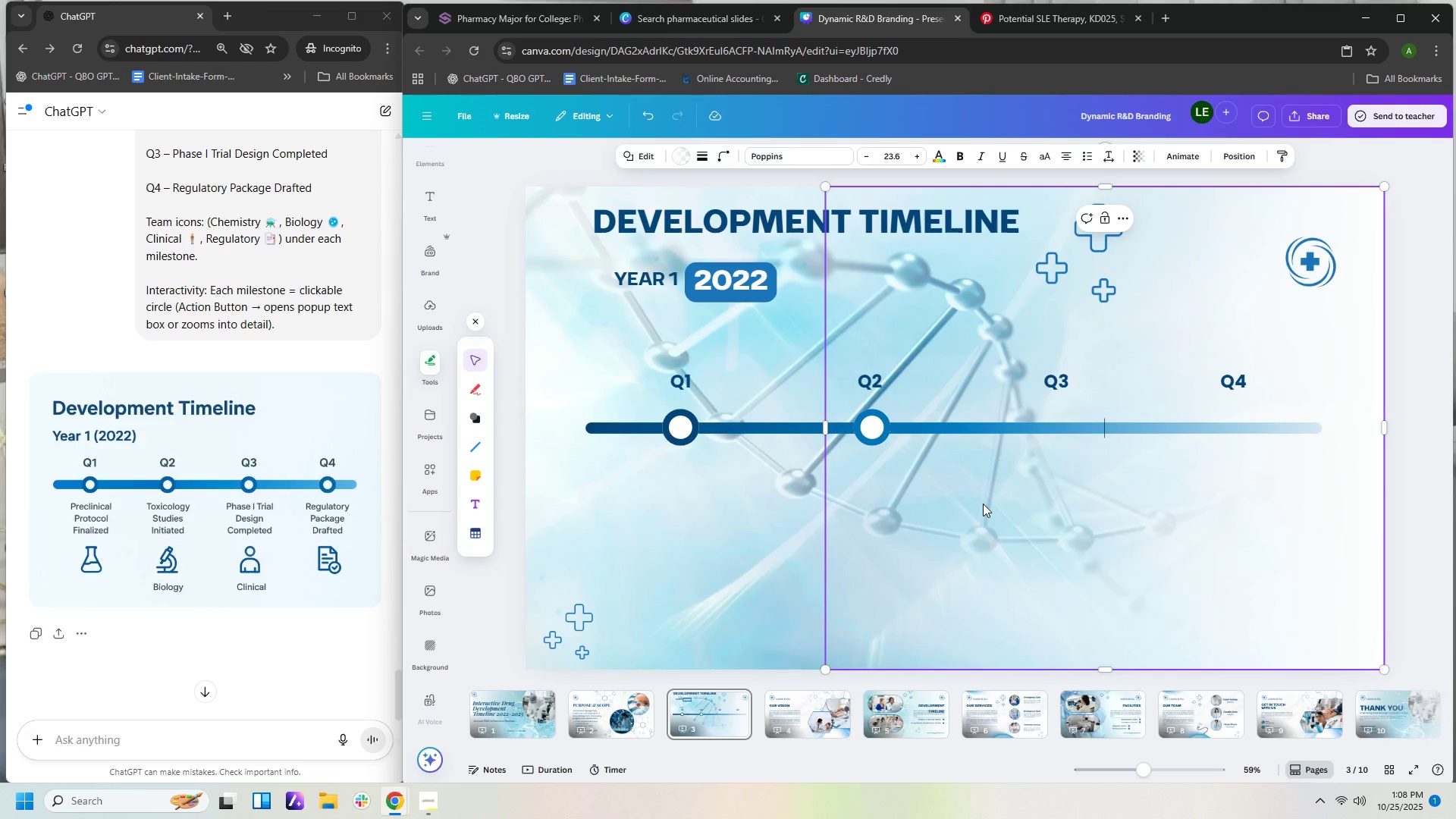 
wait(6.02)
 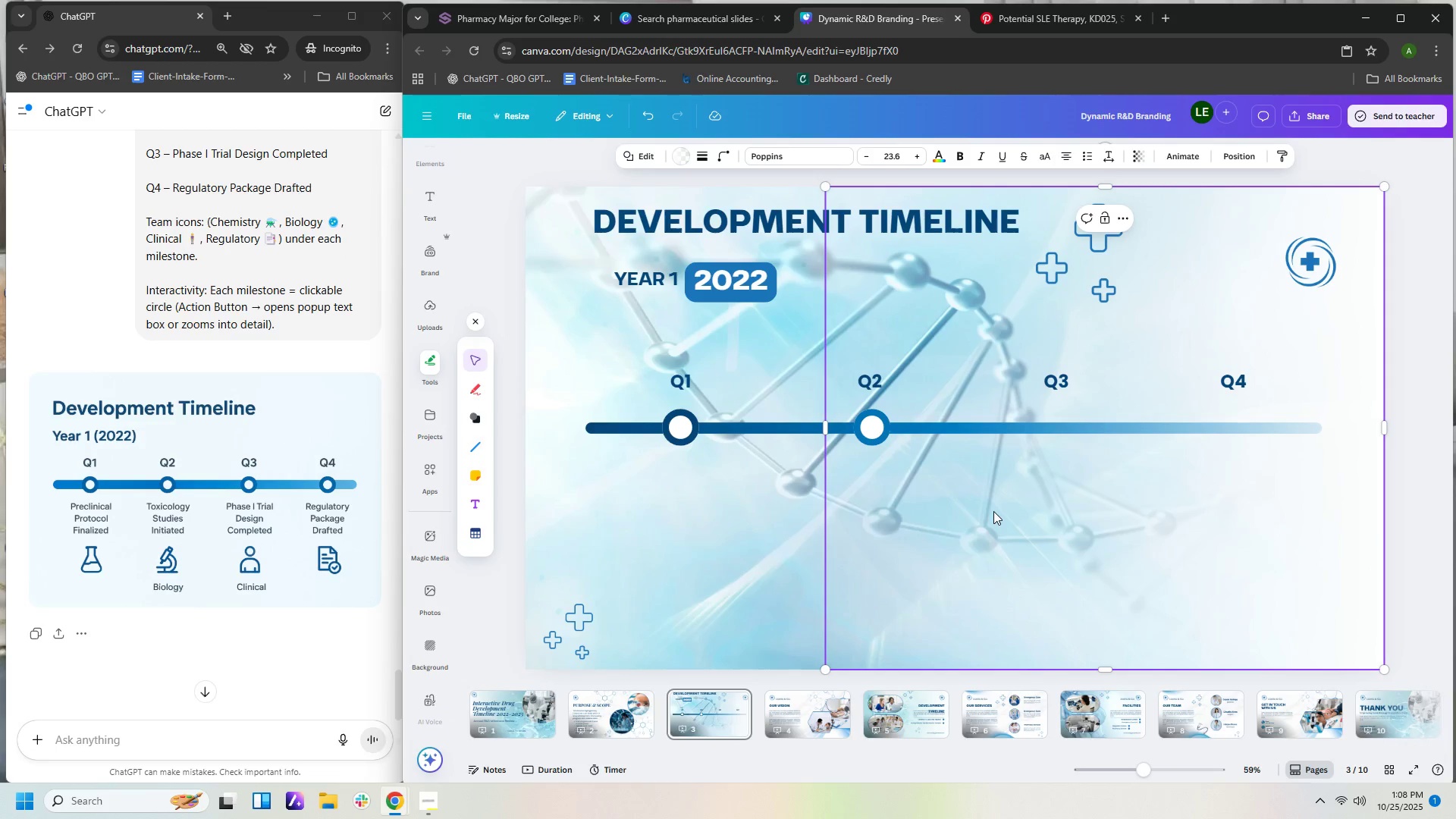 
left_click([741, 511])
 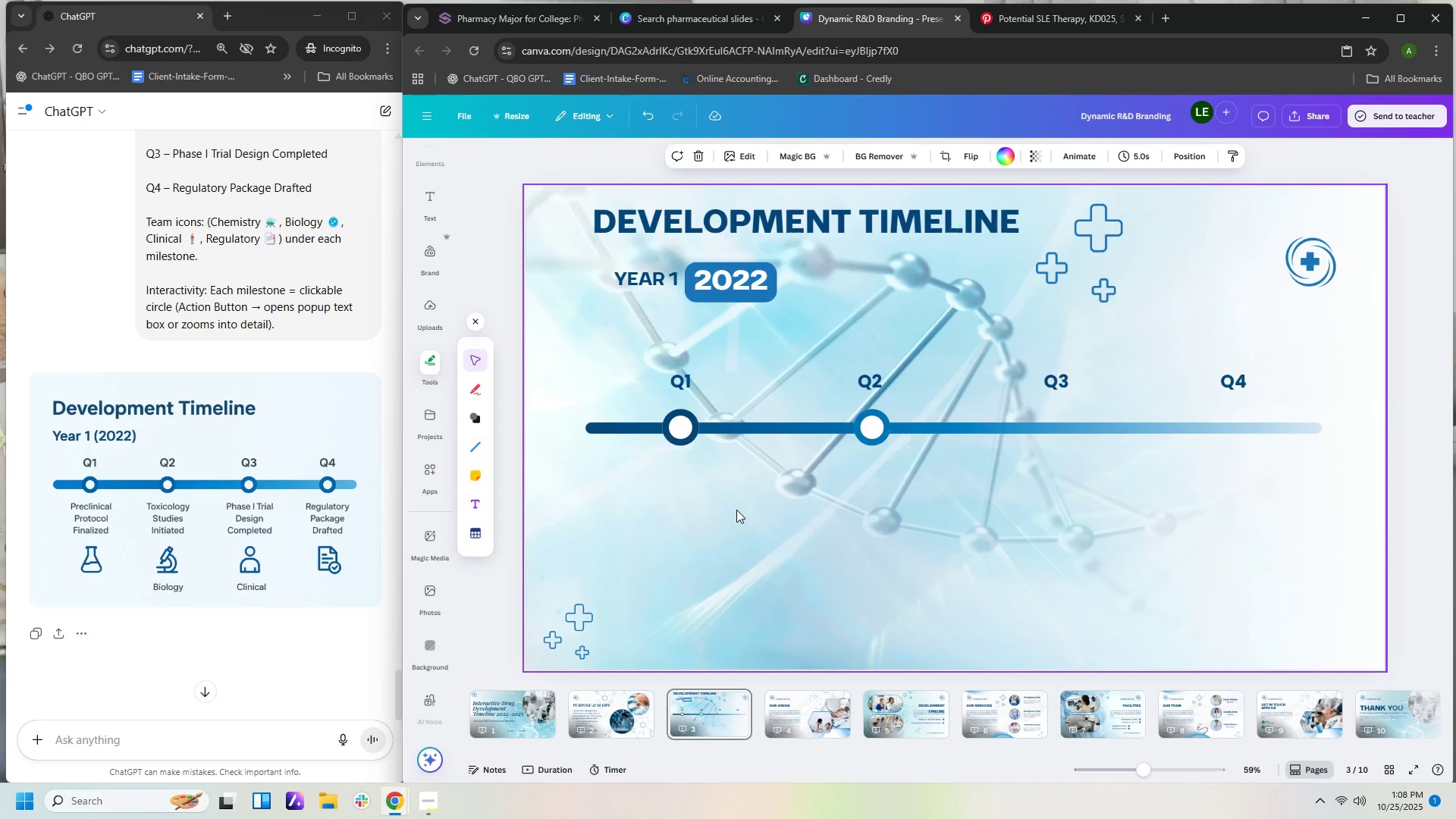 
wait(7.95)
 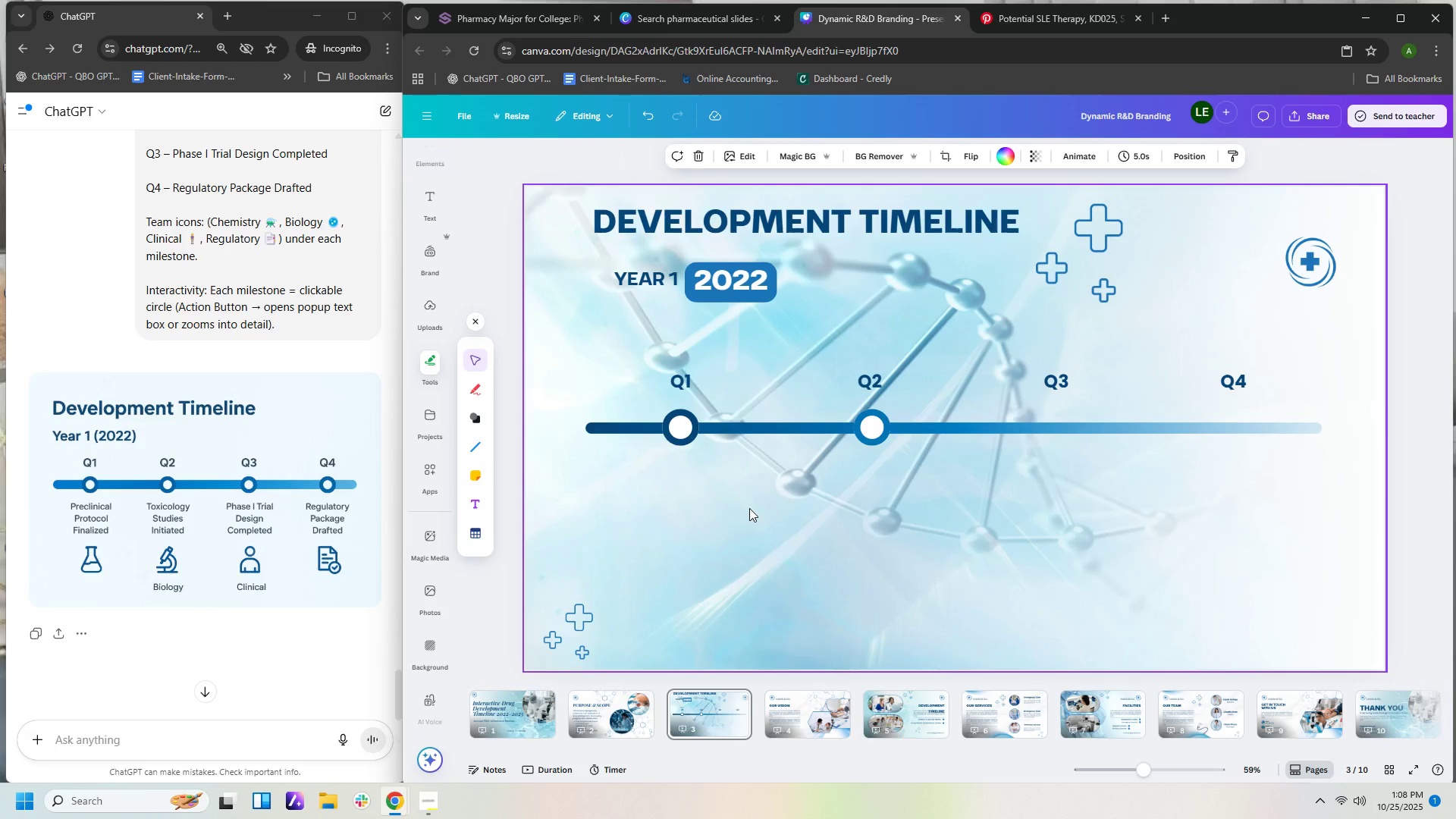 
left_click([626, 428])
 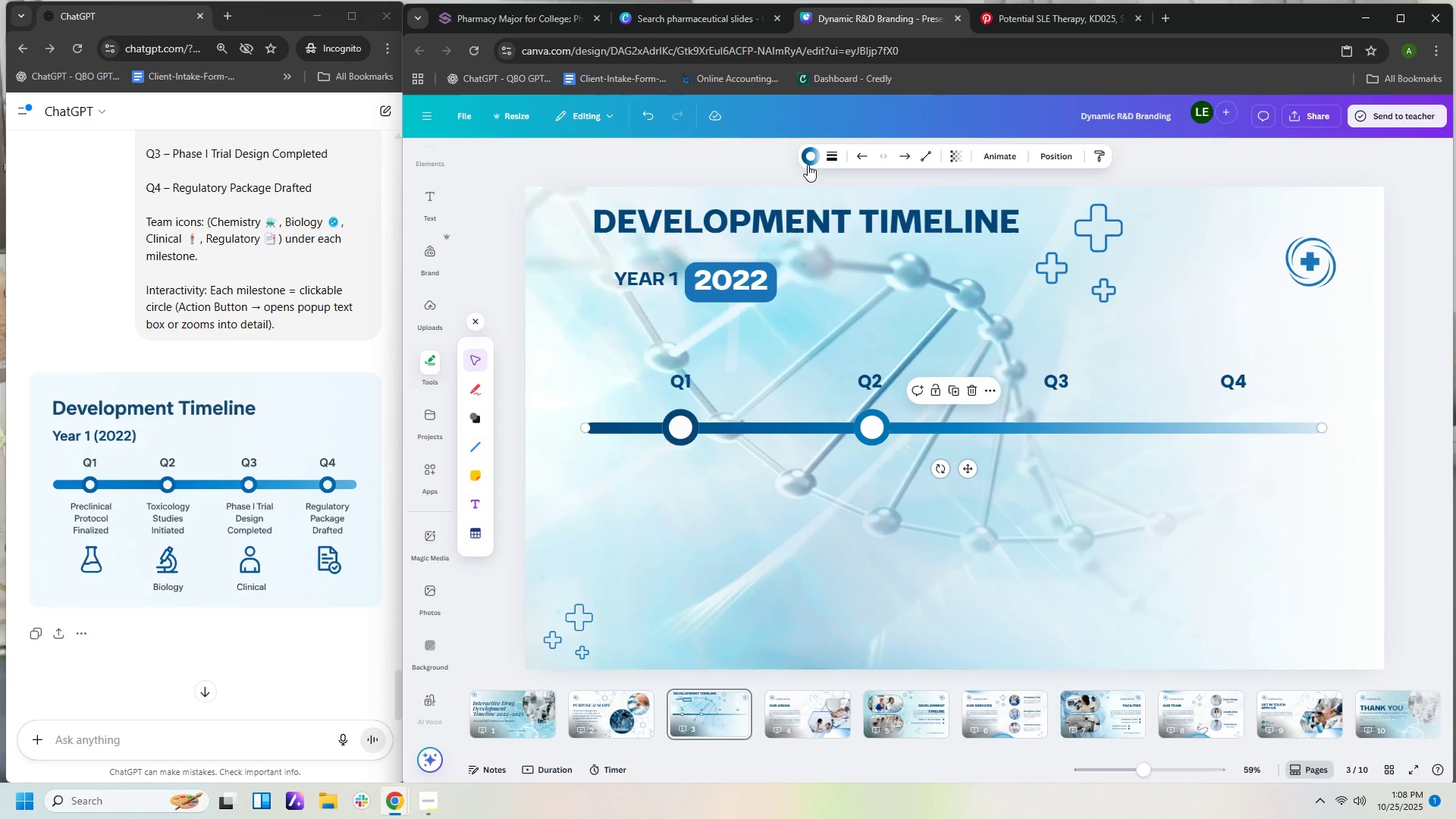 
left_click([804, 156])
 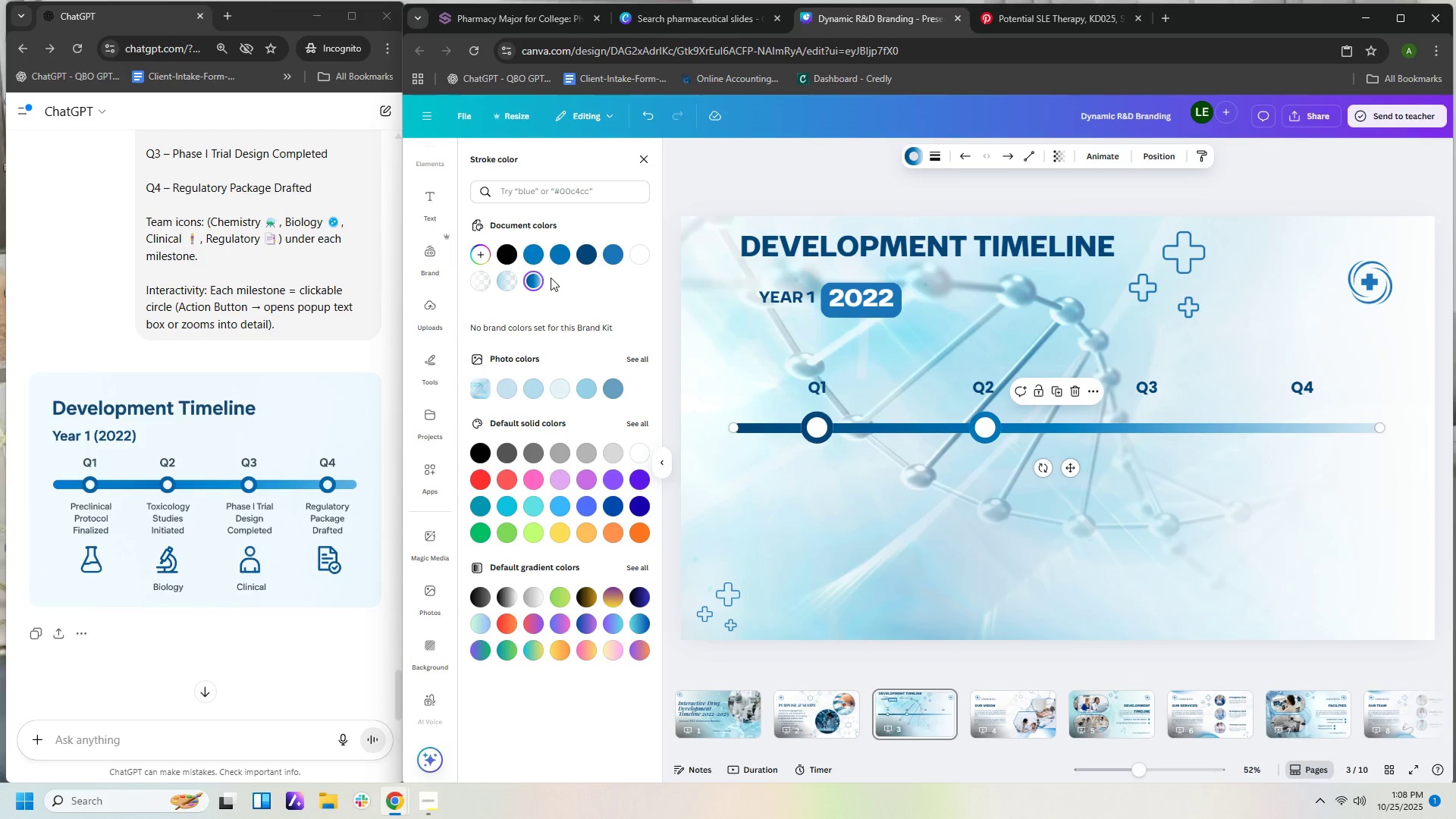 
left_click([533, 280])
 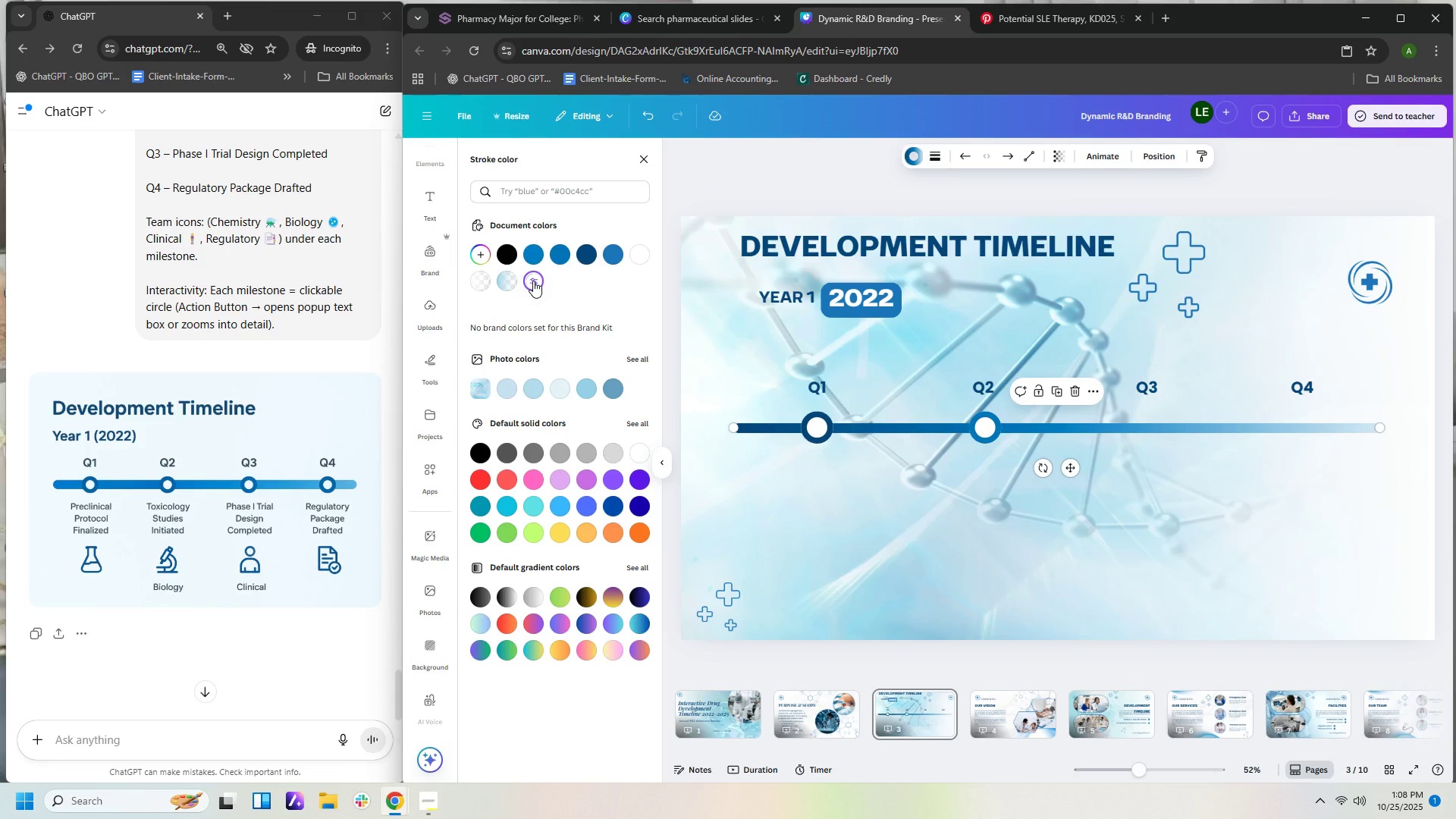 
left_click([533, 281])
 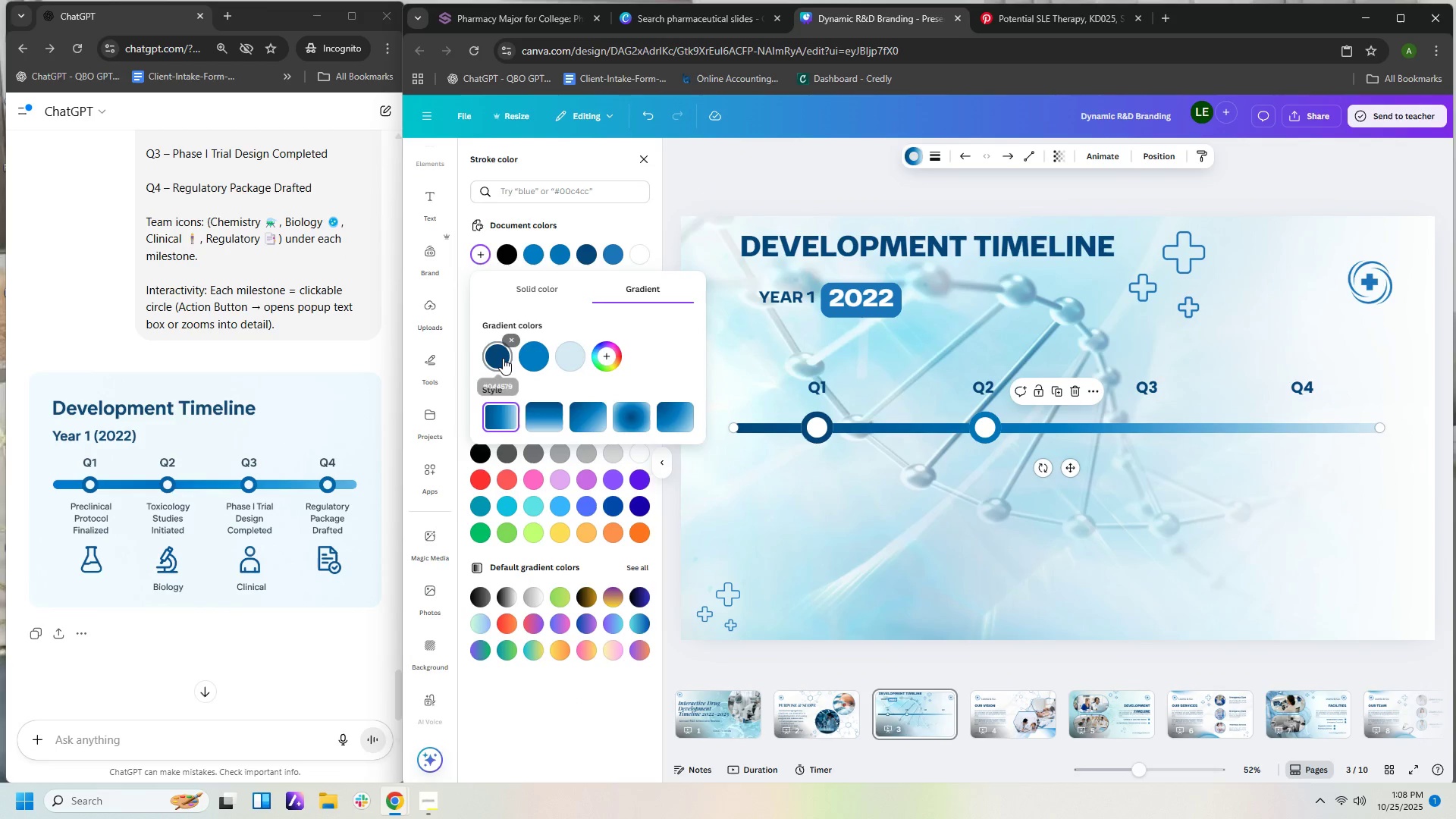 
left_click([503, 358])
 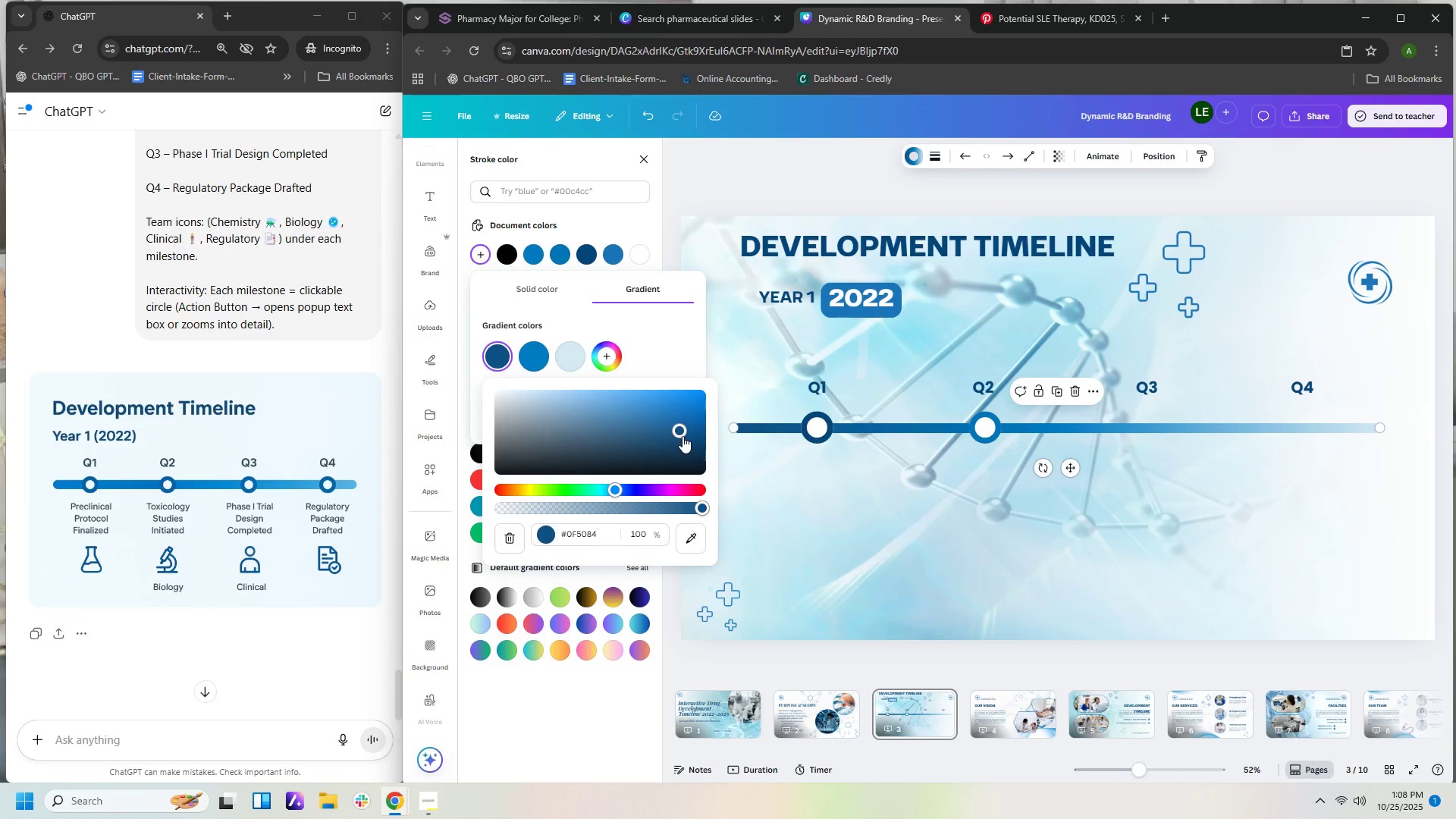 
left_click([676, 432])
 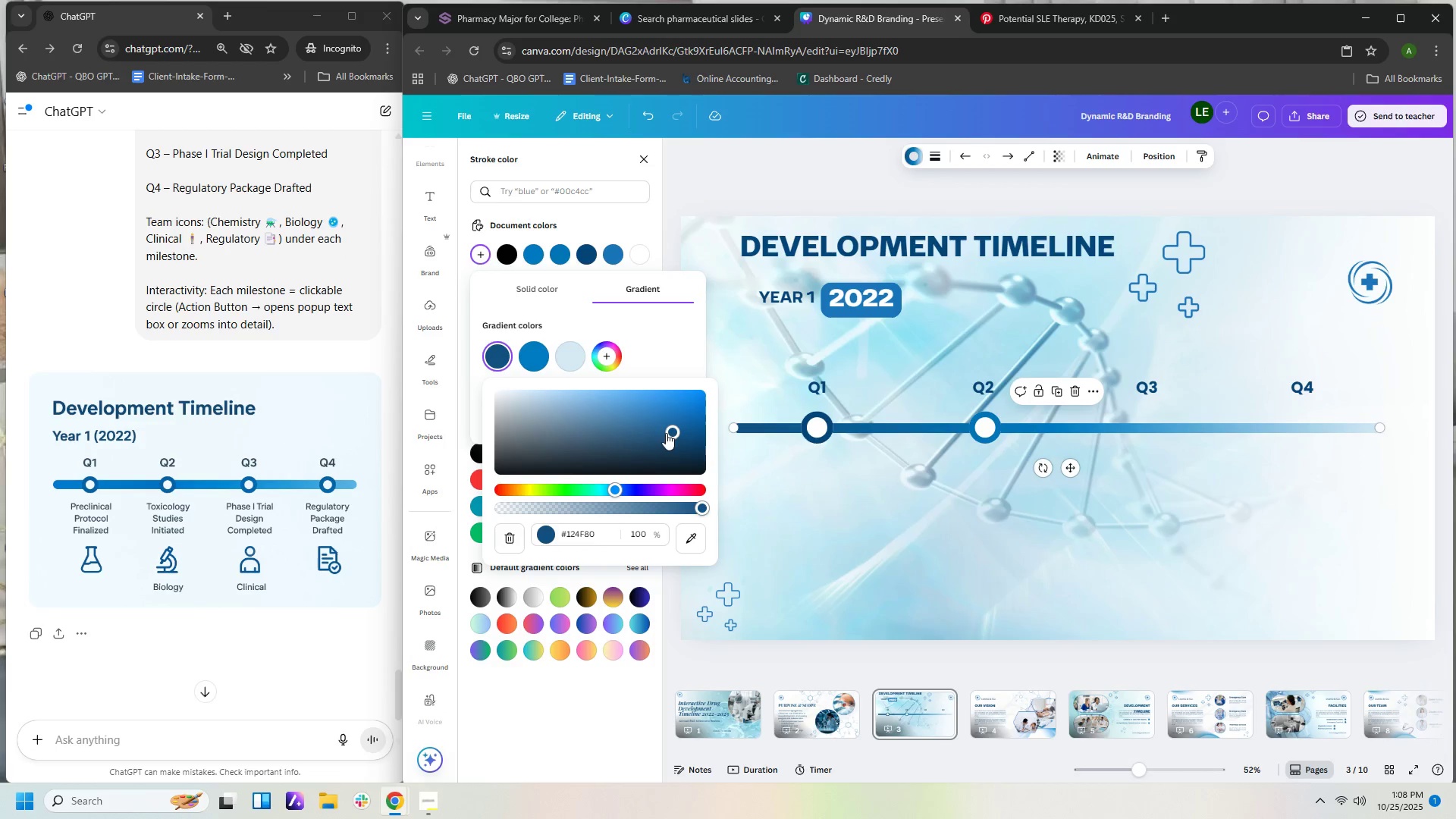 
left_click([666, 433])
 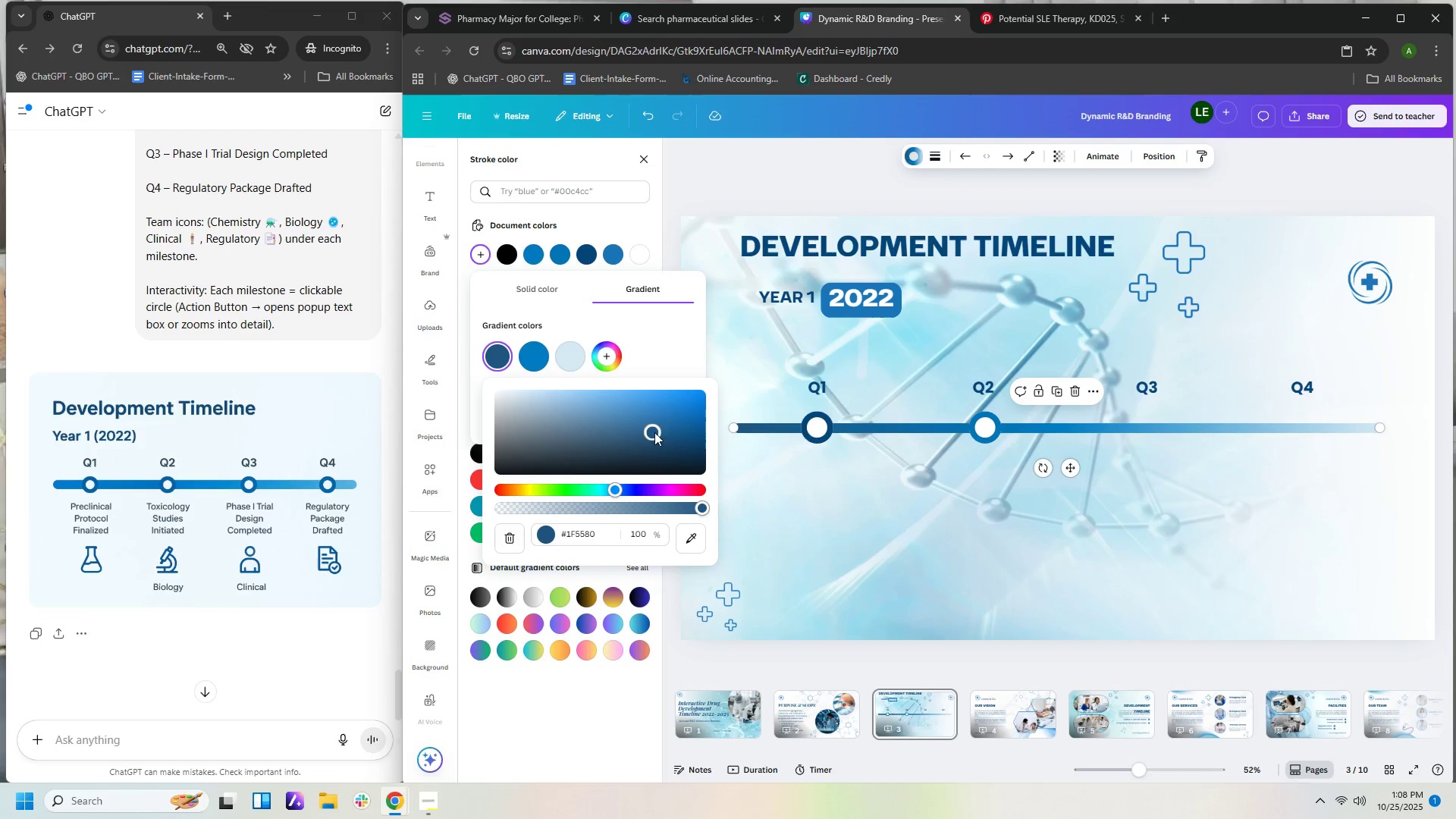 
left_click([654, 432])
 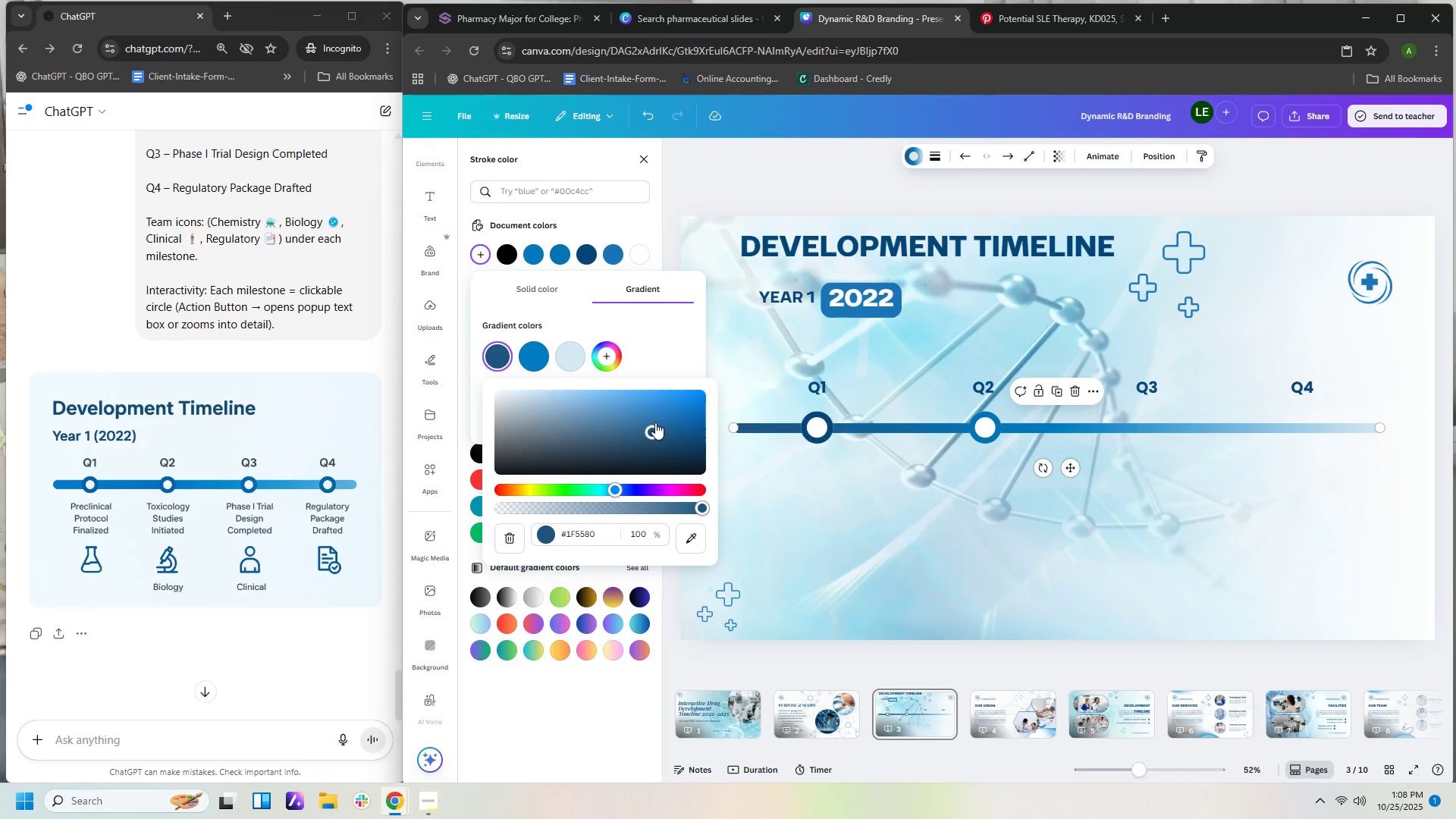 
left_click([655, 422])
 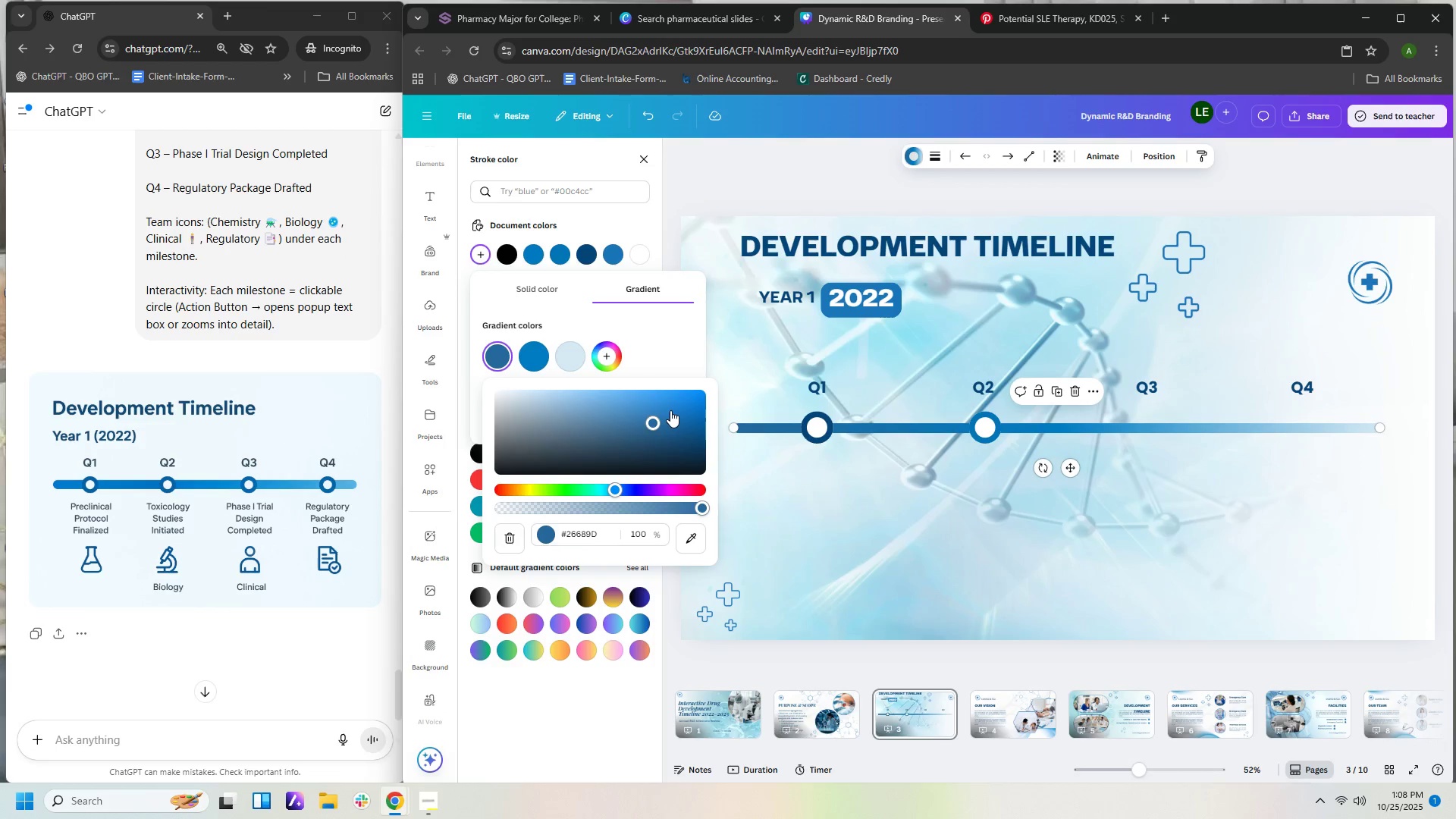 
left_click([676, 408])
 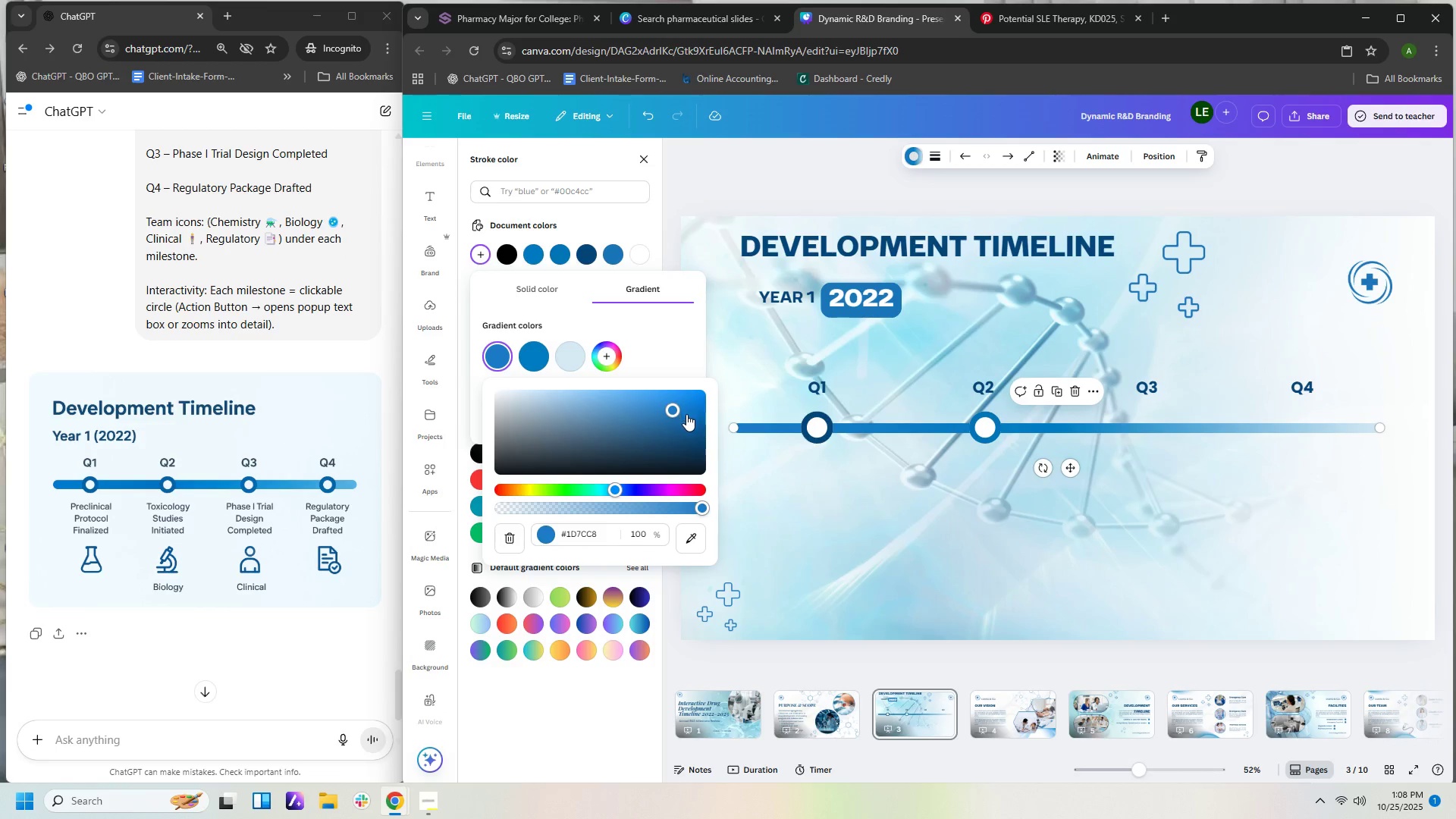 
left_click([688, 418])
 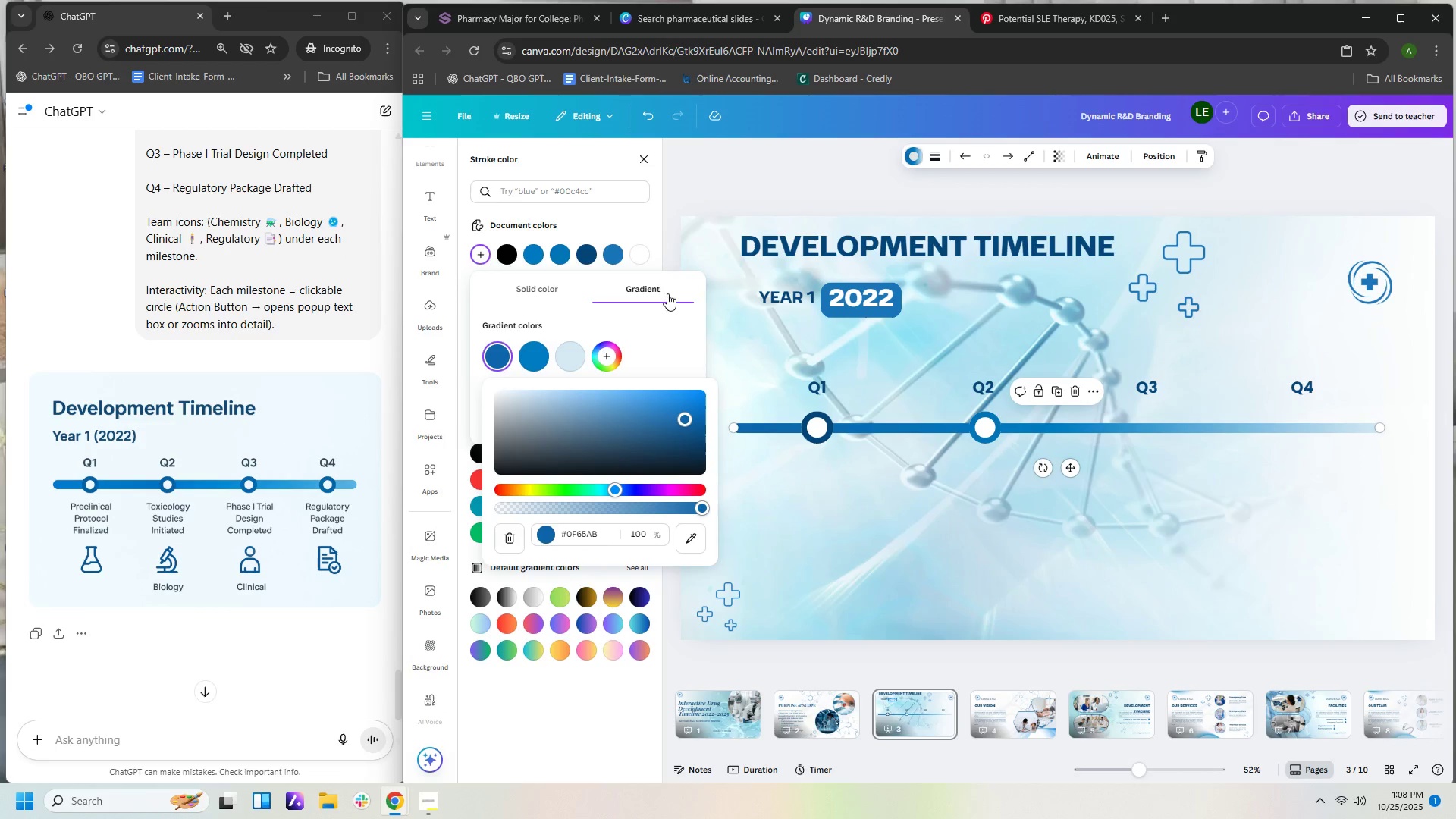 
left_click([662, 253])
 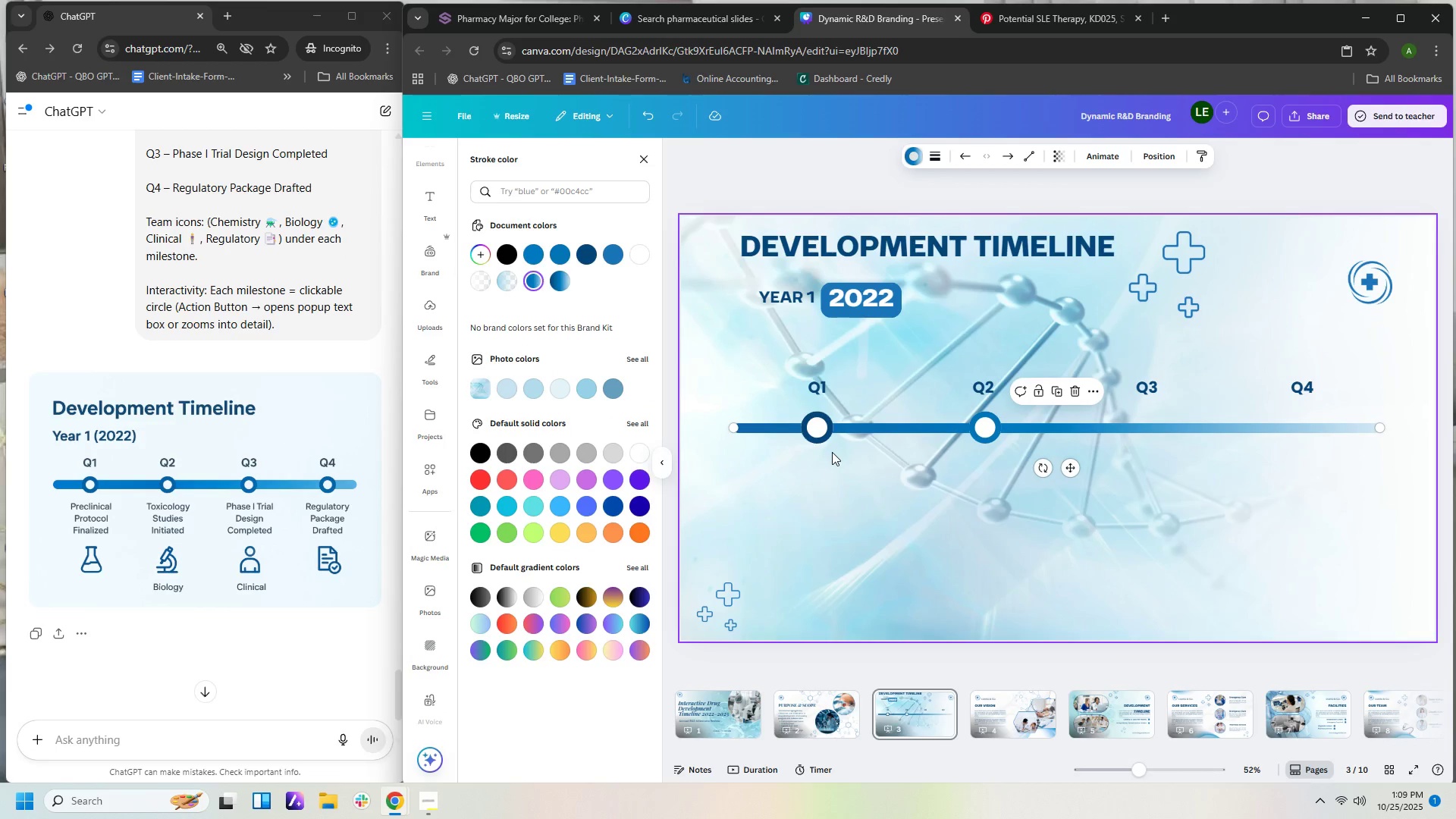 
left_click([820, 435])
 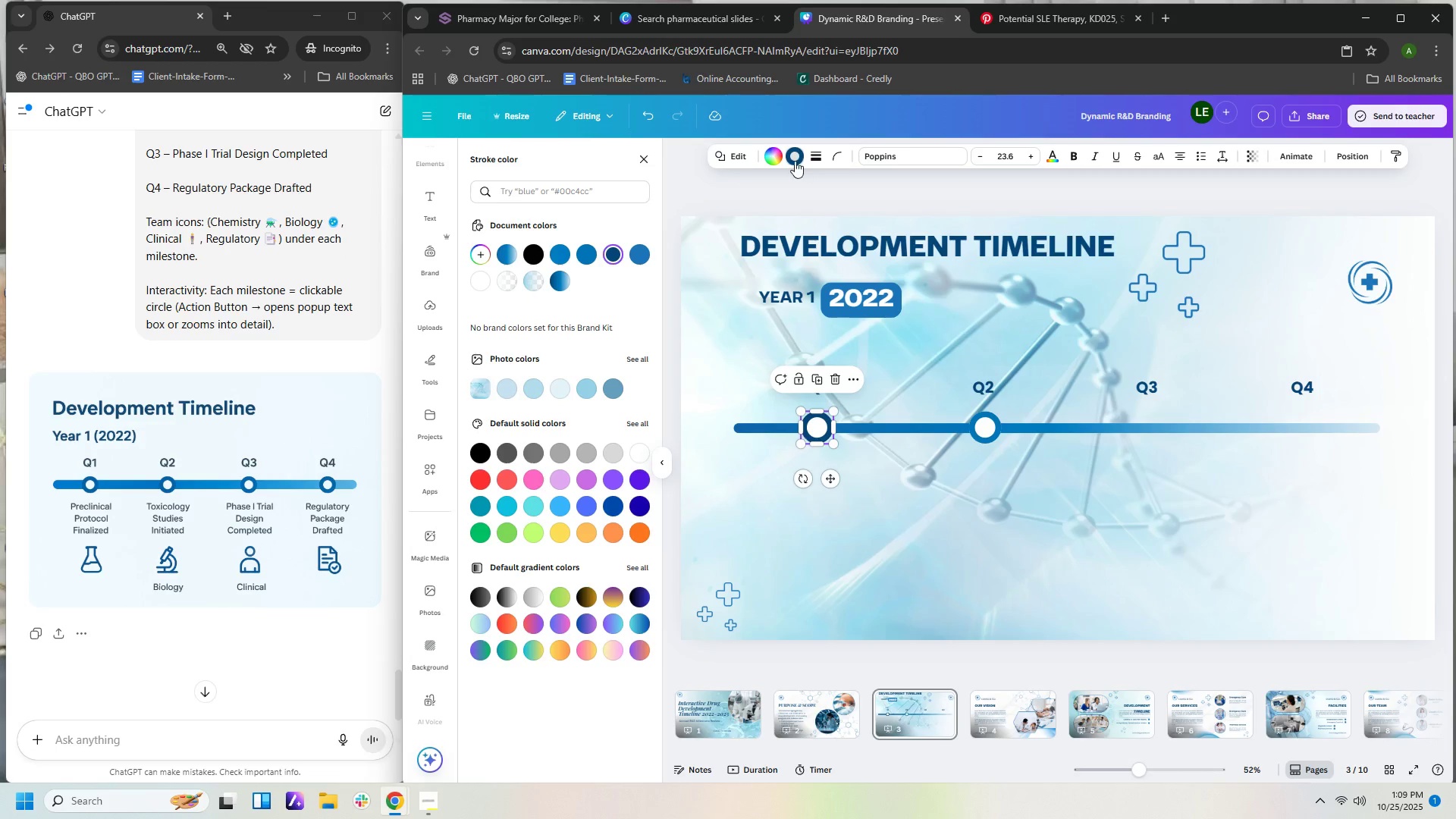 
left_click([795, 156])
 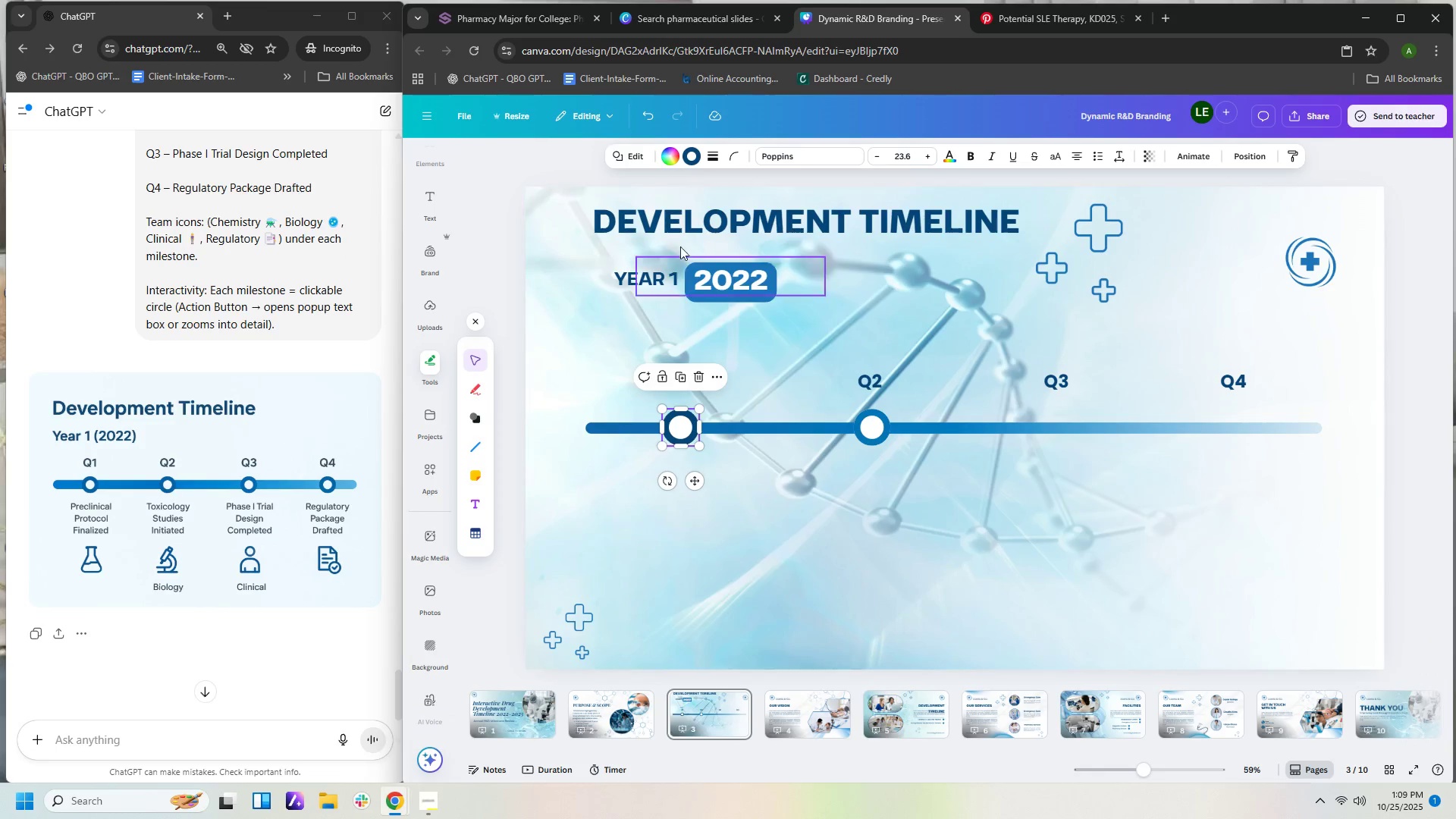 
left_click([689, 158])
 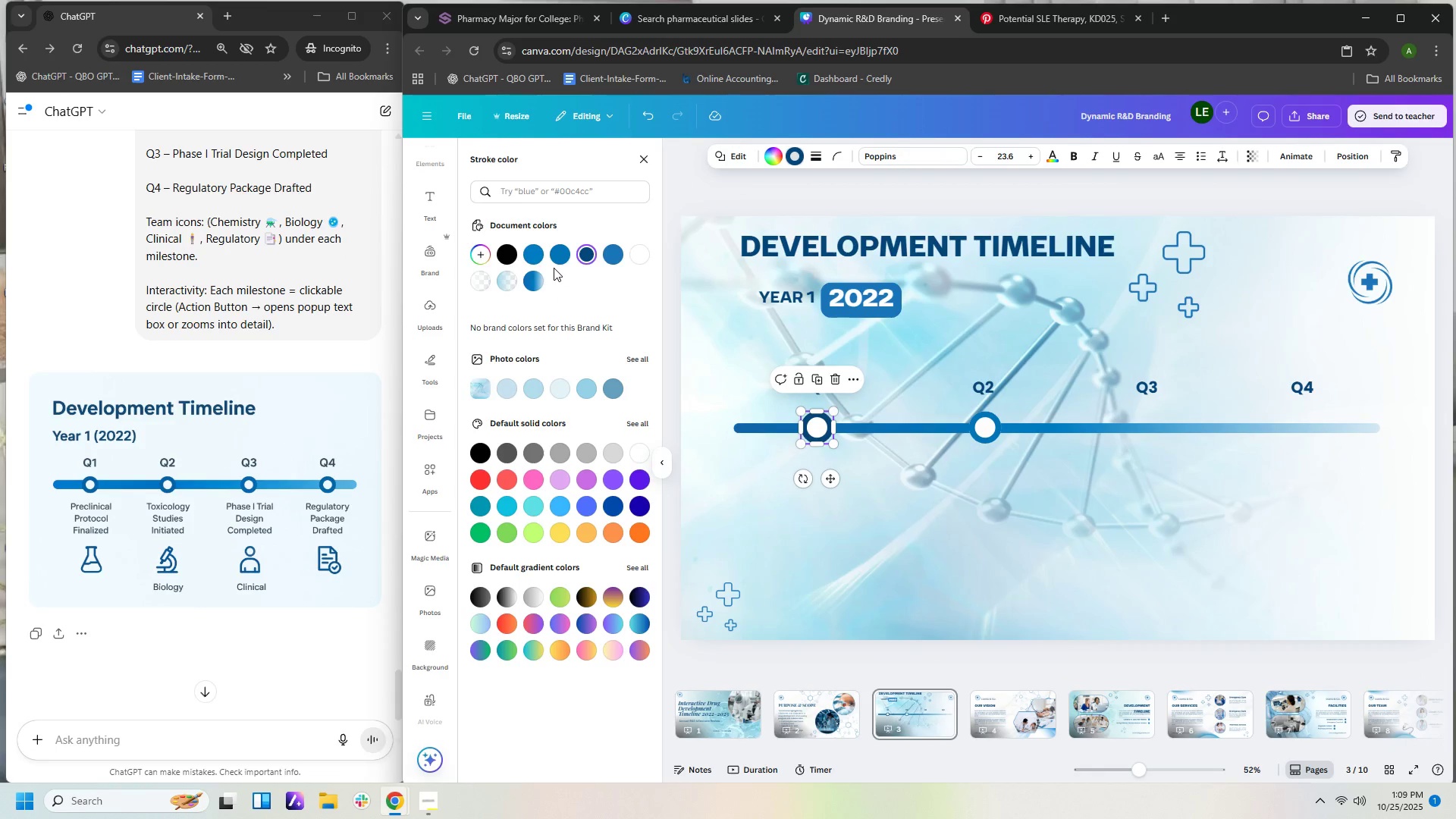 
left_click([532, 258])
 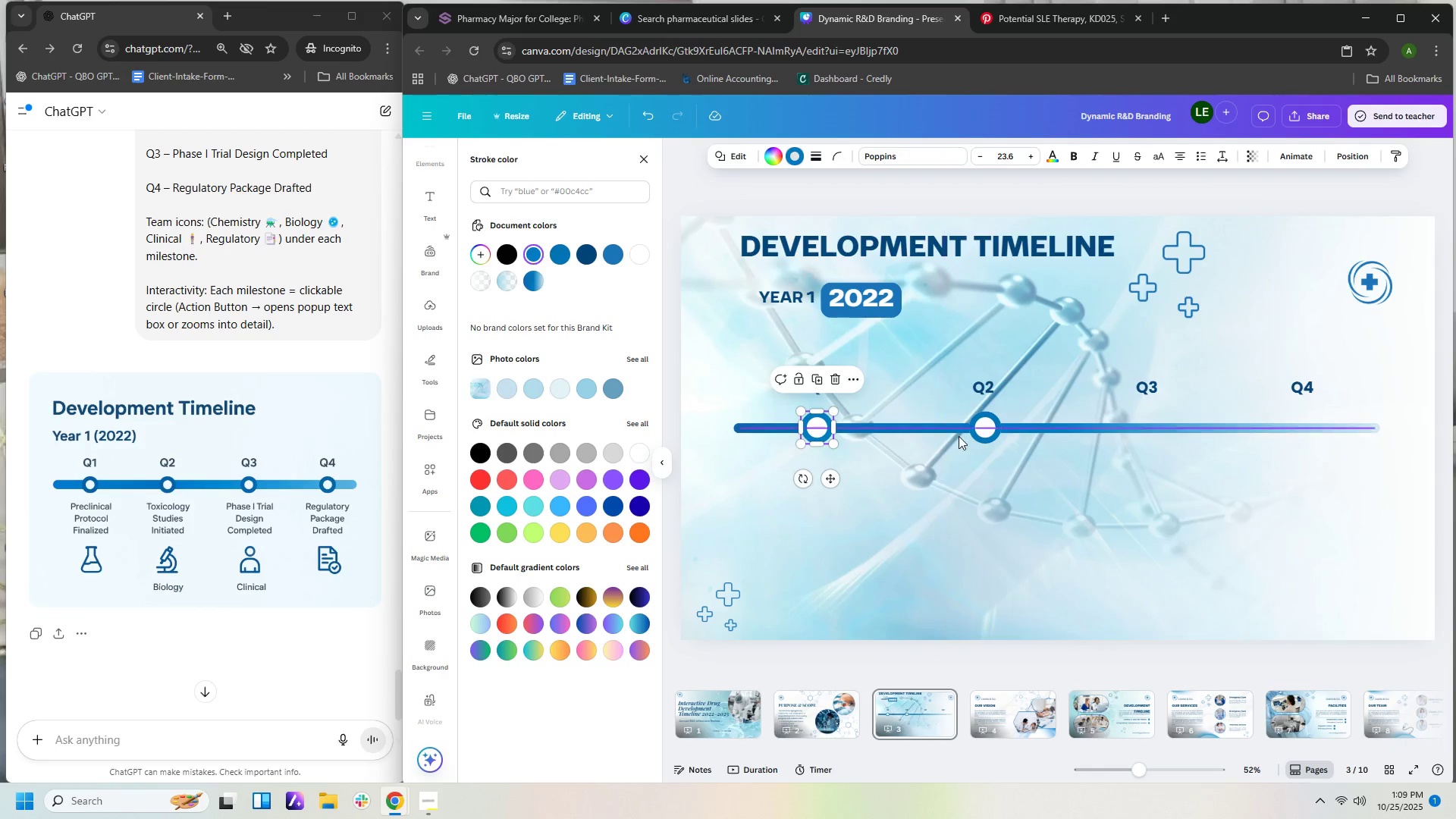 
left_click_drag(start_coordinate=[982, 429], to_coordinate=[974, 429])
 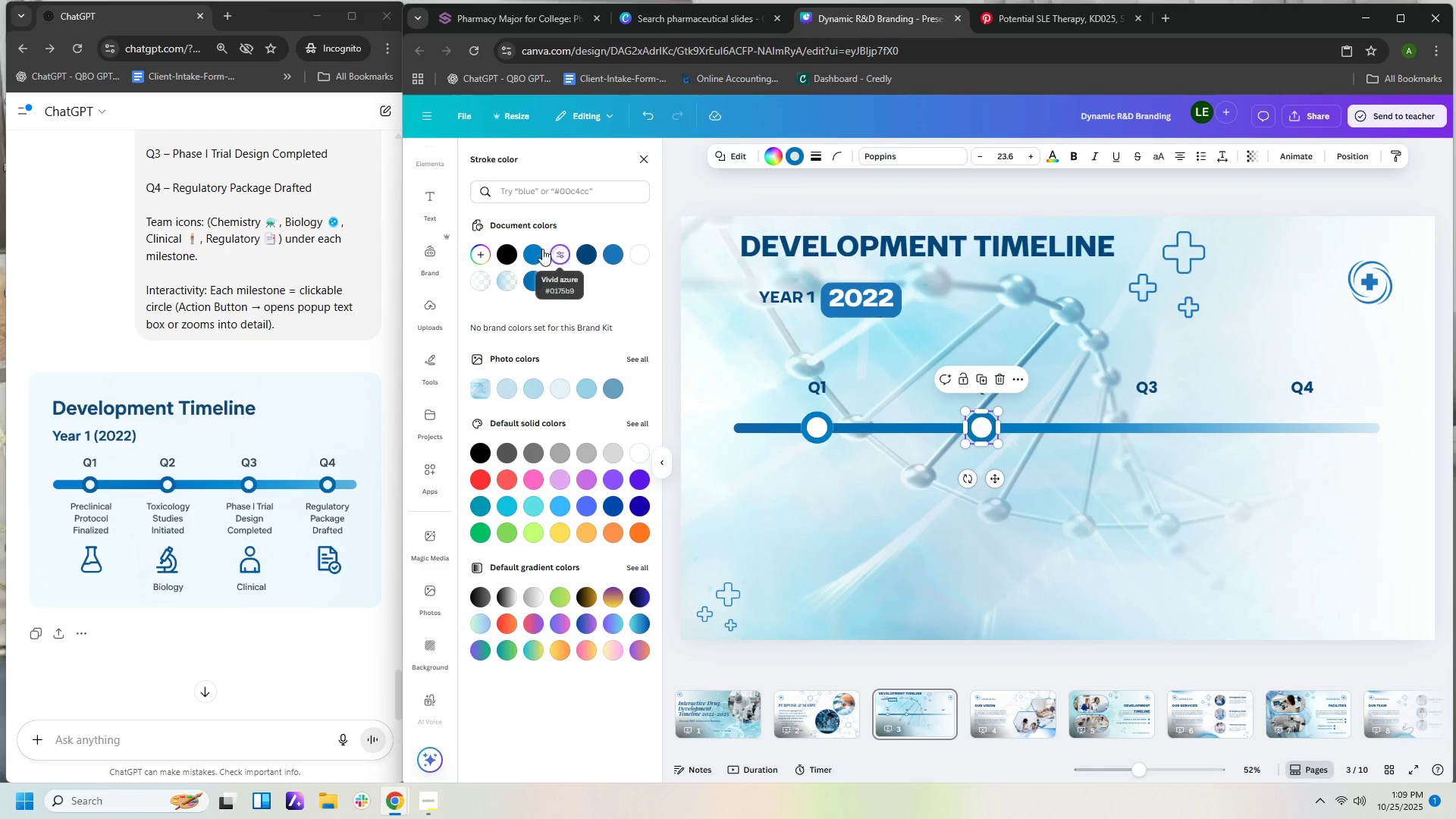 
left_click([532, 250])
 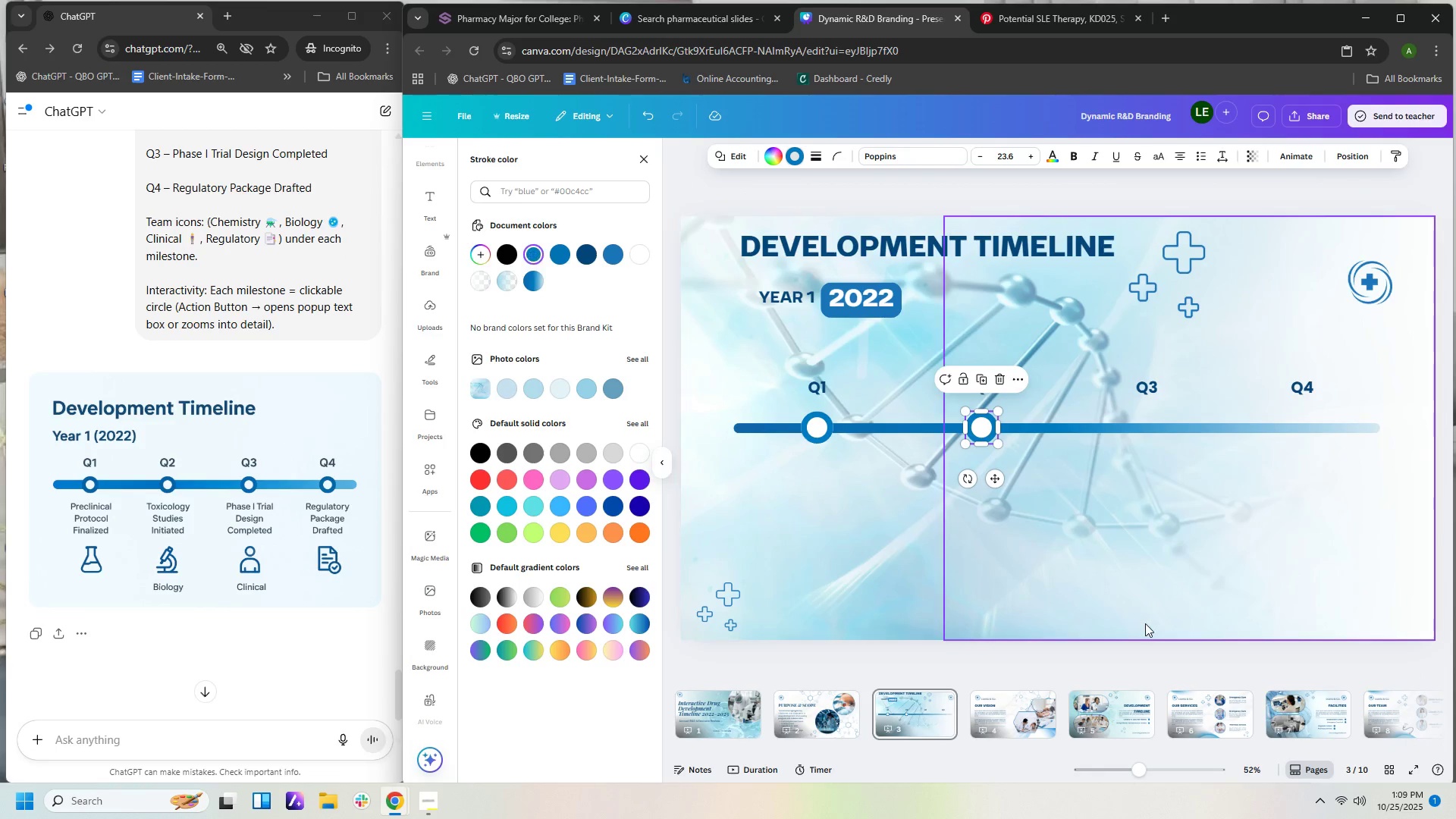 
left_click_drag(start_coordinate=[1143, 623], to_coordinate=[1138, 622])
 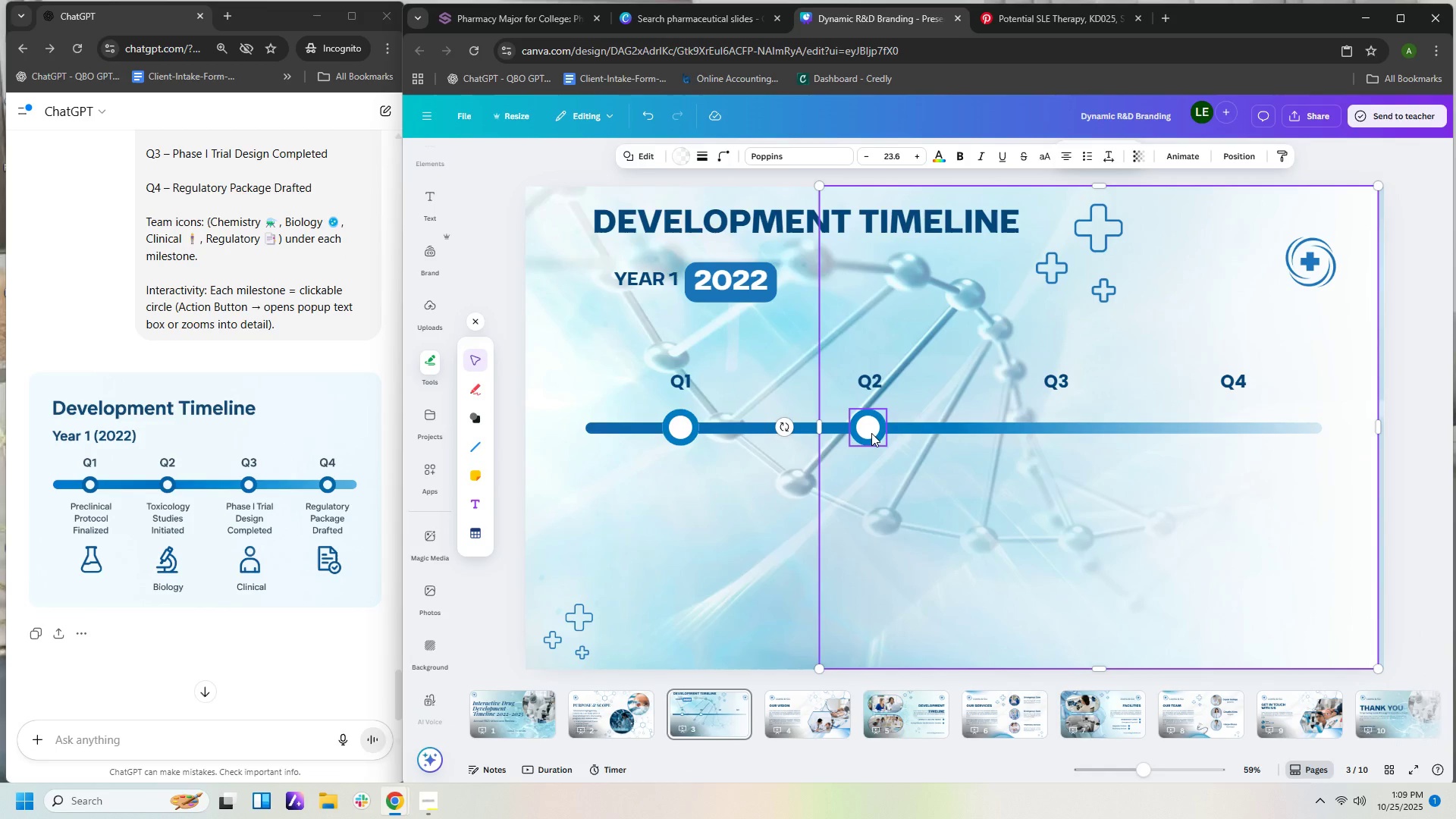 
left_click([871, 433])
 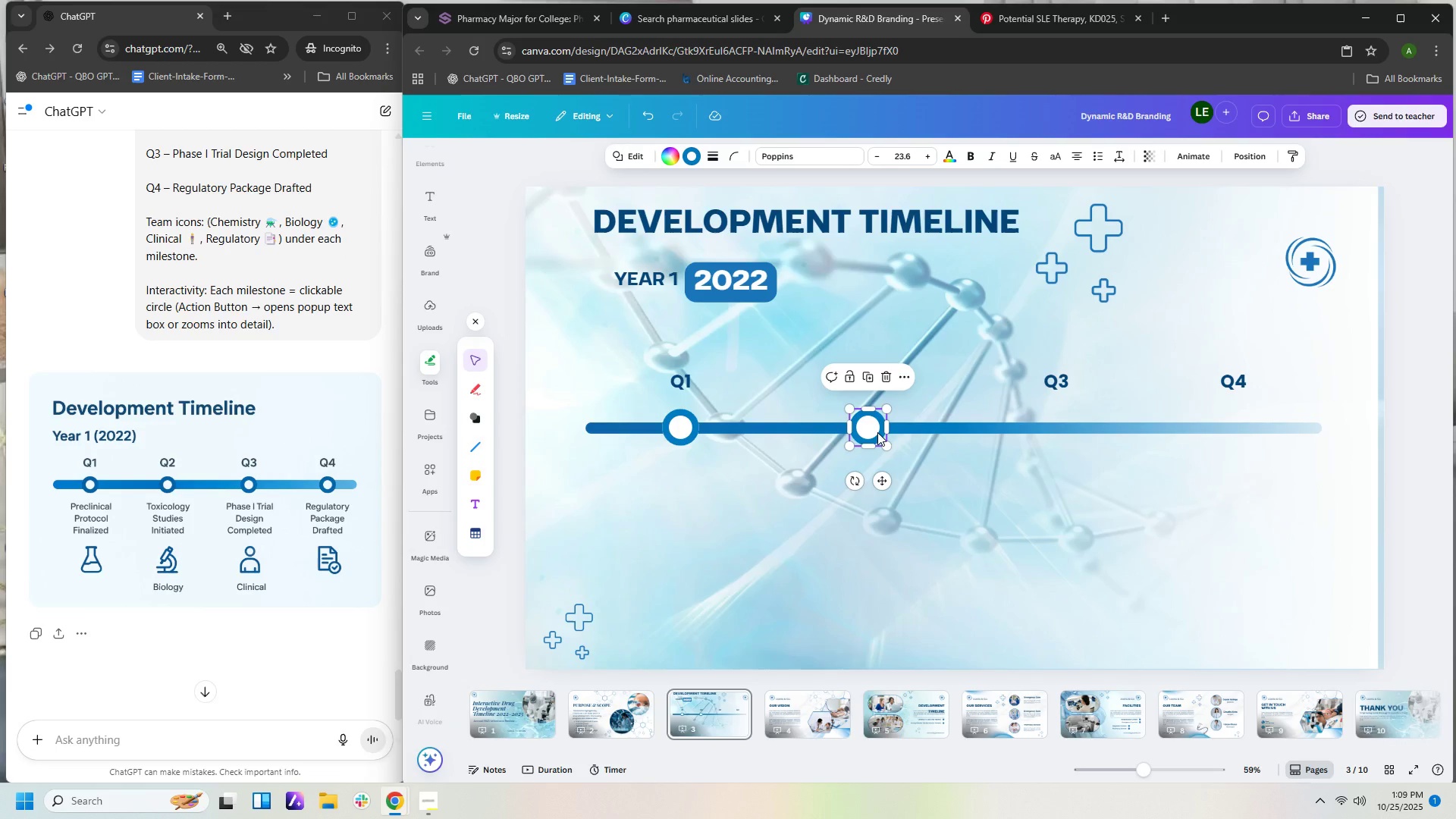 
key(Control+C)
 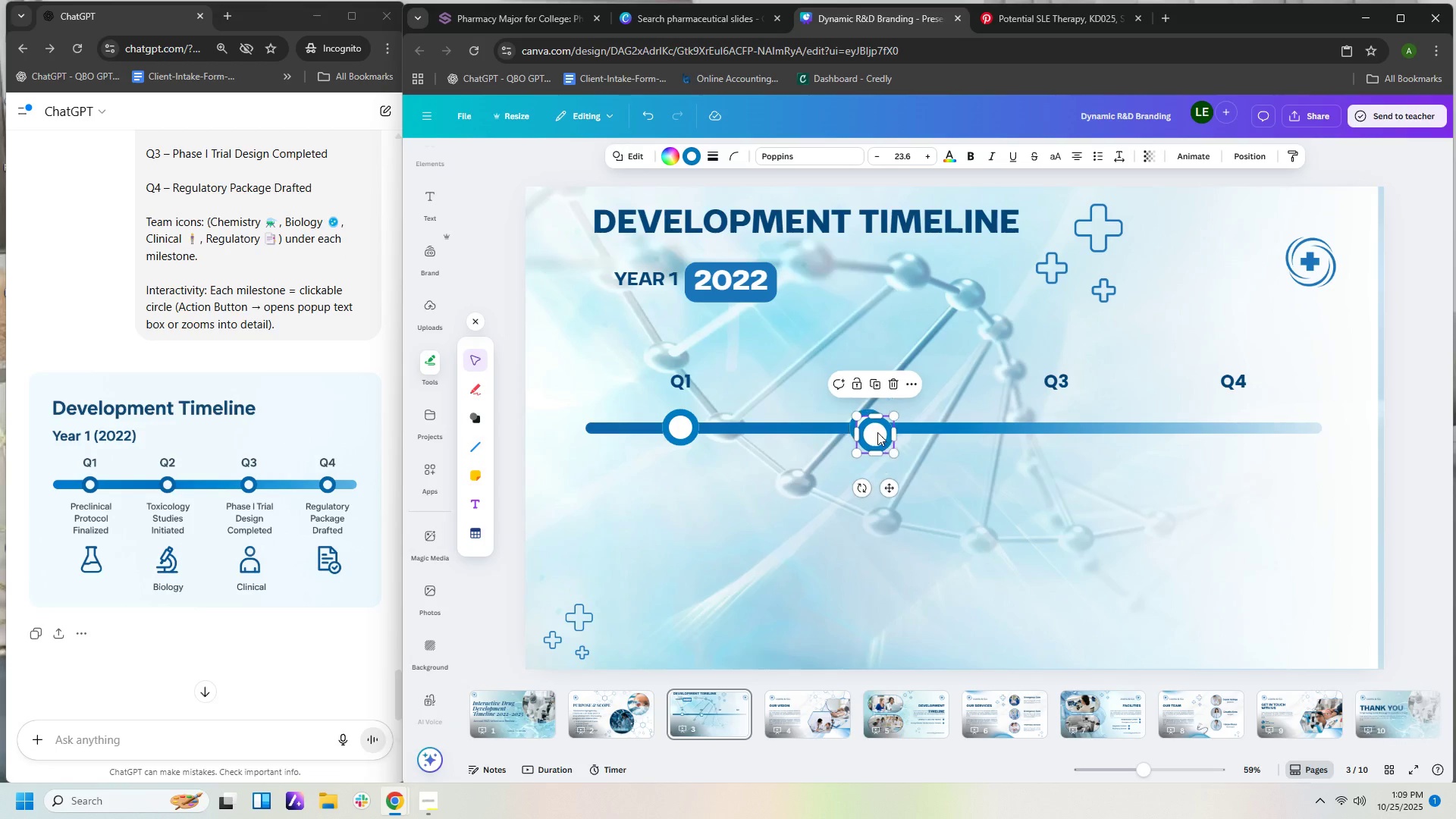 
key(Control+V)
 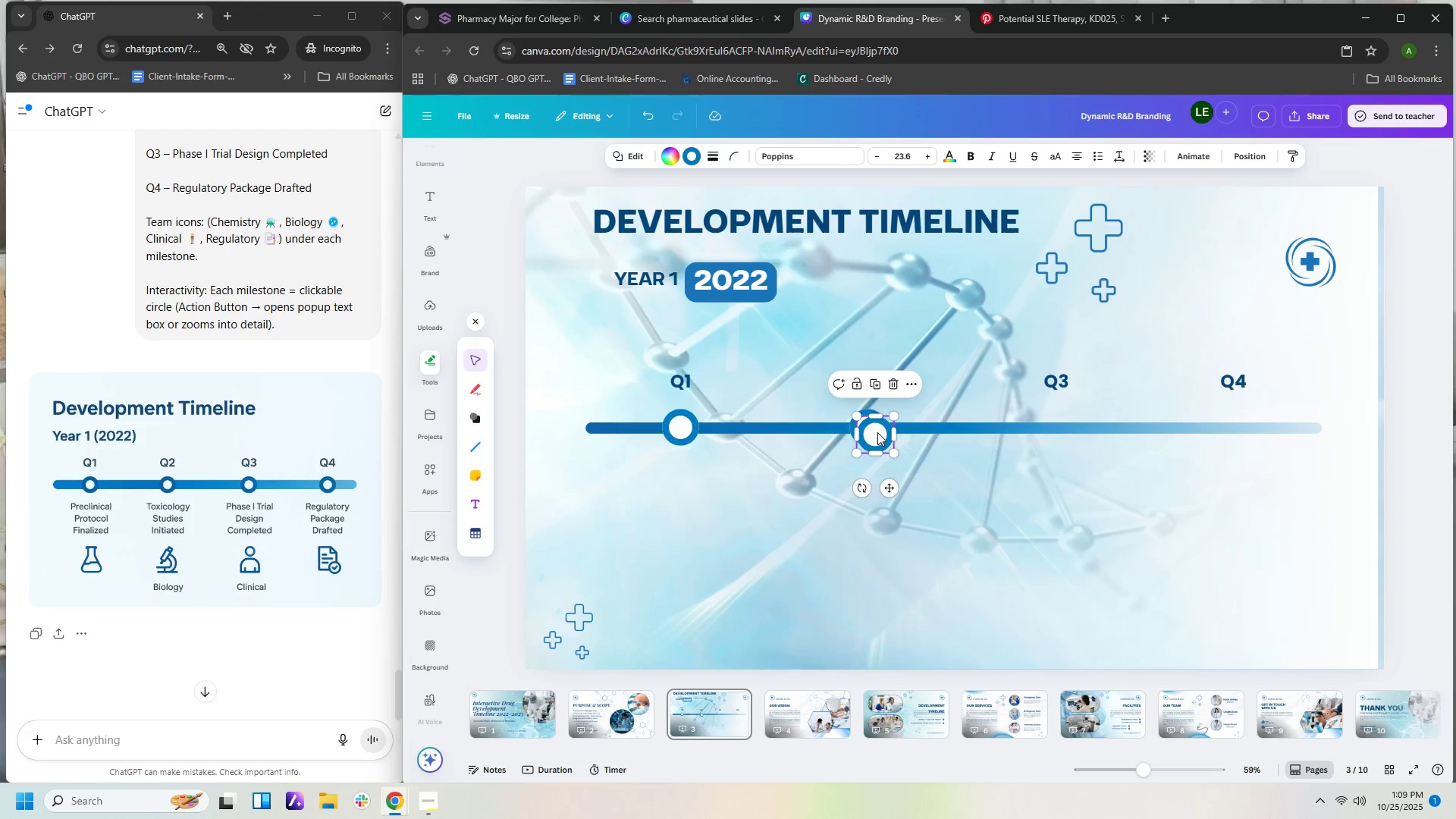 
key(Control+V)
 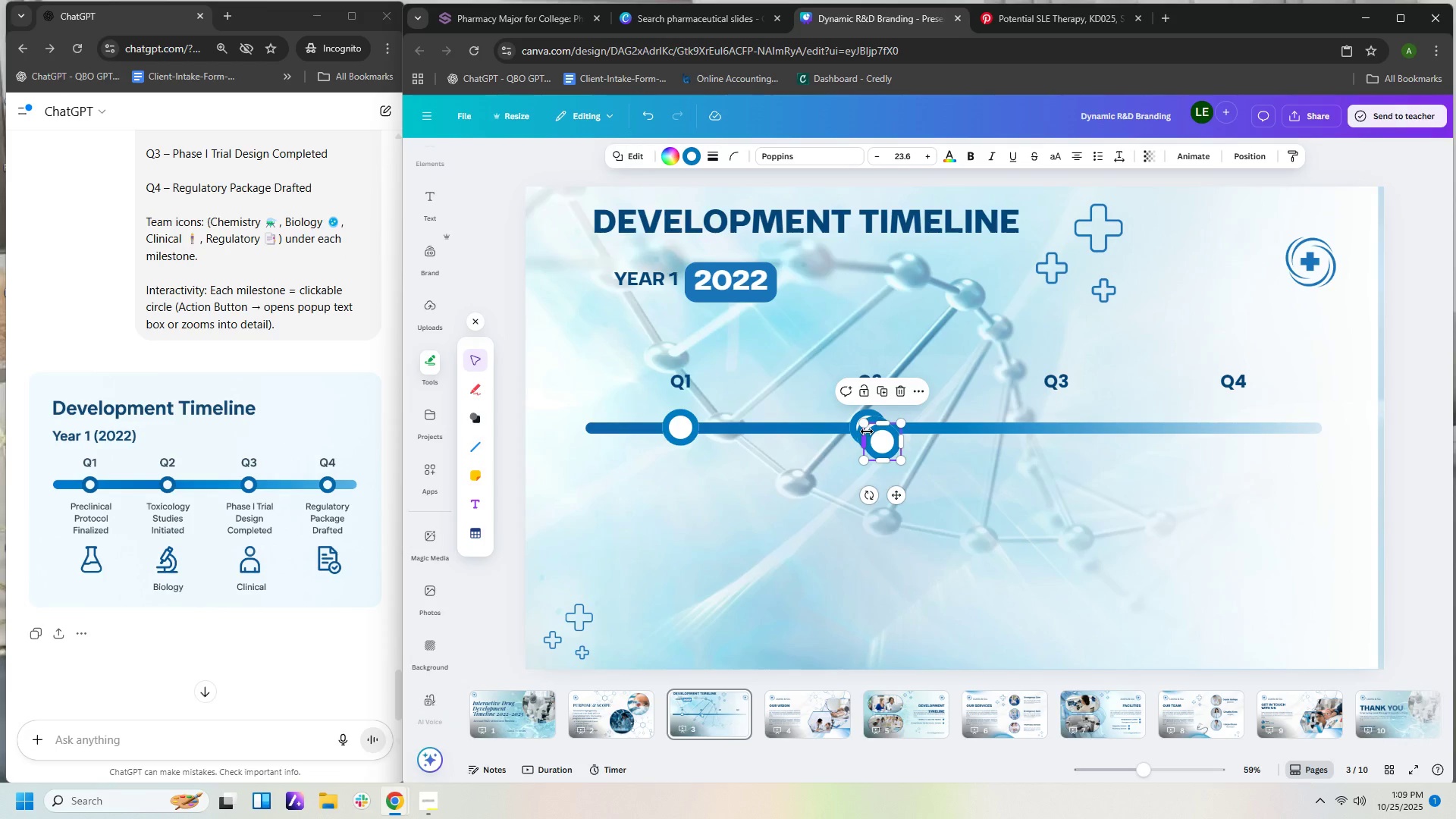 
left_click_drag(start_coordinate=[883, 438], to_coordinate=[1056, 421])
 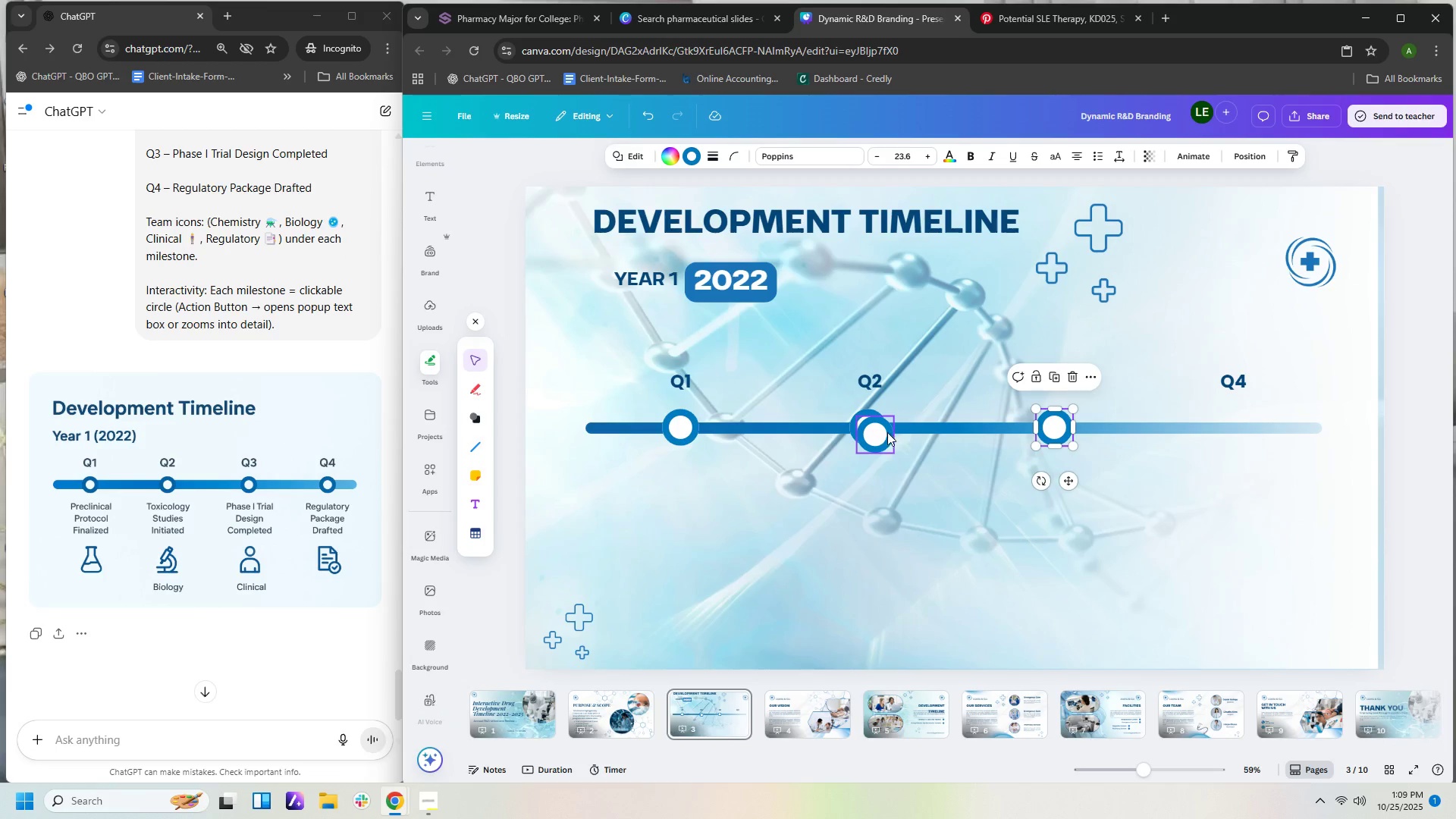 
left_click_drag(start_coordinate=[871, 435], to_coordinate=[1232, 427])
 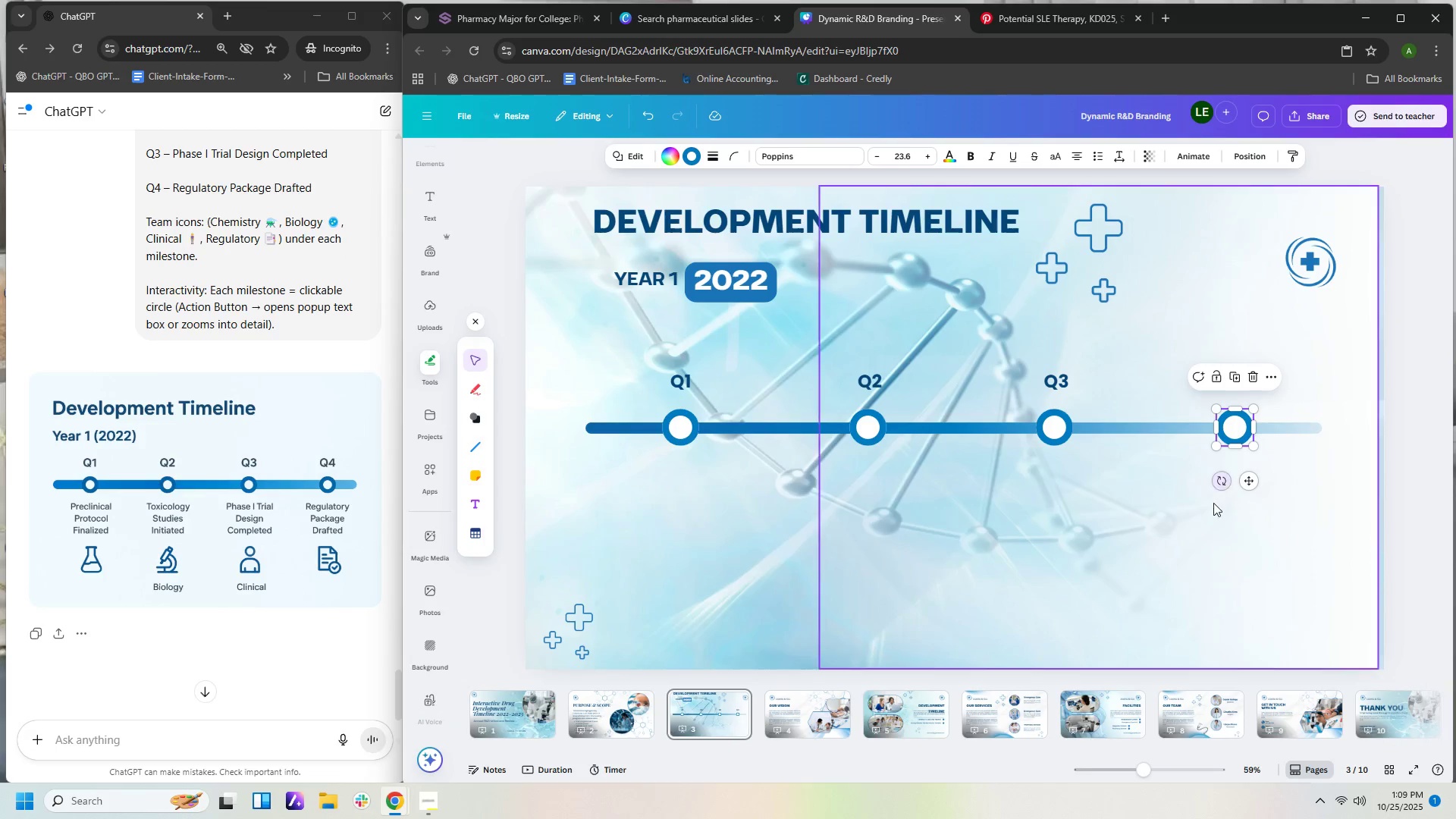 
left_click([1213, 504])
 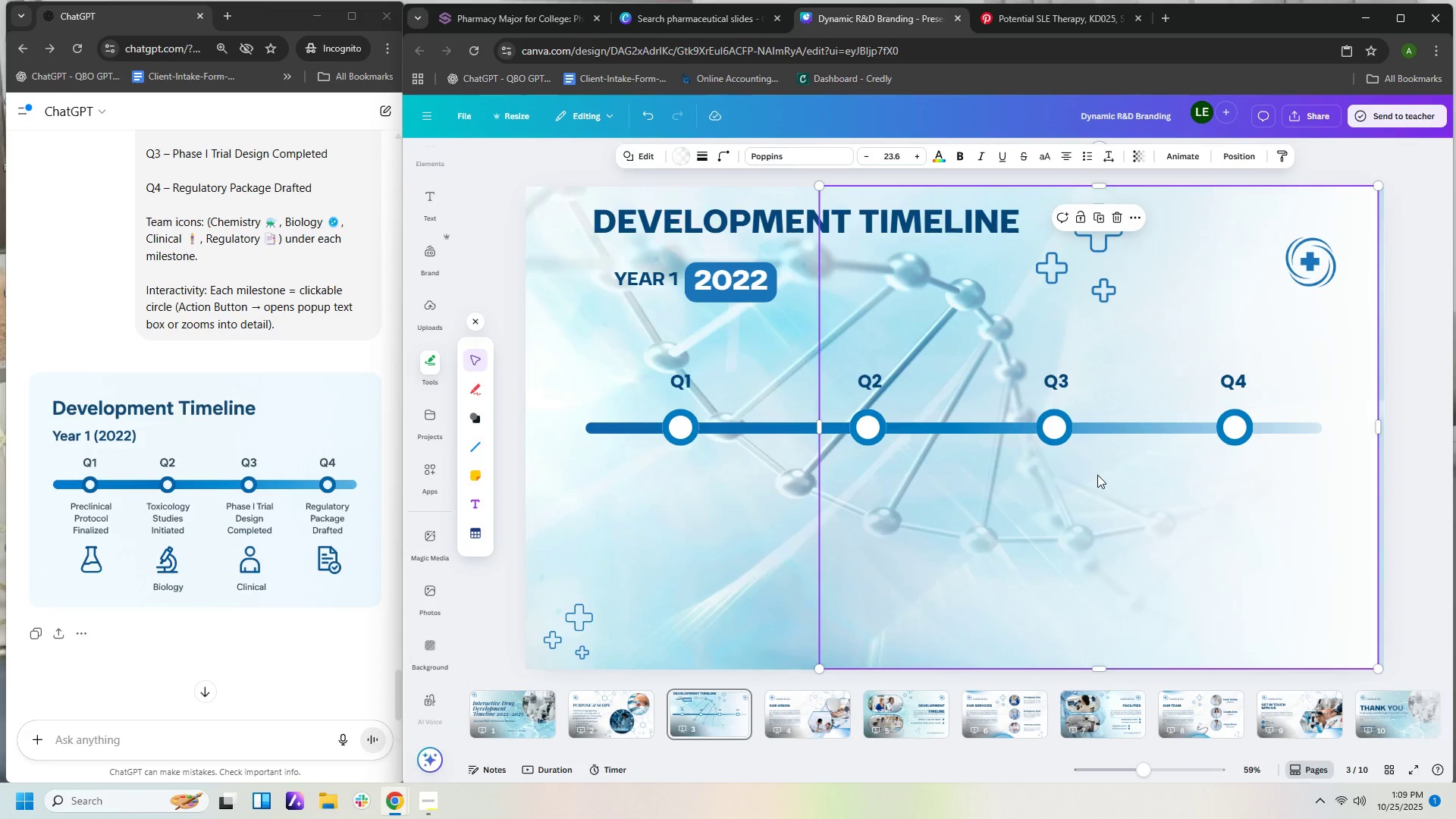 
wait(22.05)
 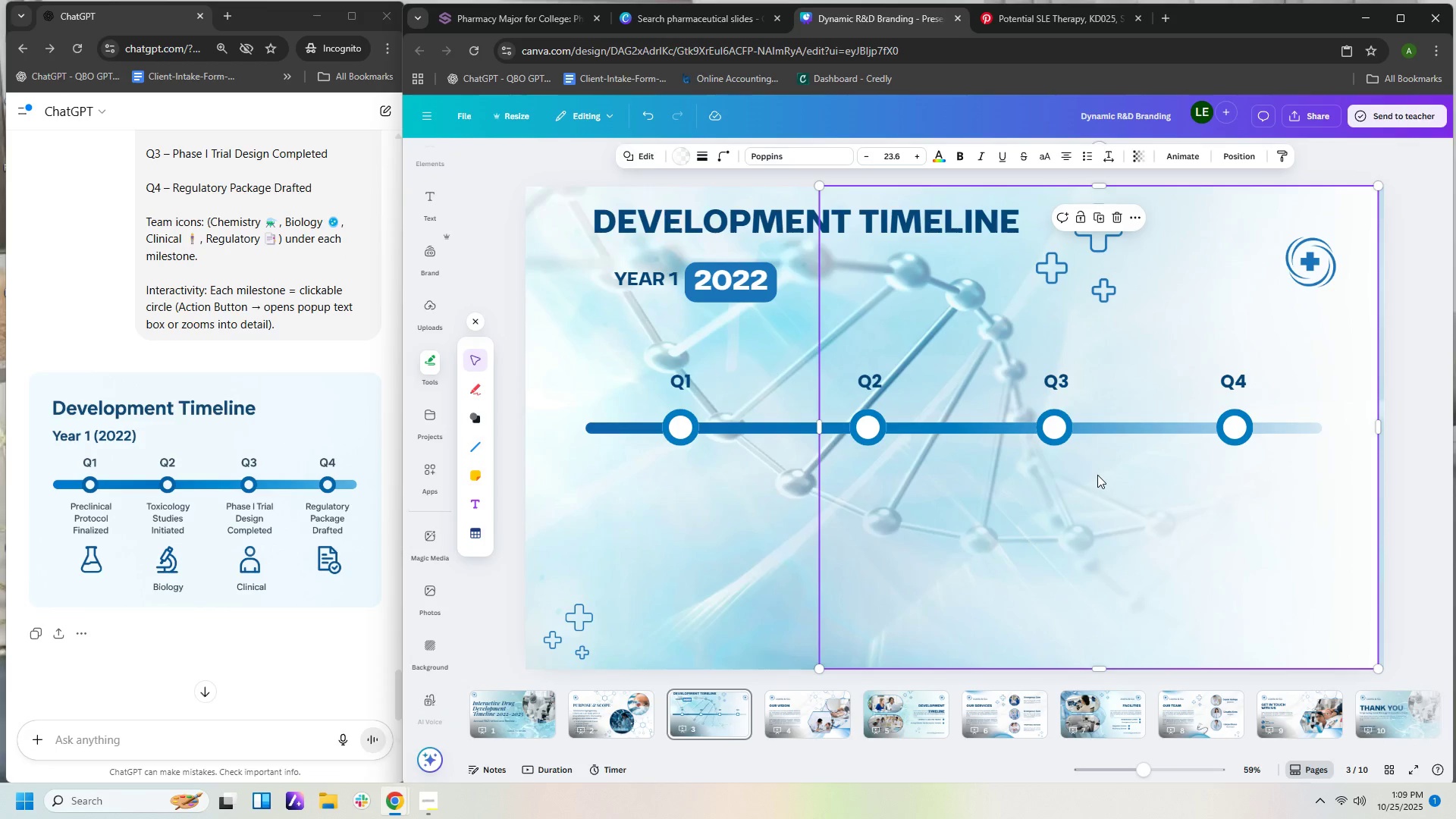 
left_click([661, 285])
 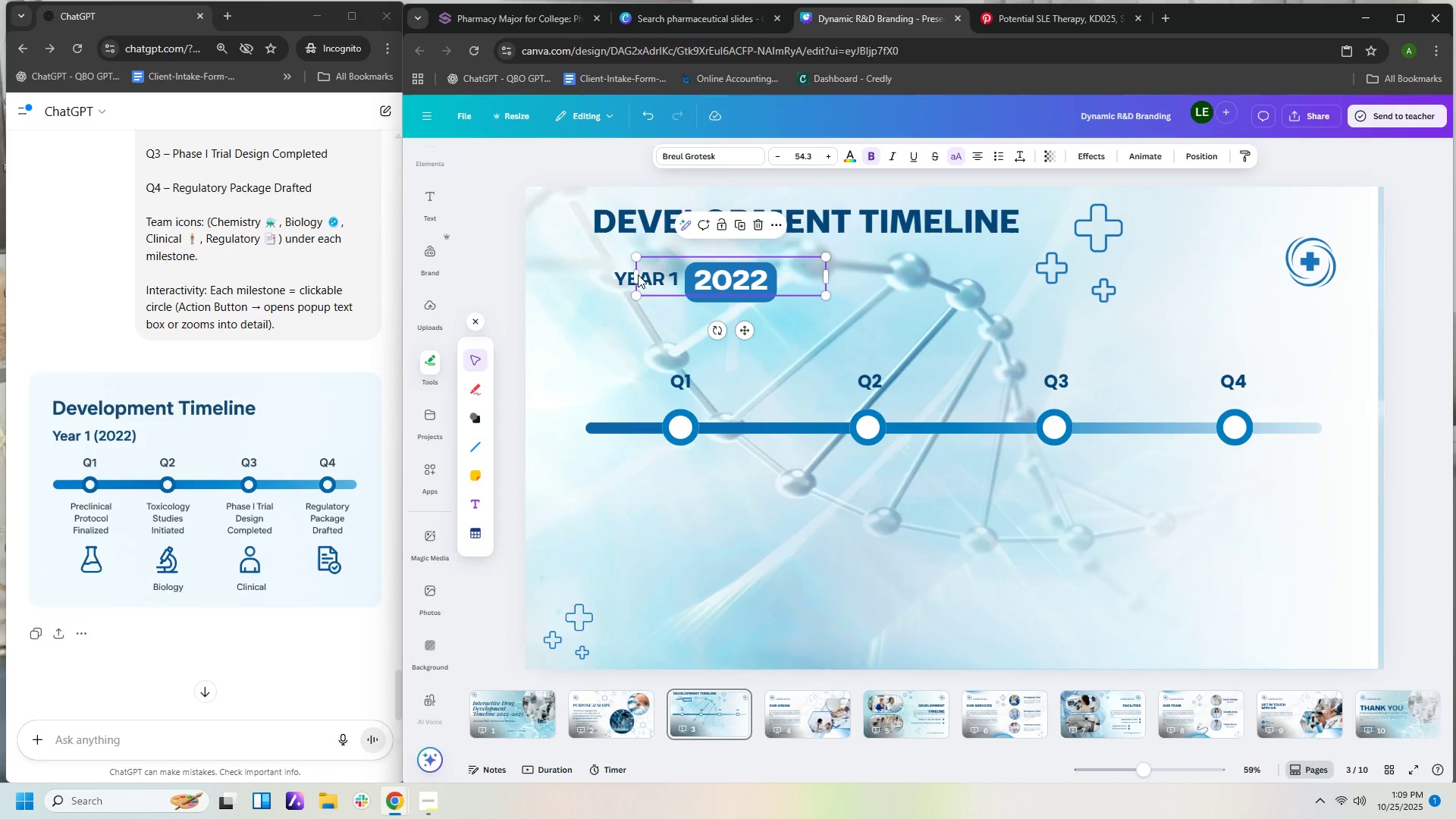 
left_click_drag(start_coordinate=[634, 274], to_coordinate=[709, 275])
 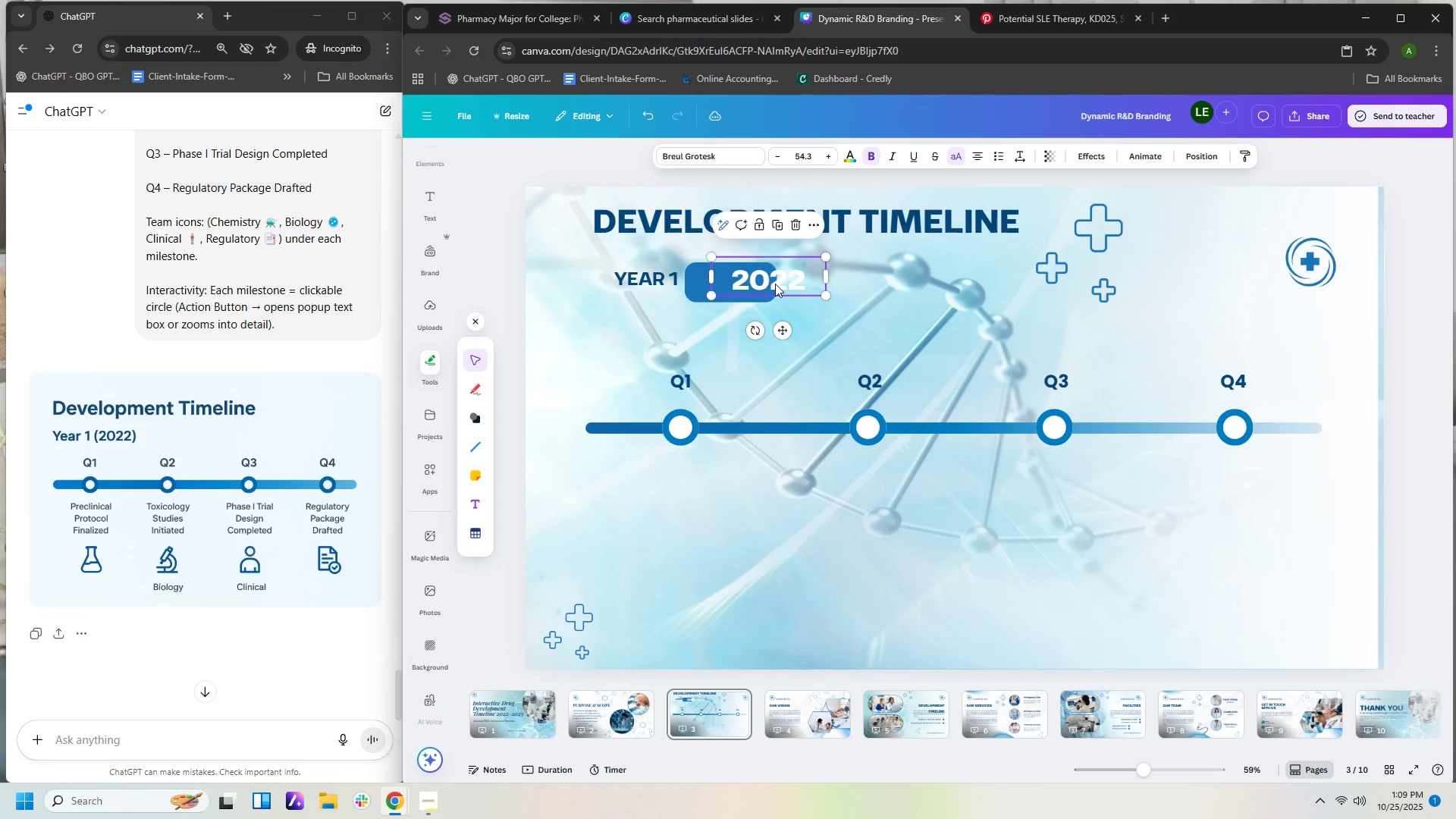 
left_click_drag(start_coordinate=[775, 284], to_coordinate=[739, 282])
 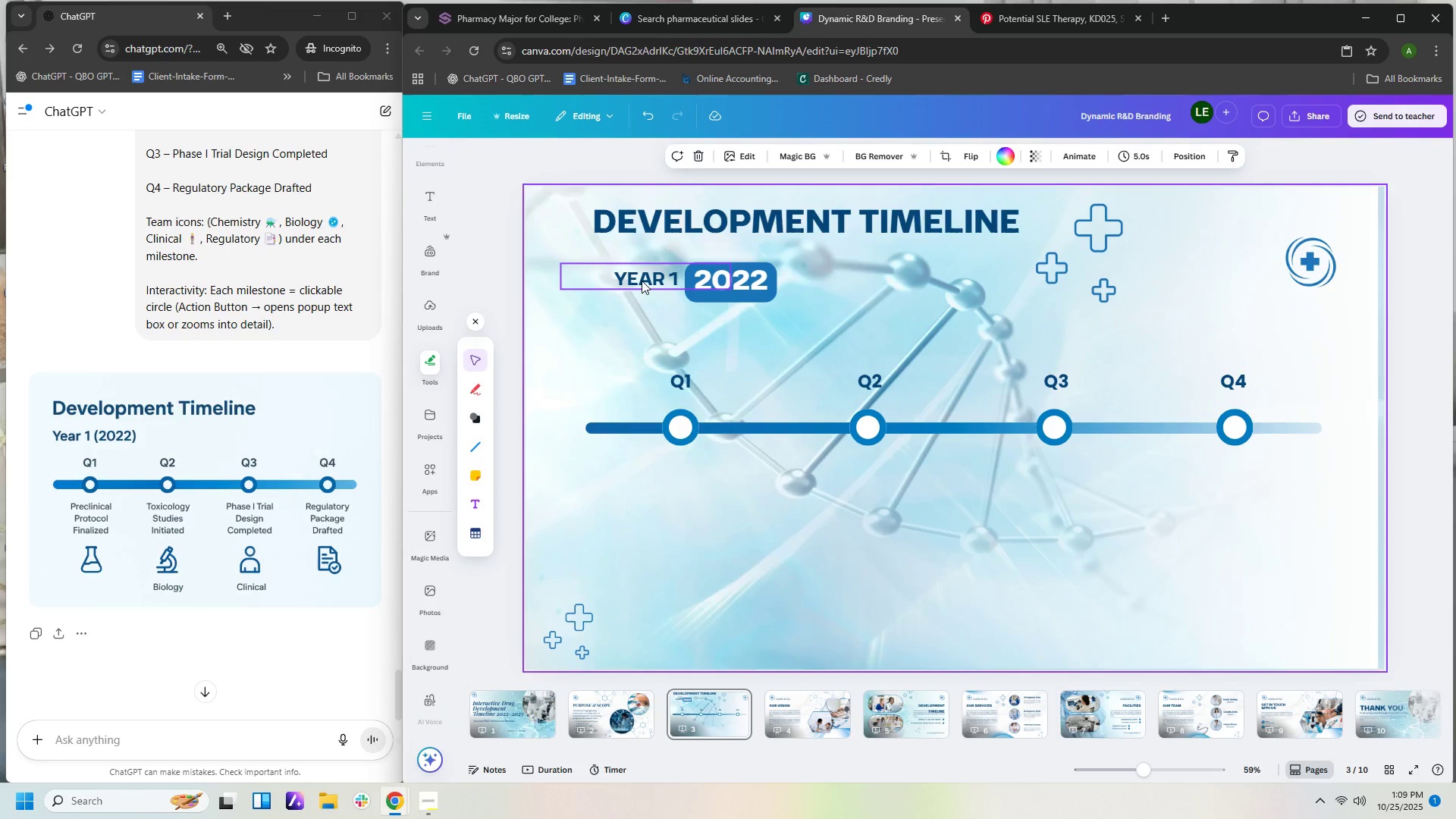 
double_click([642, 278])
 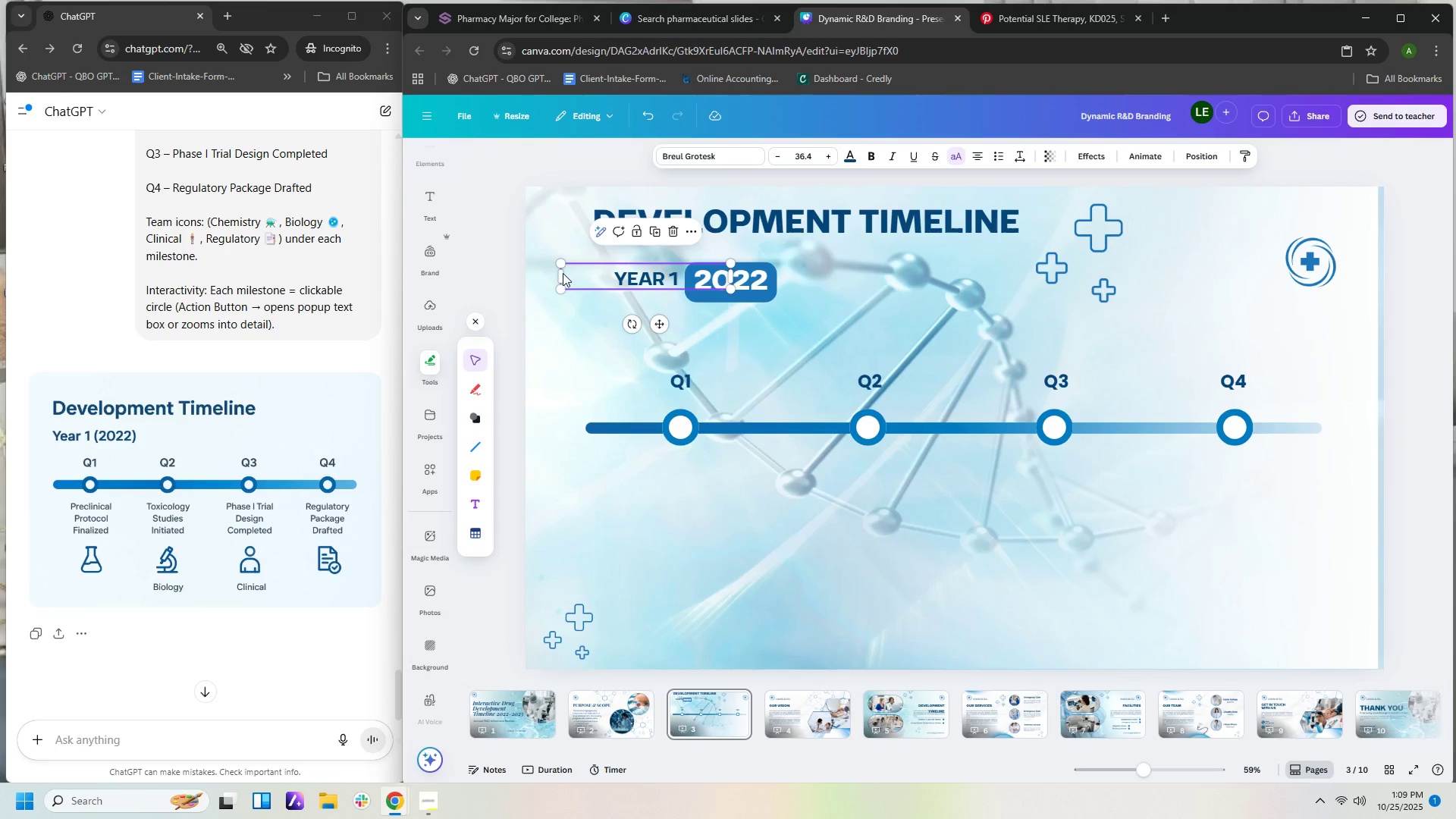 
left_click_drag(start_coordinate=[560, 274], to_coordinate=[642, 278])
 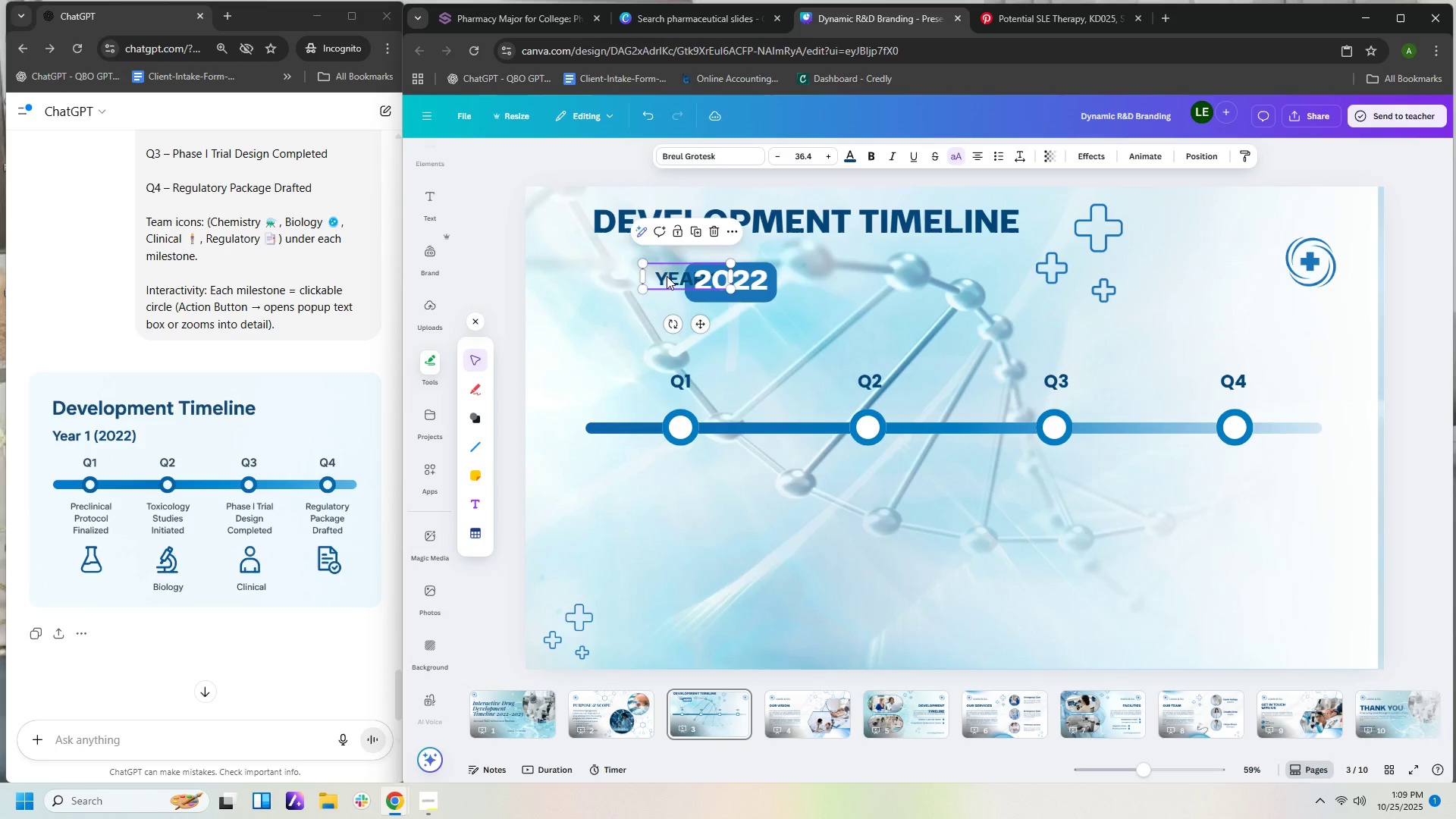 
left_click_drag(start_coordinate=[667, 276], to_coordinate=[622, 278])
 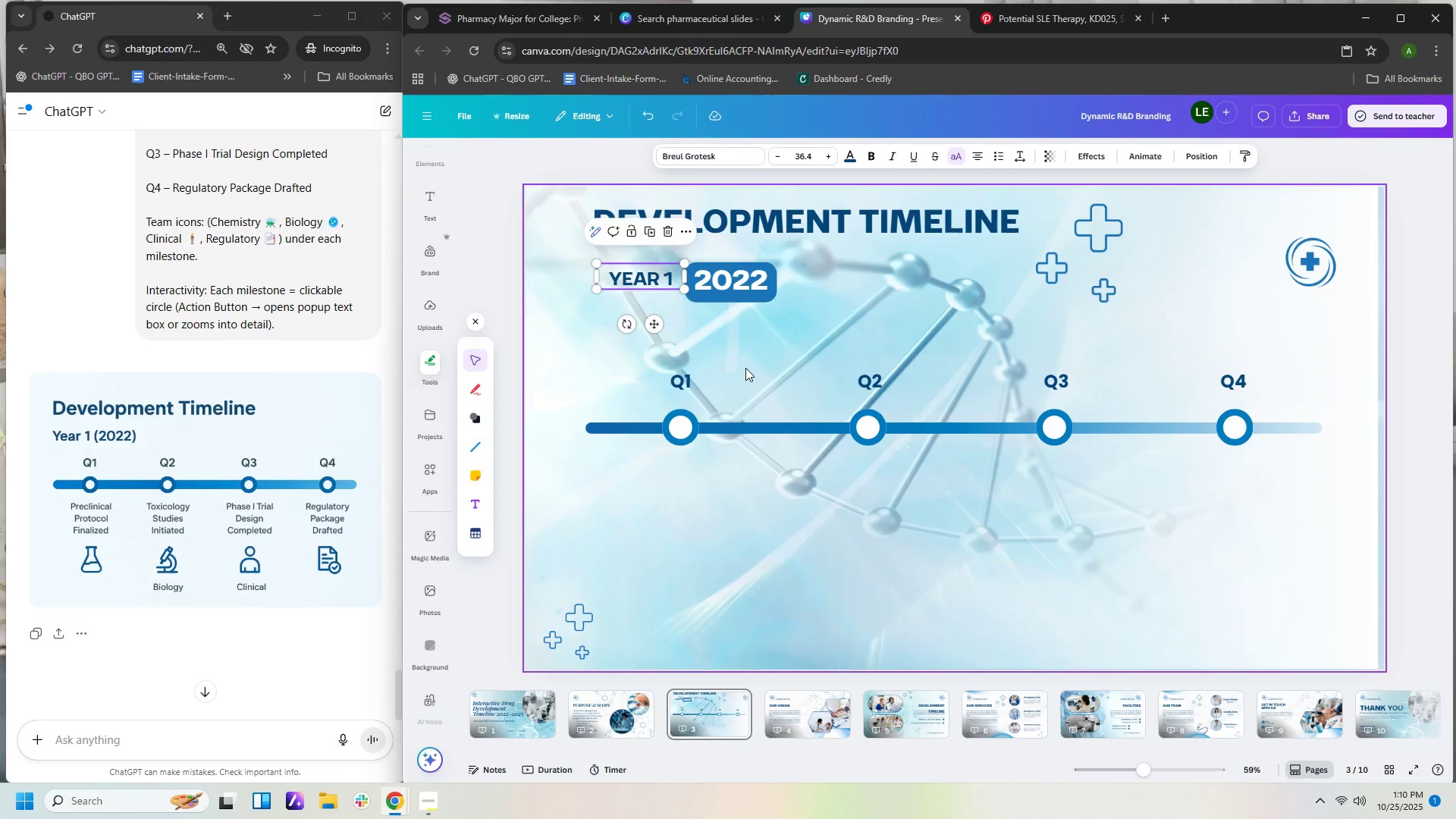 
left_click([745, 368])
 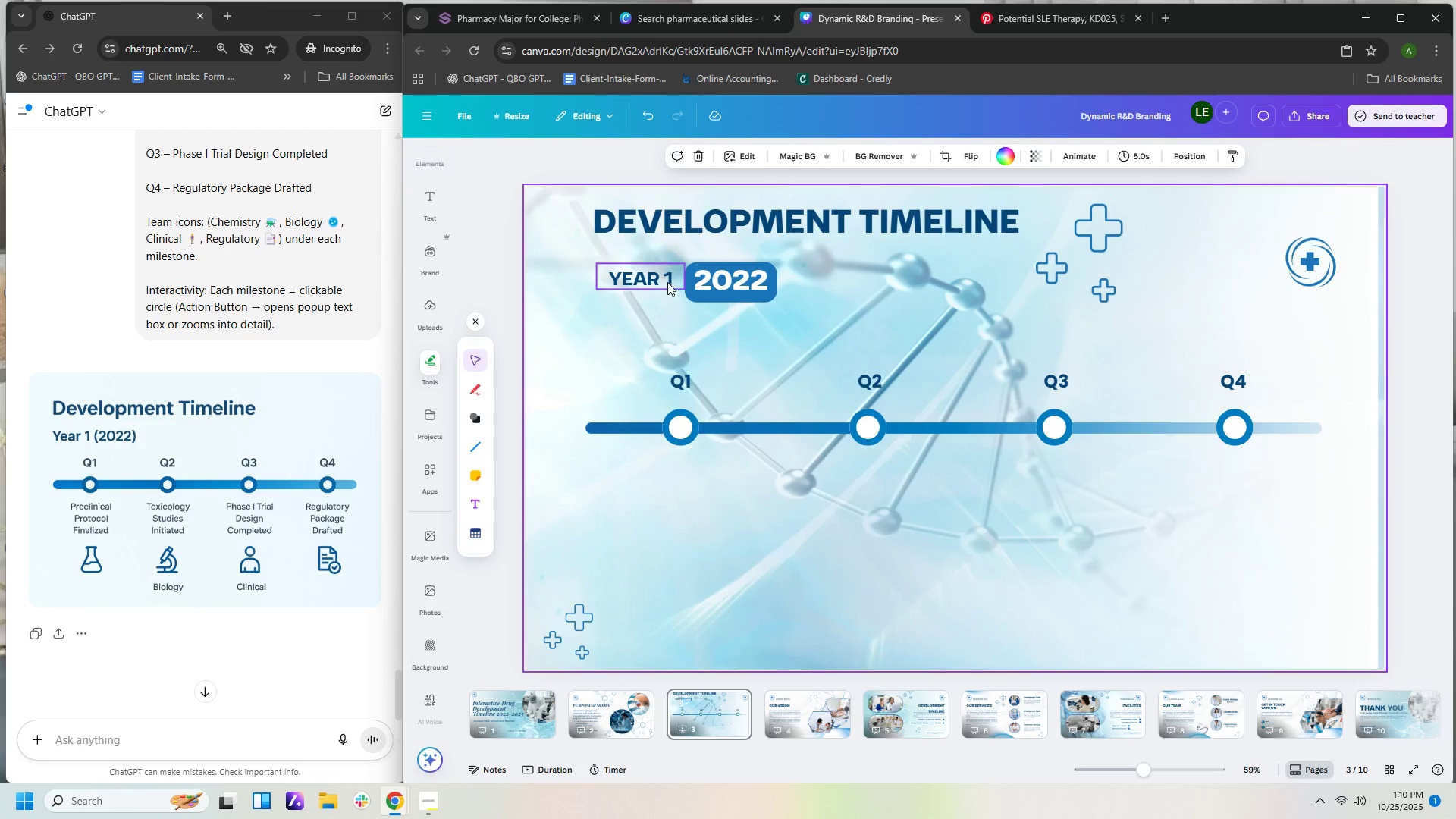 
left_click([667, 282])
 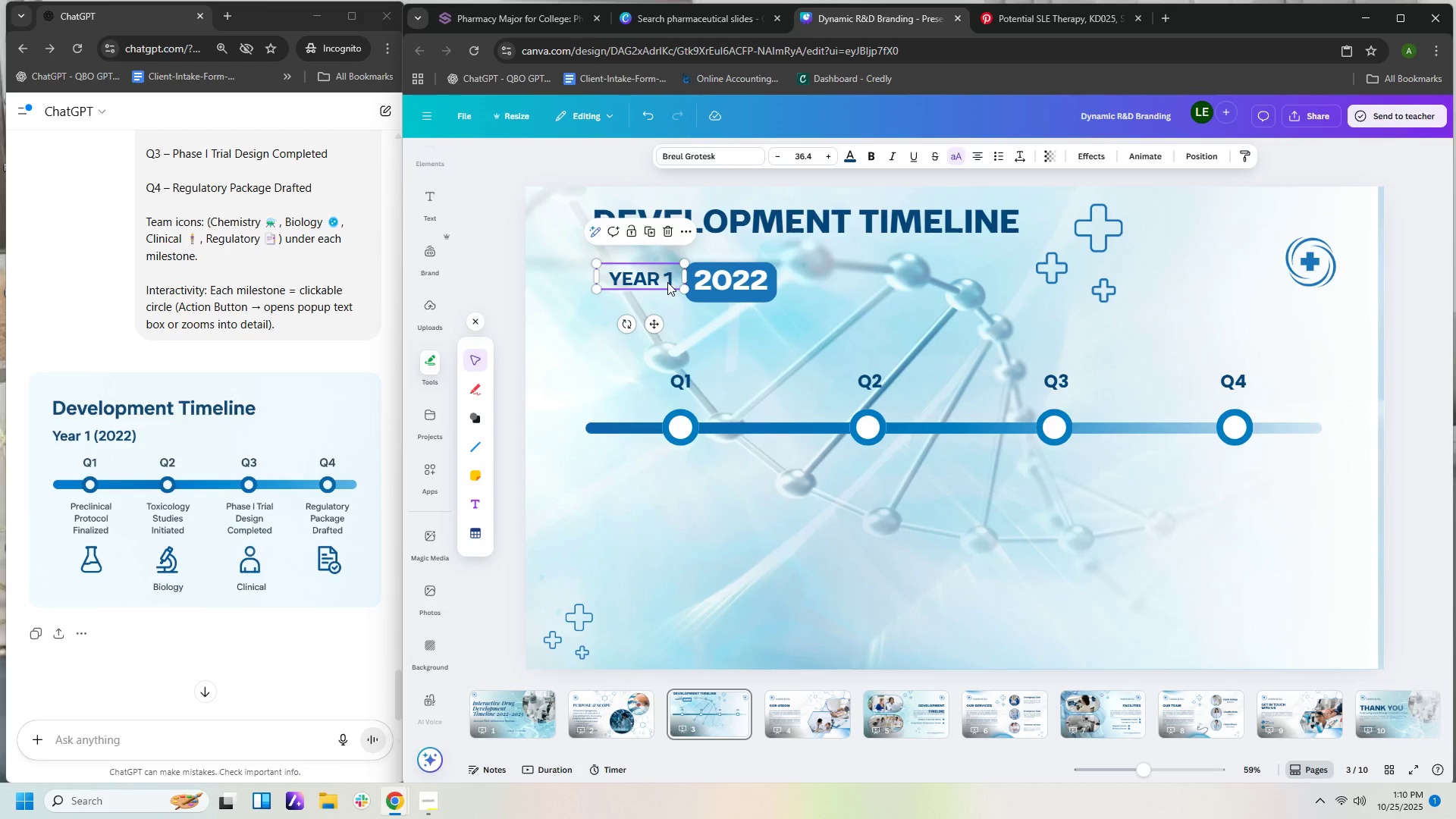 
key(Control+C)
 